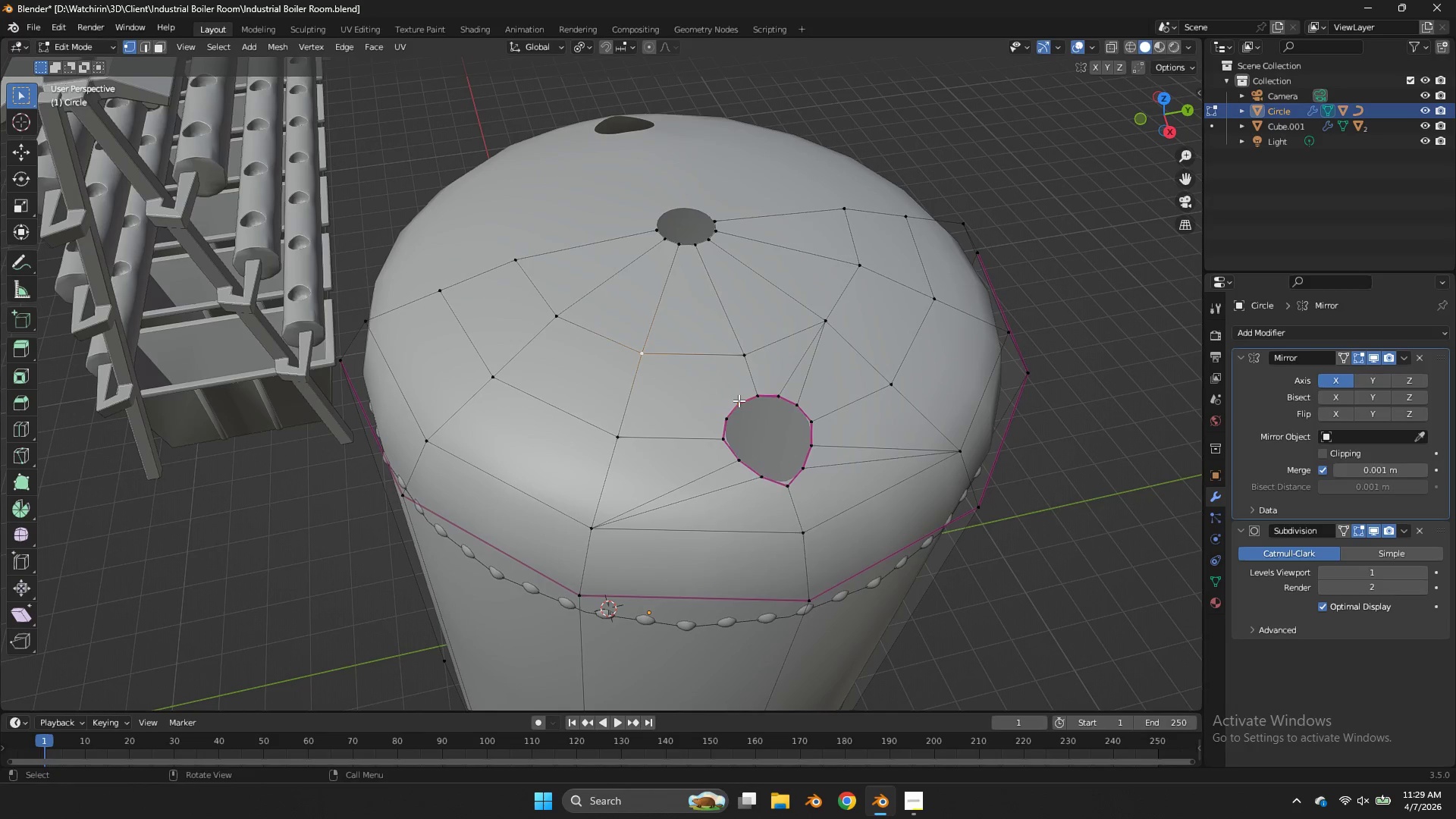 
key(J)
 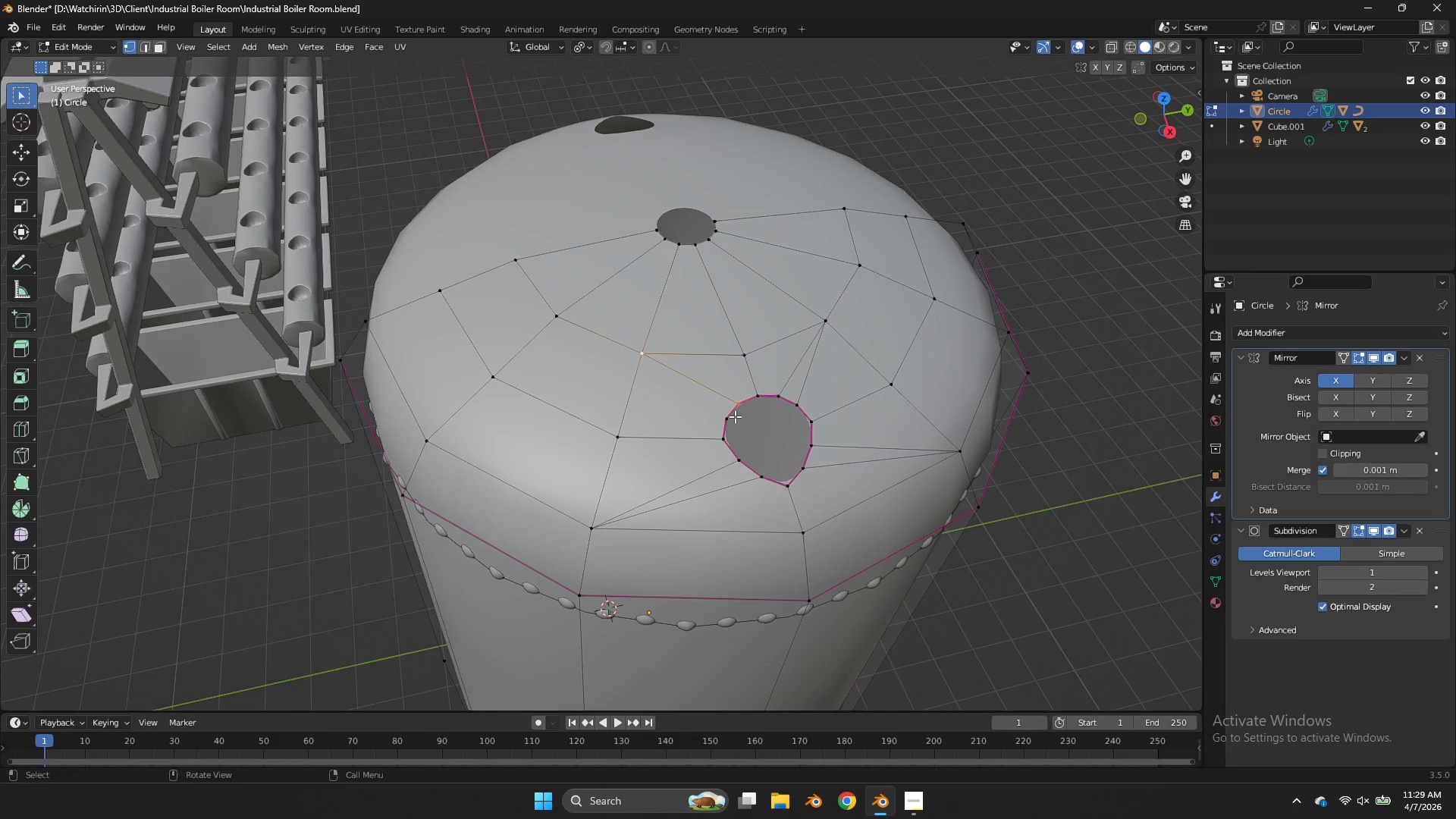 
left_click([735, 416])
 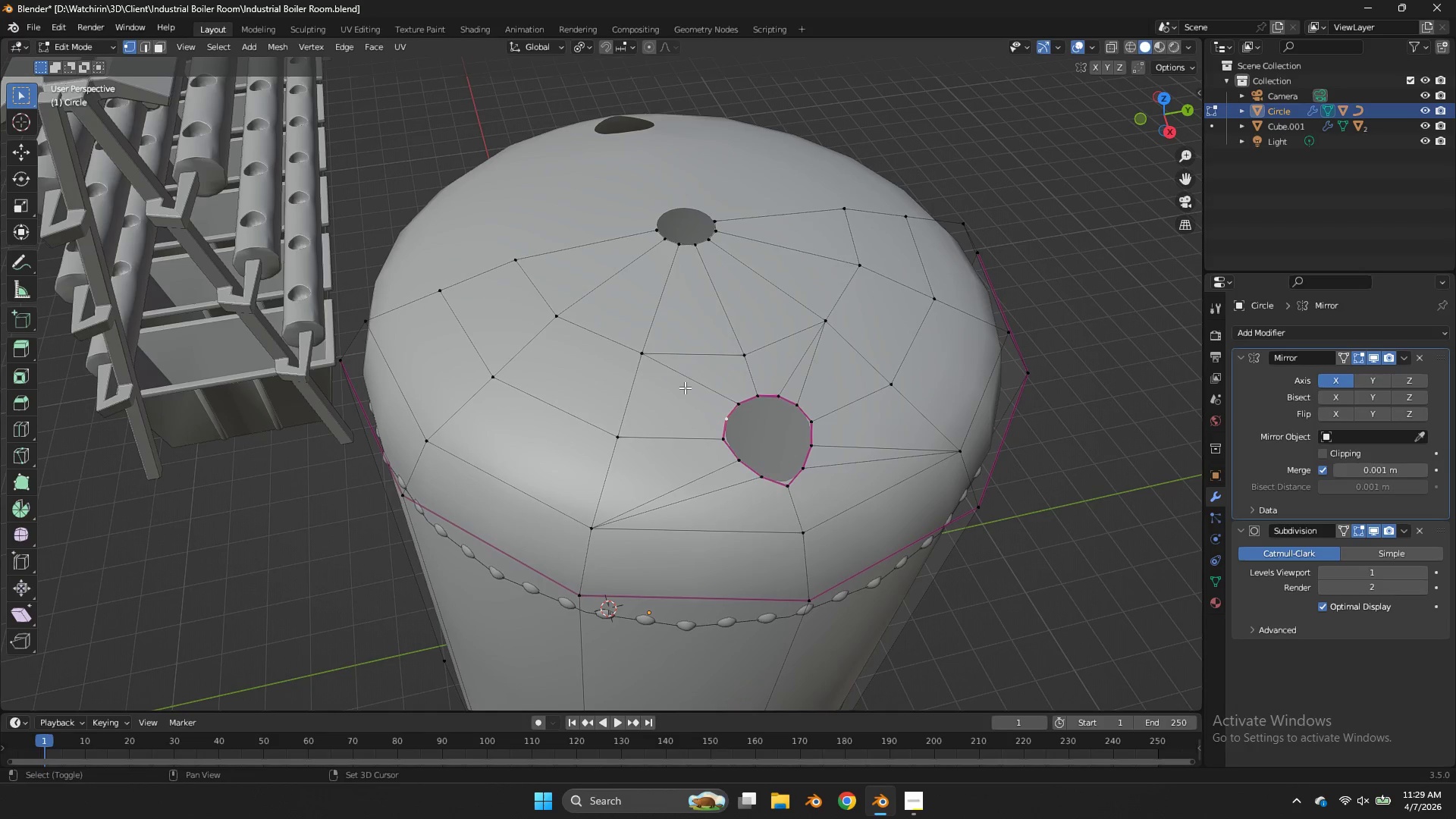 
hold_key(key=ShiftLeft, duration=0.5)
left_click([638, 351])
 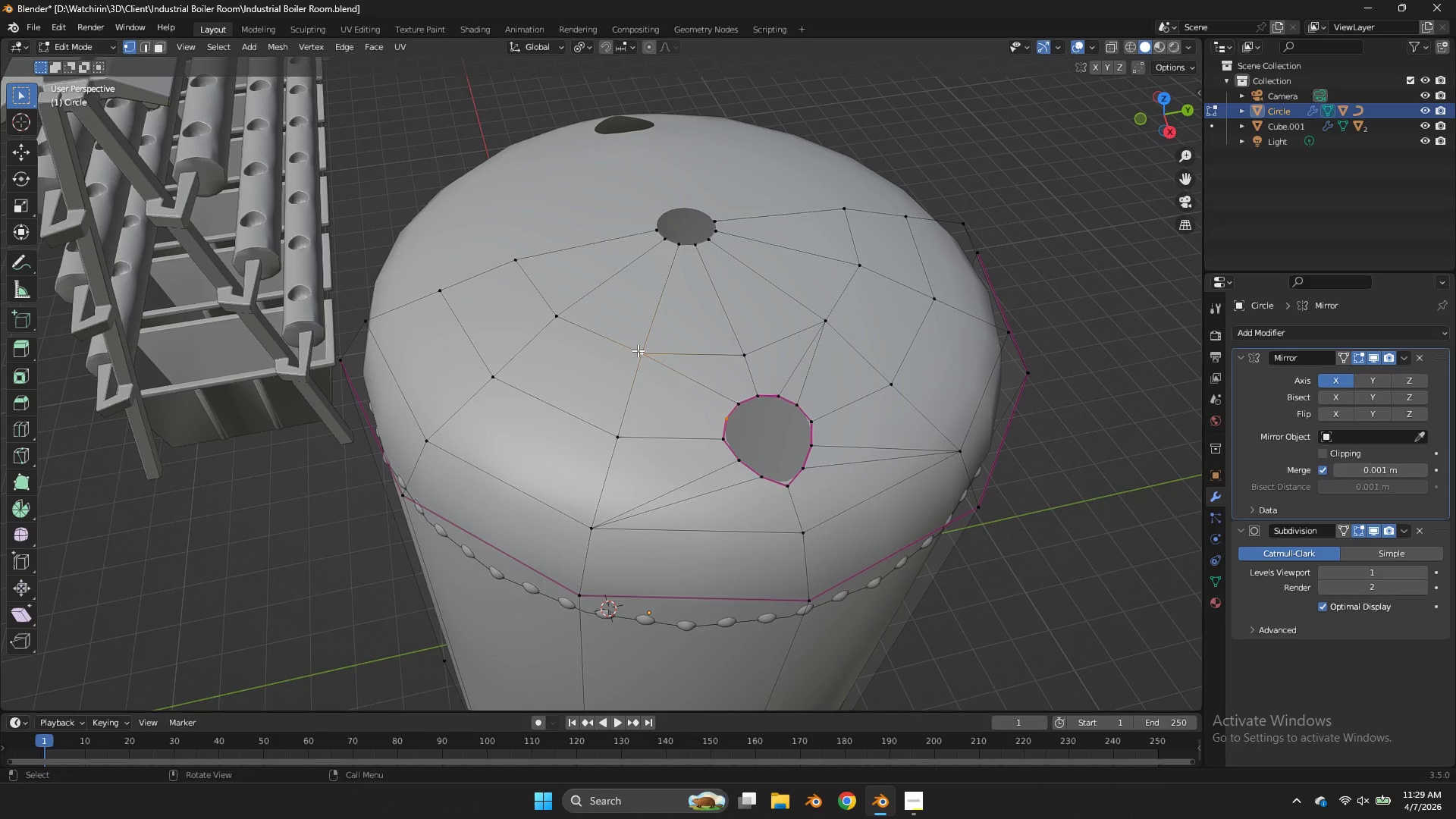 
key(J)
 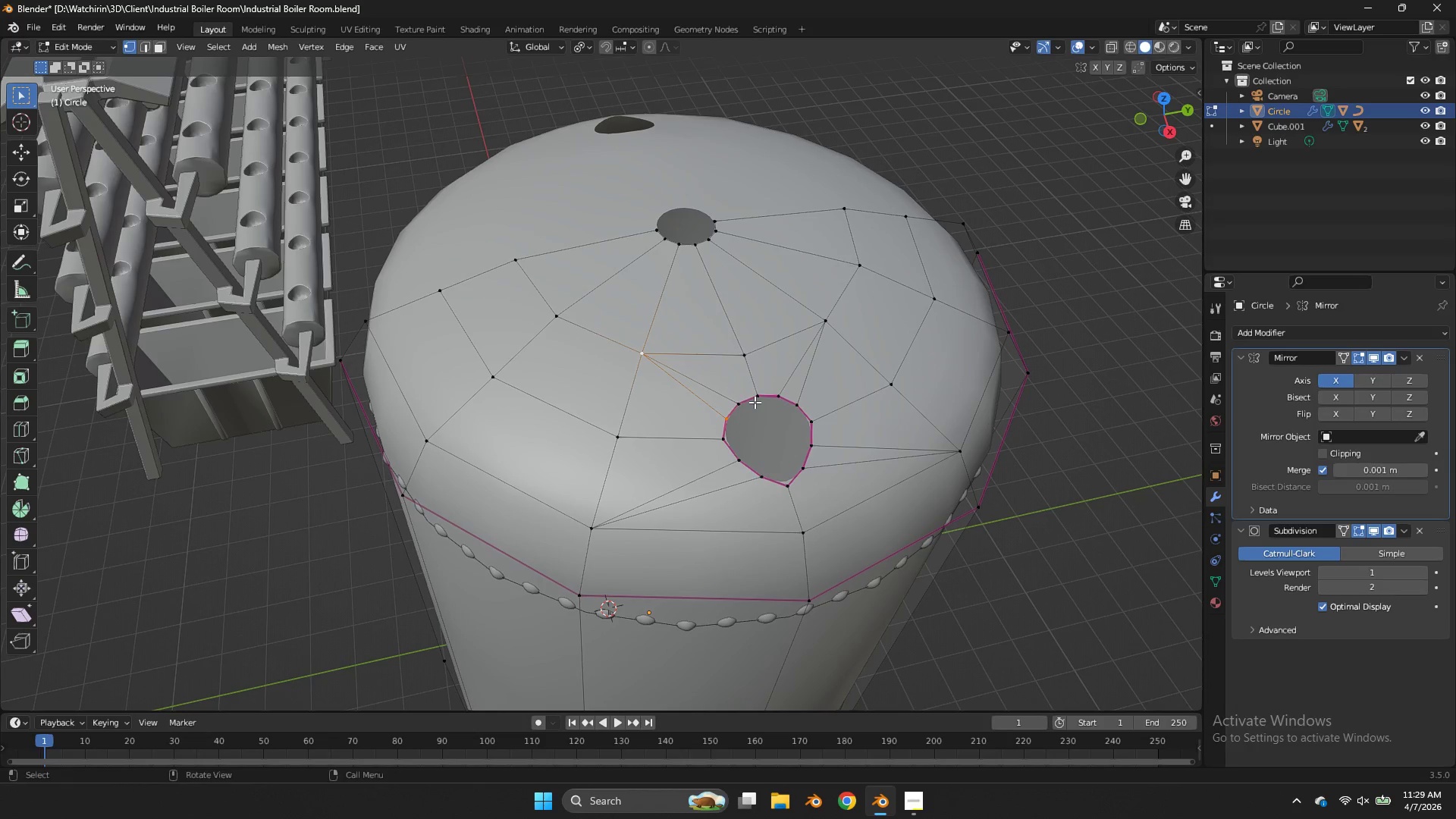 
hold_key(key=AltLeft, duration=0.77)
left_click([752, 398])
 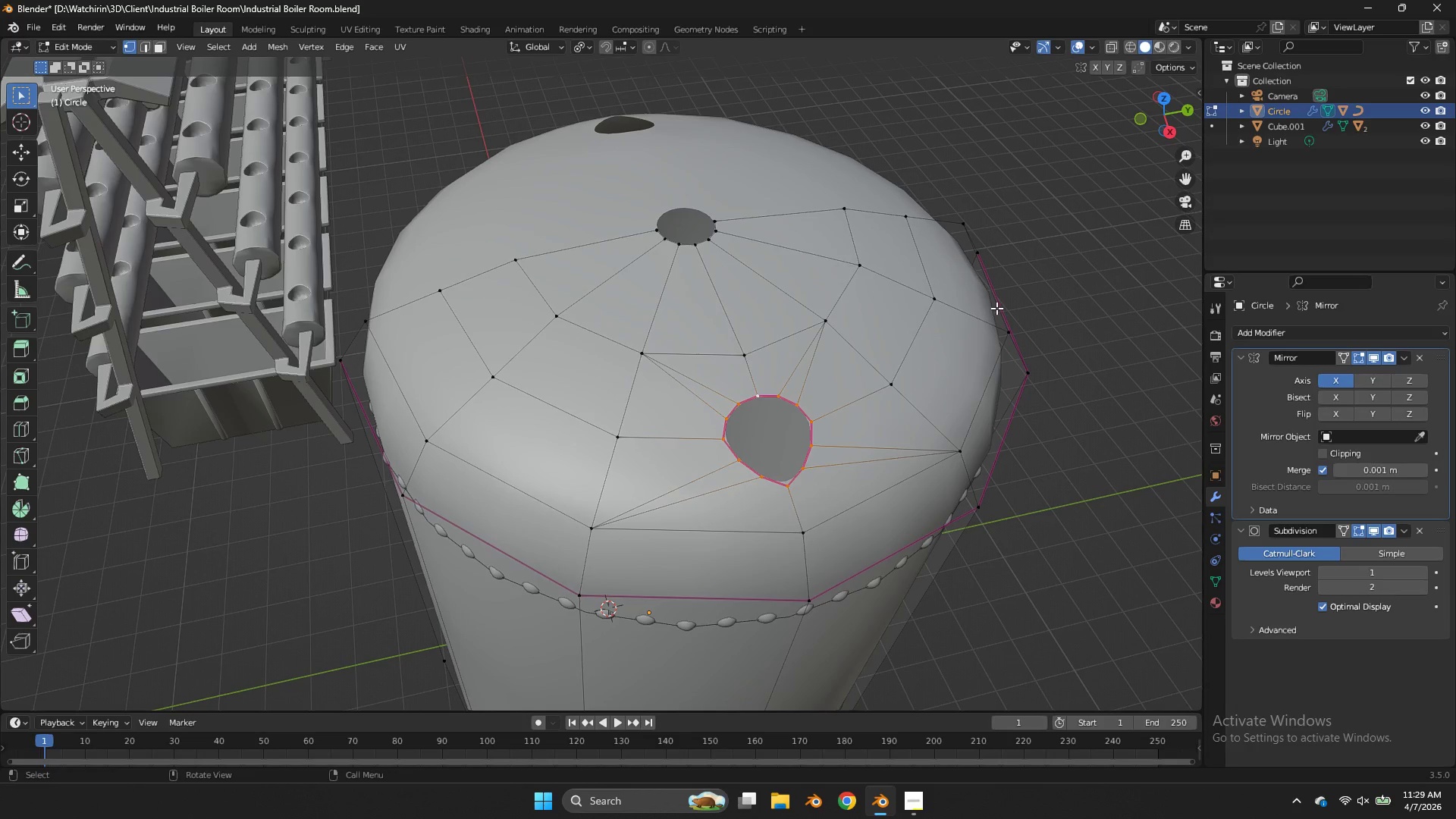 
type(ez)
key(Tab)
key(Tab)
key(Tab)
 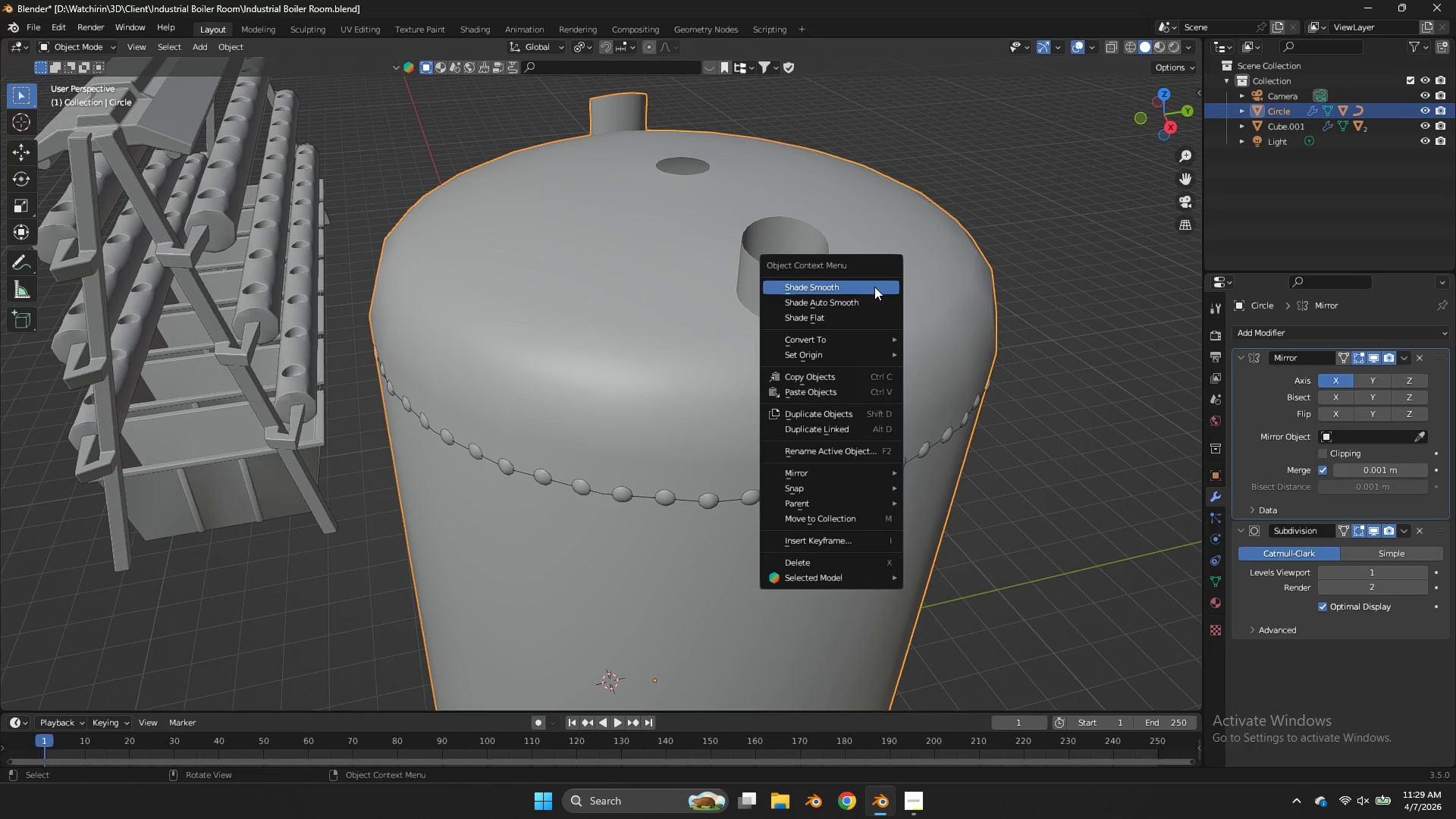 
left_click_drag(start_coordinate=[1161, 123], to_coordinate=[1131, 72])
 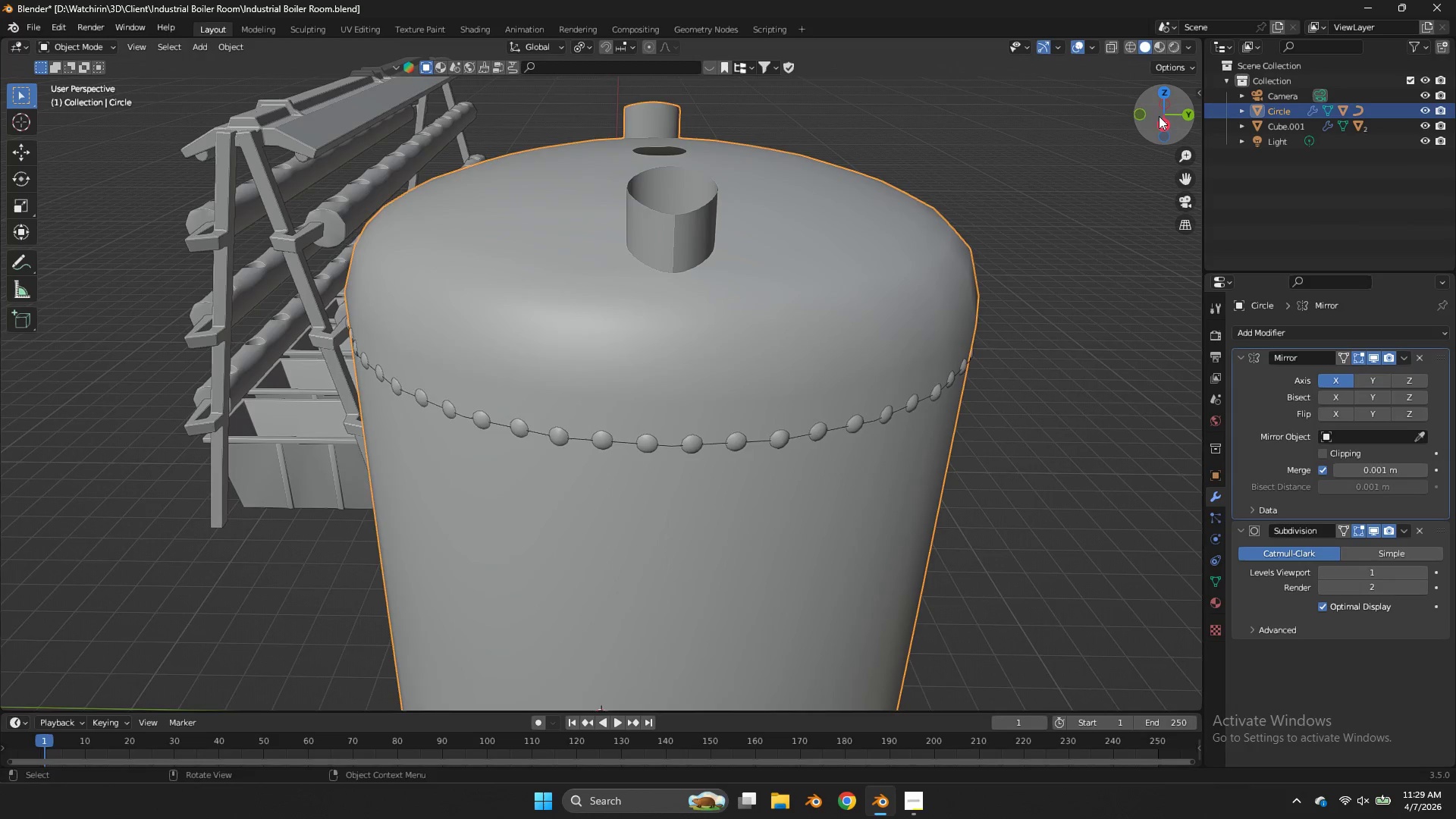 
left_click_drag(start_coordinate=[1159, 116], to_coordinate=[1194, 133])
 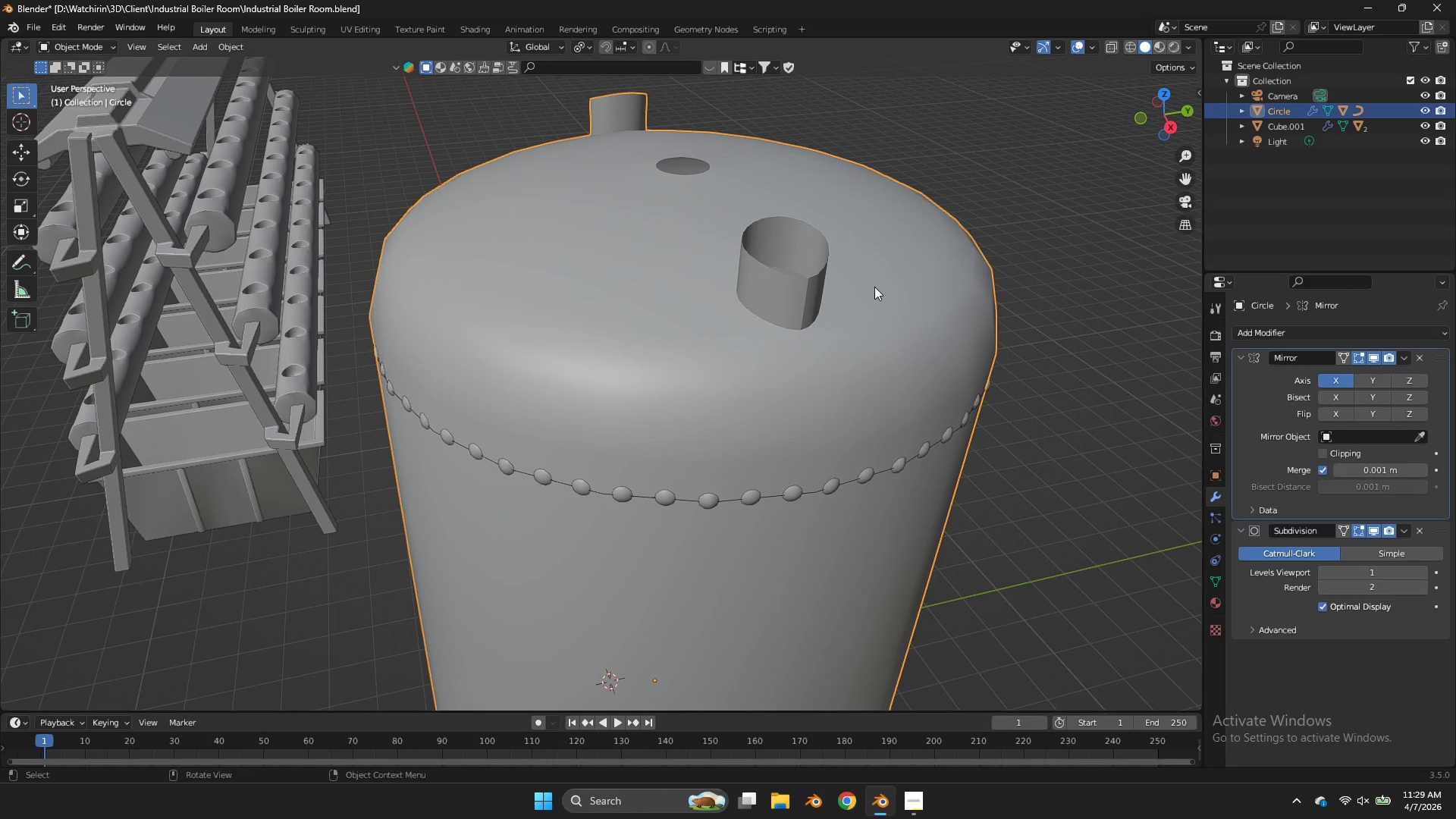 
left_click([874, 287])
 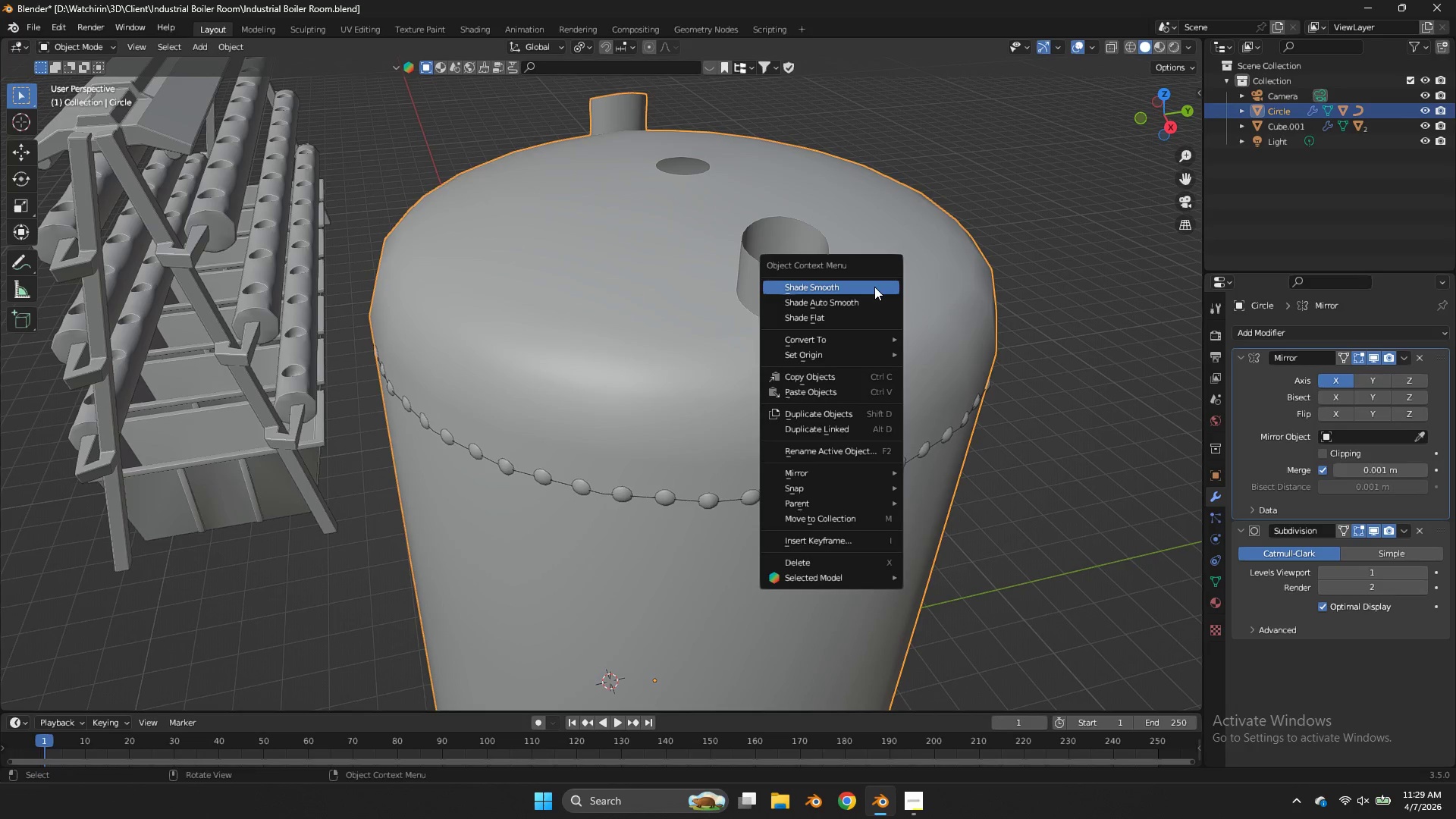 
right_click([874, 287])
 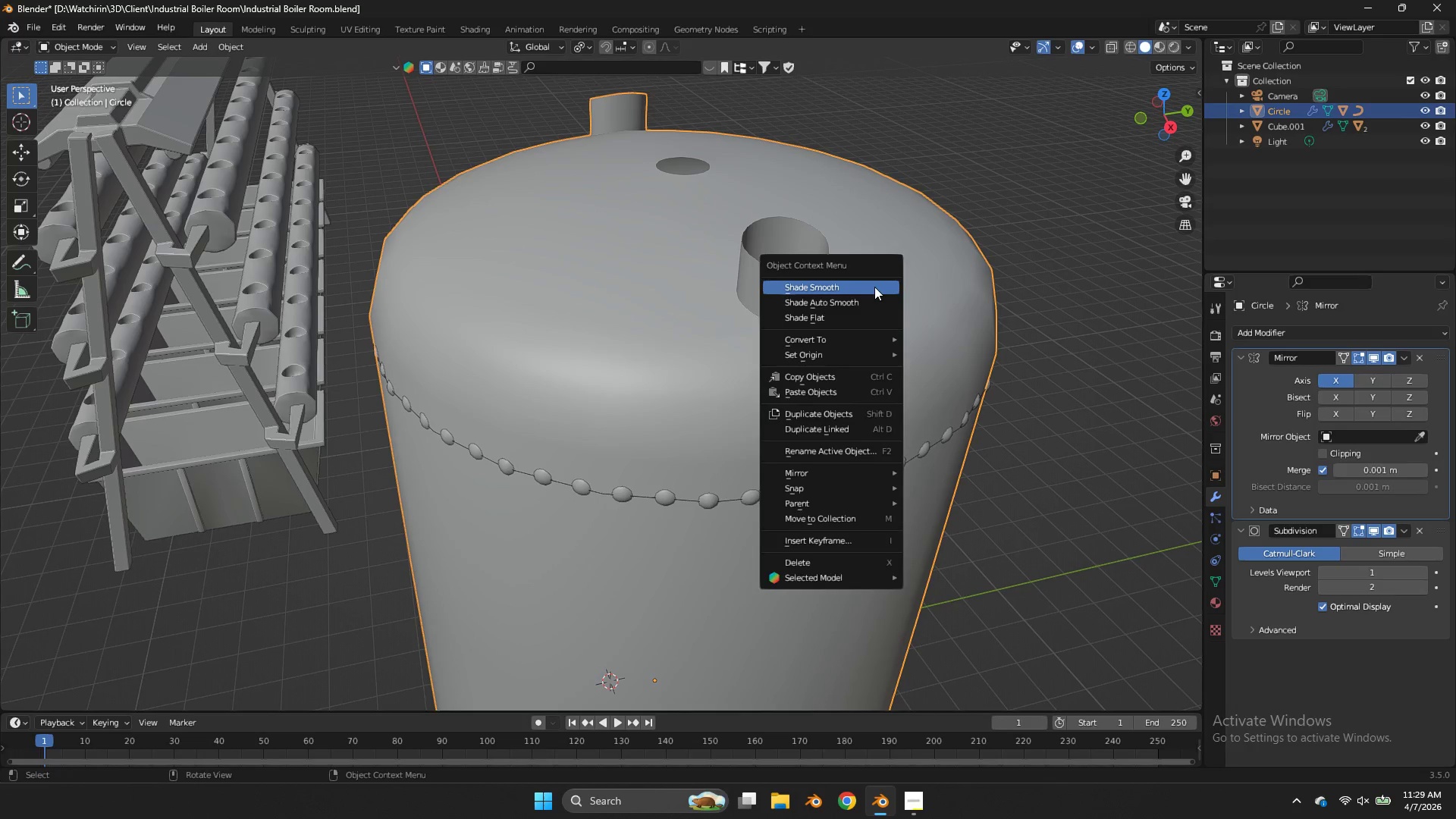 
left_click([874, 287])
 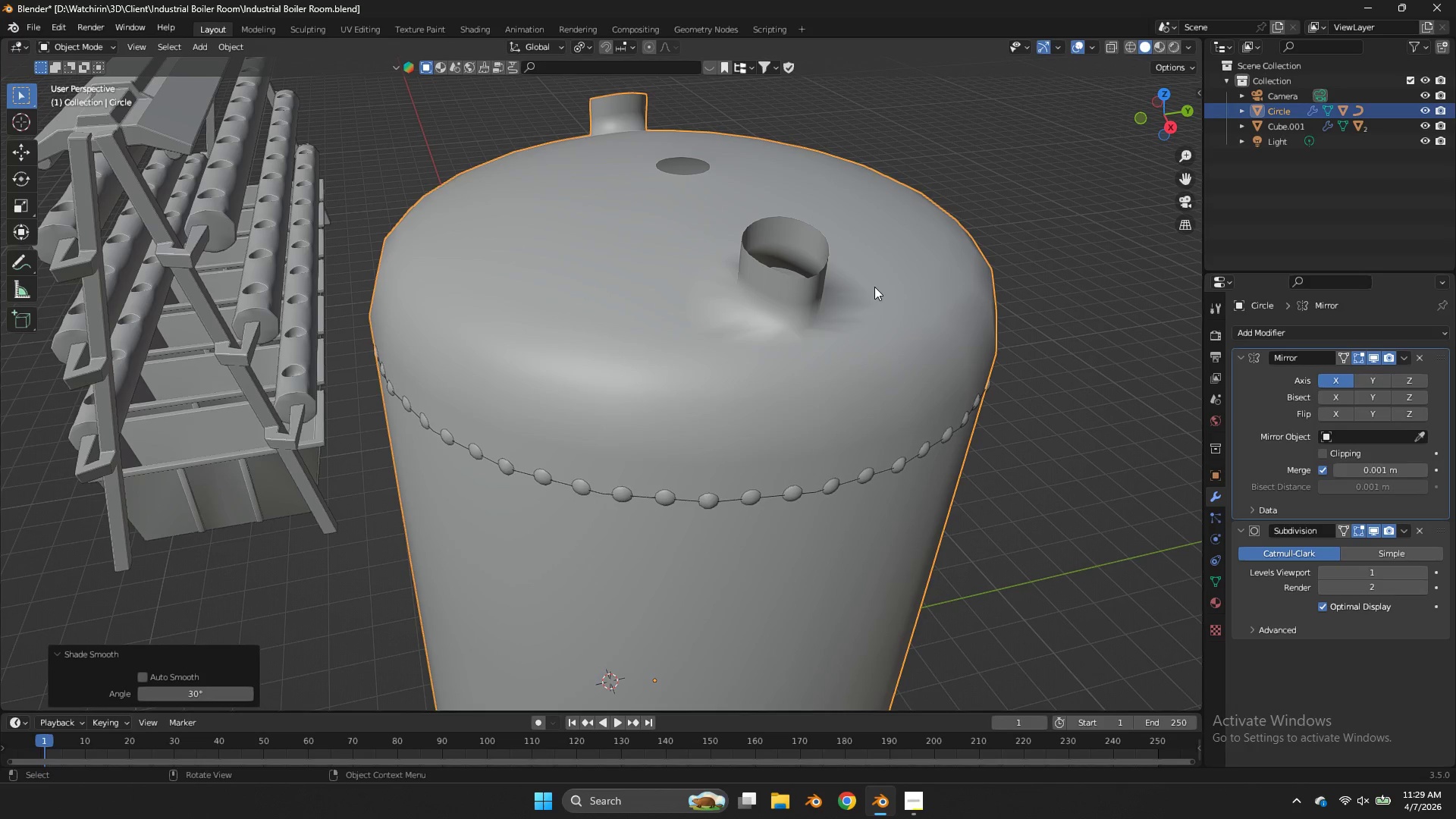 
right_click([874, 287])
 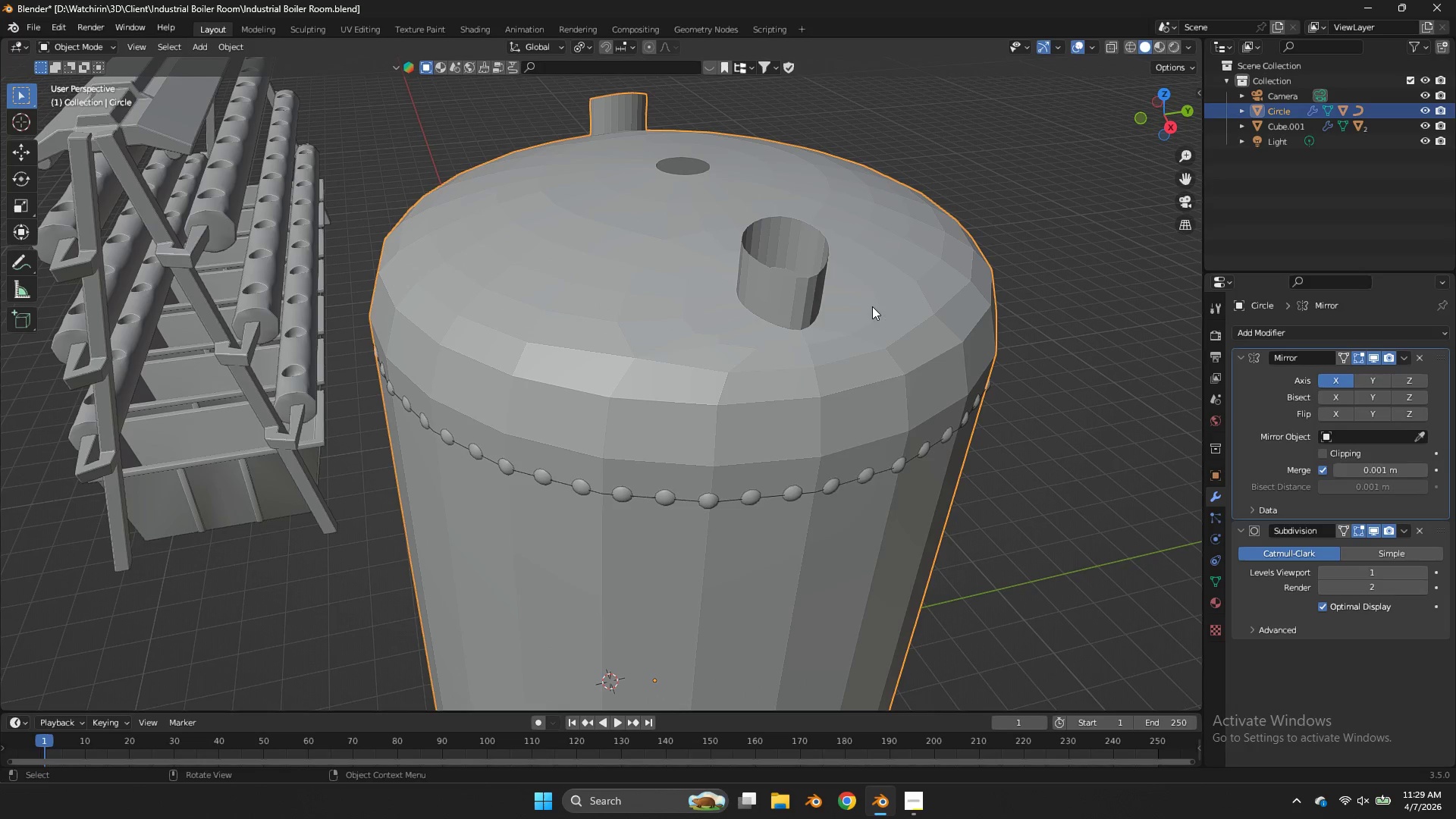 
right_click([871, 305])
 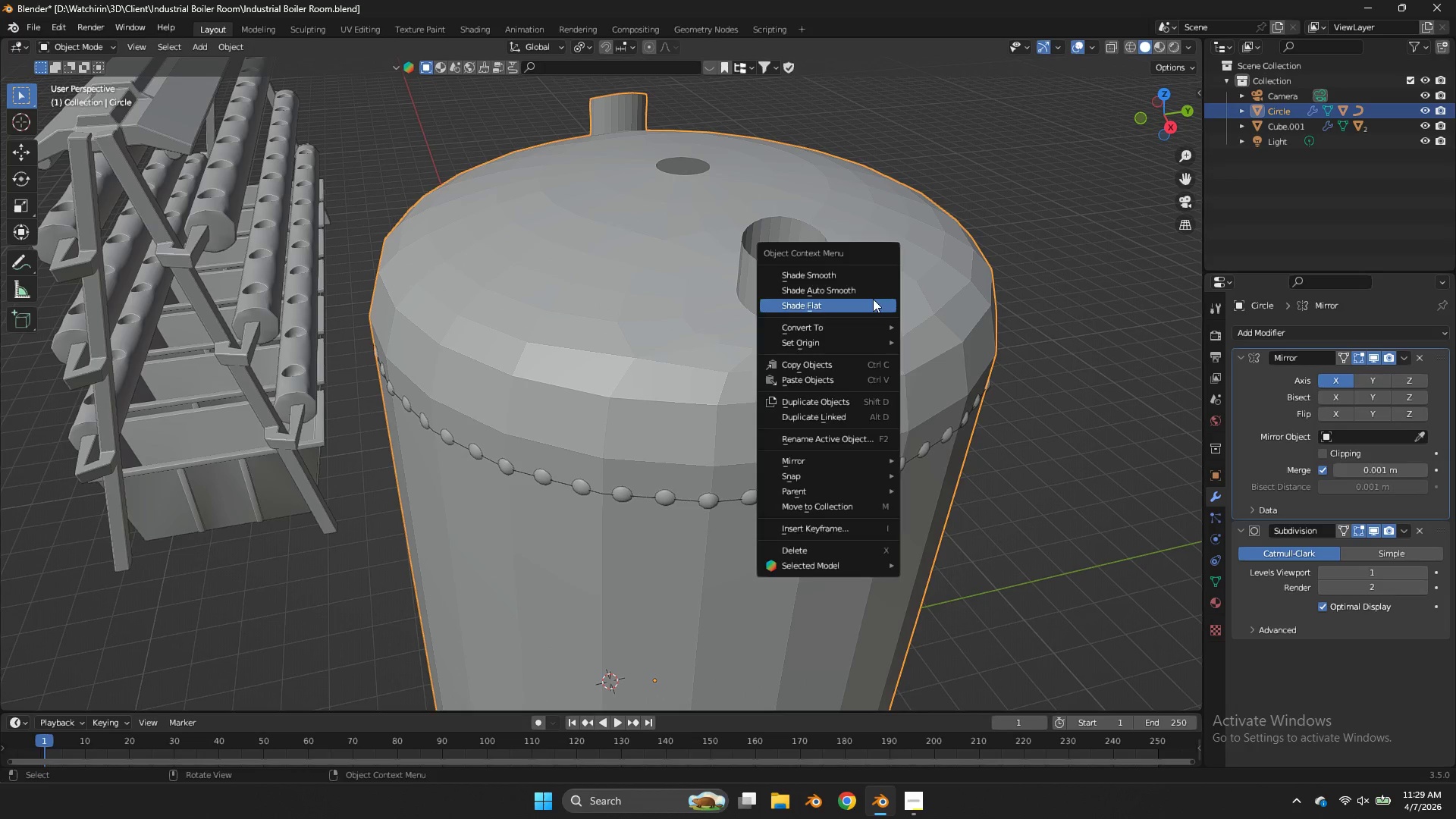 
left_click([873, 299])
 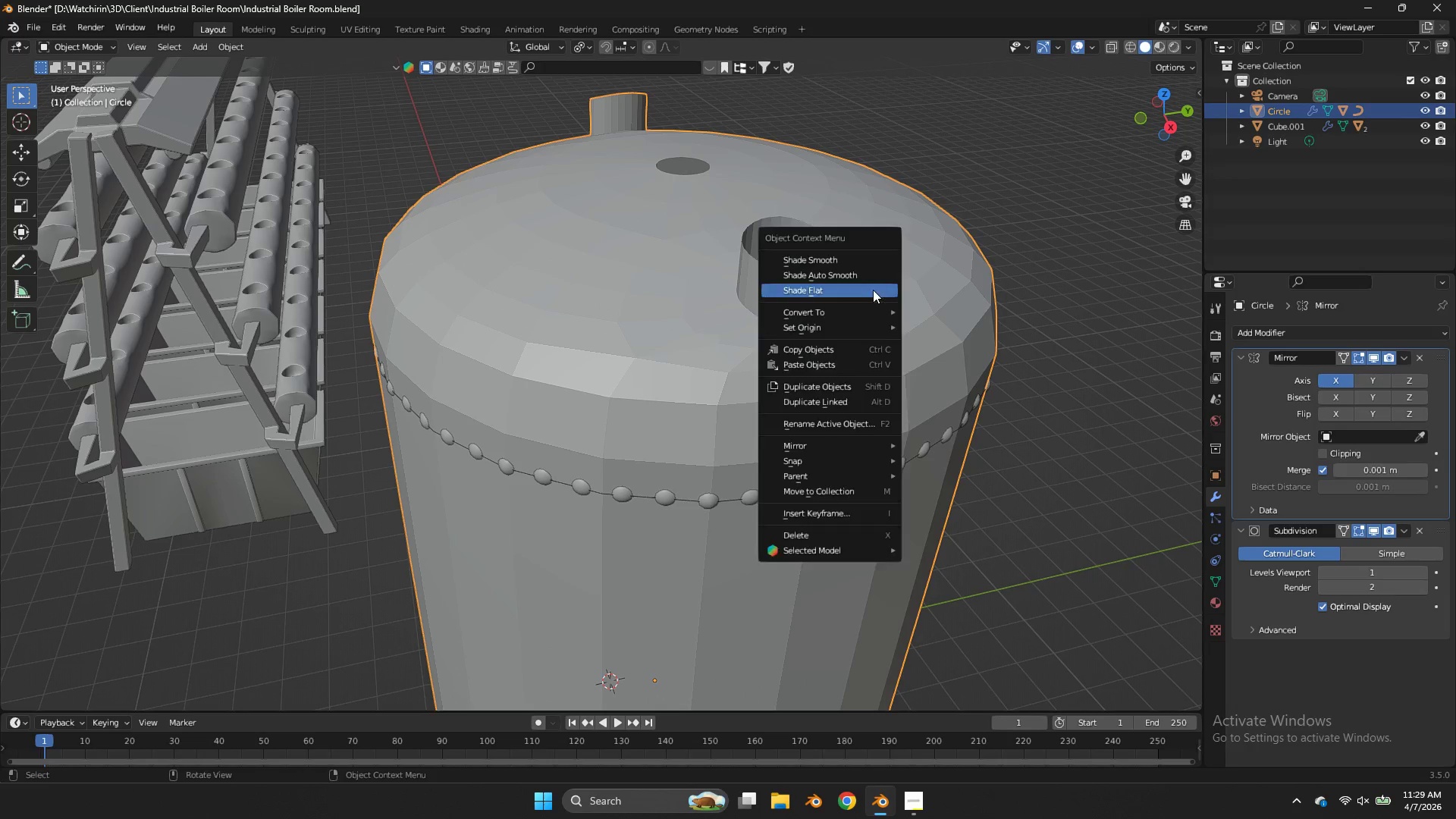 
right_click([873, 290])
 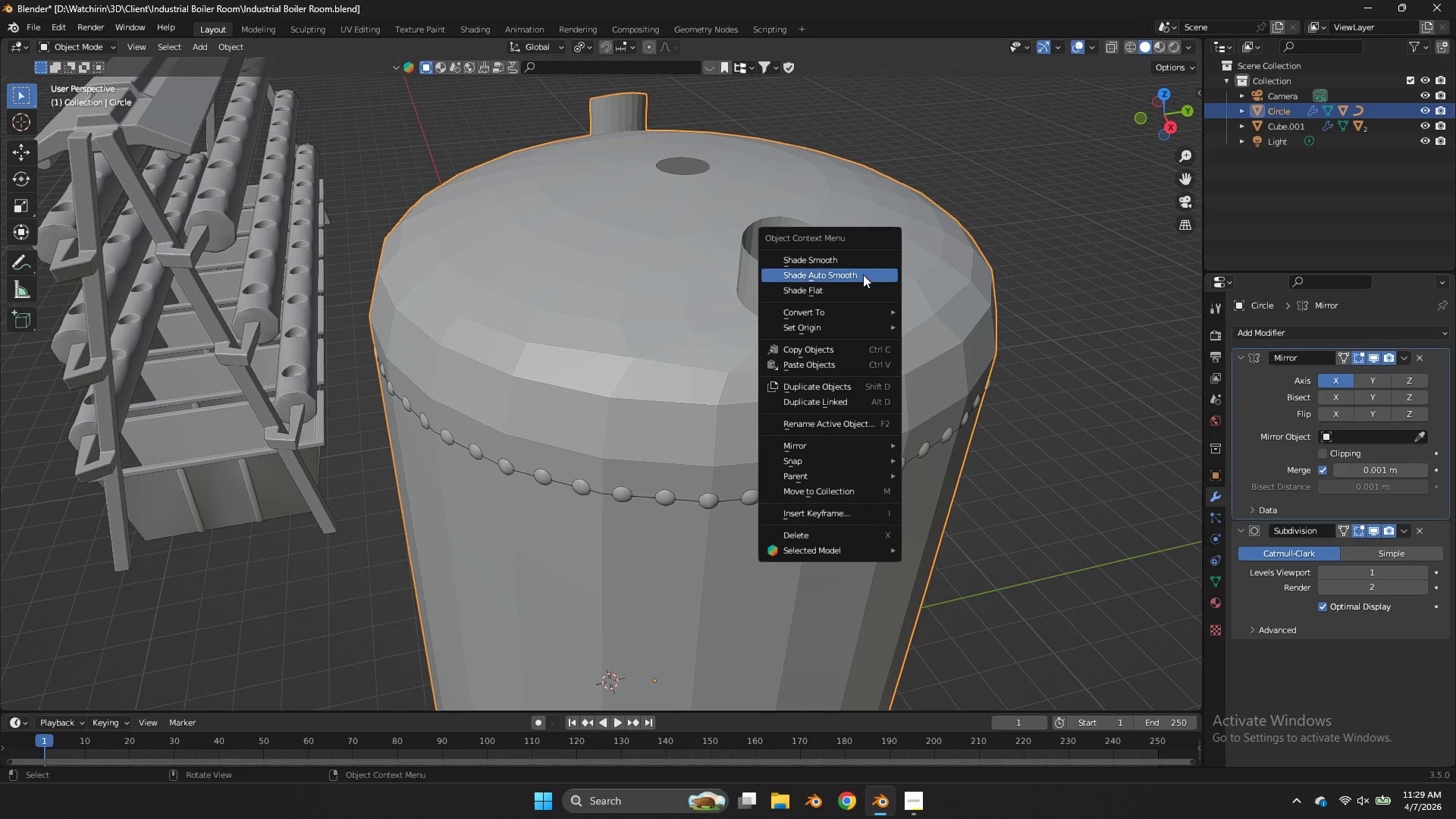 
right_click([863, 275])
 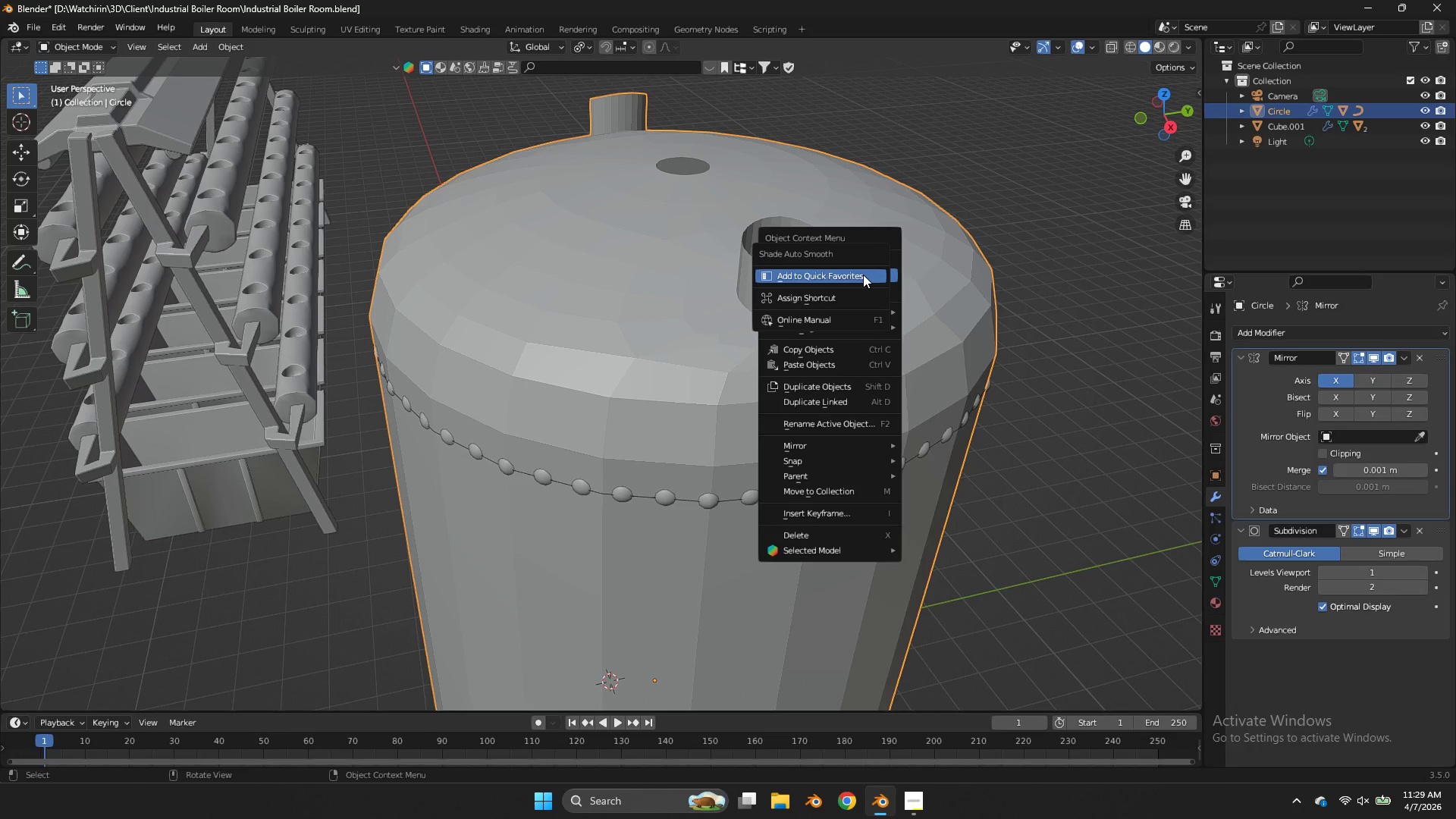 
left_click([863, 275])
 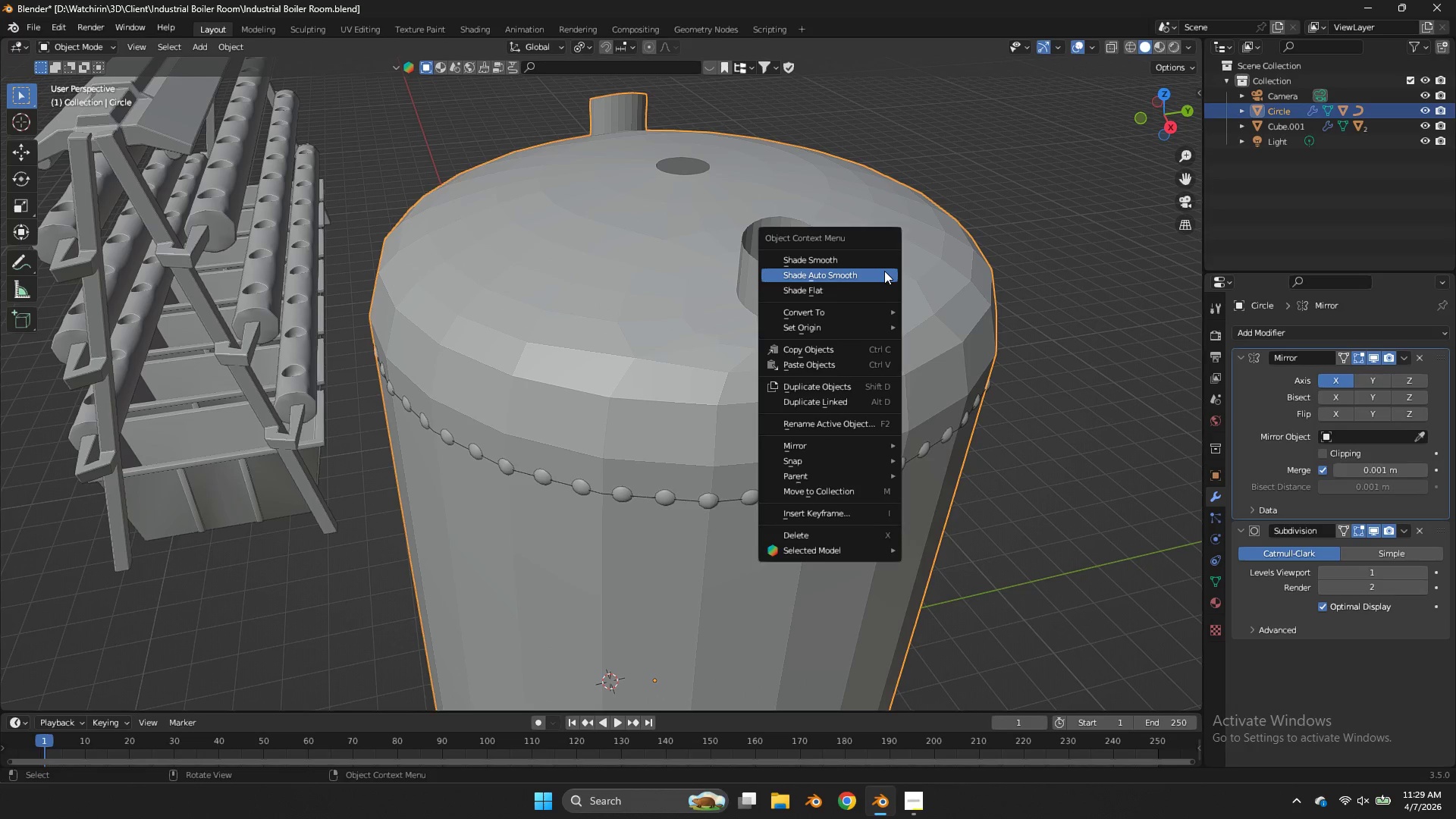 
left_click([884, 271])
 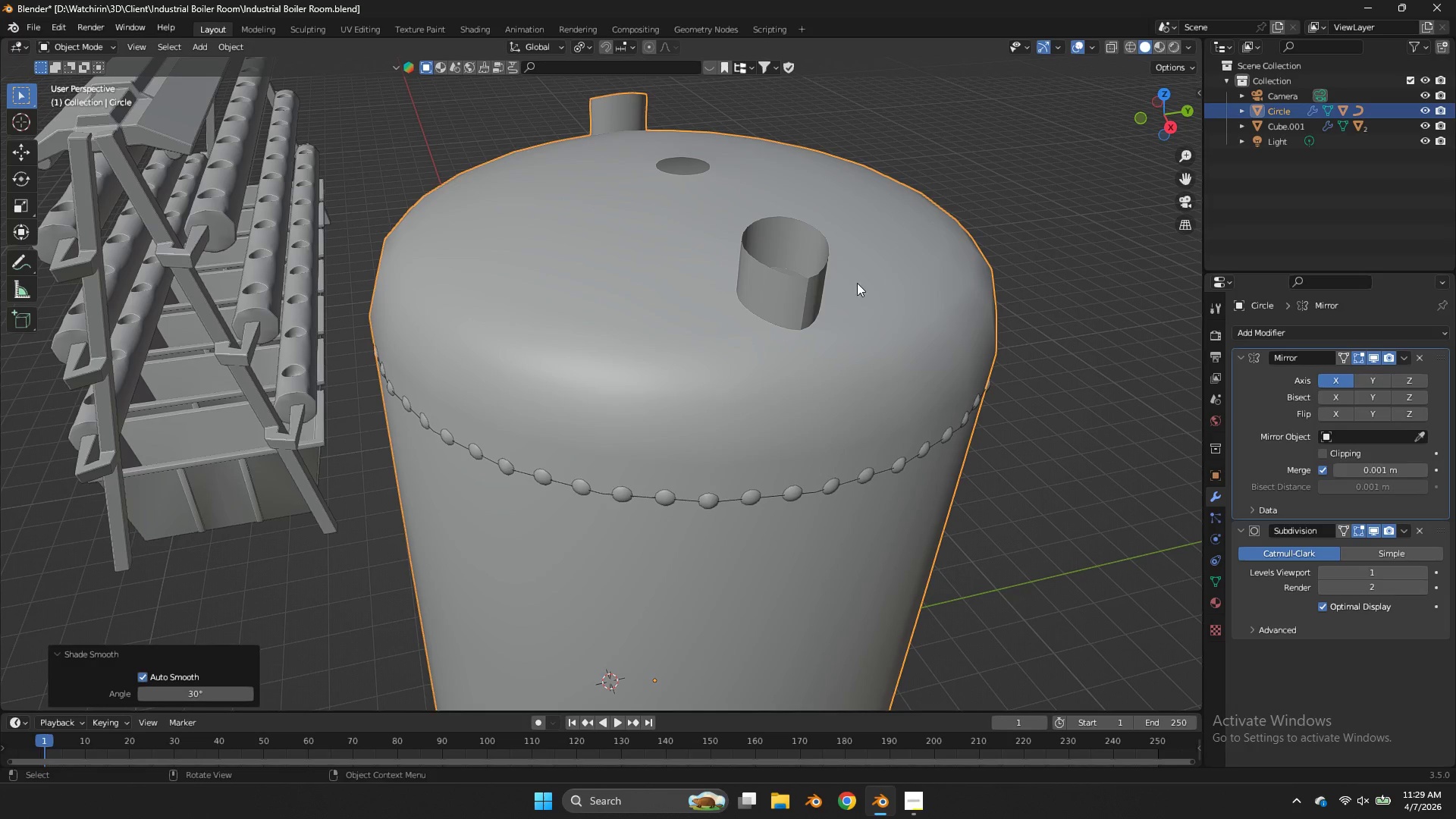 
key(Tab)
 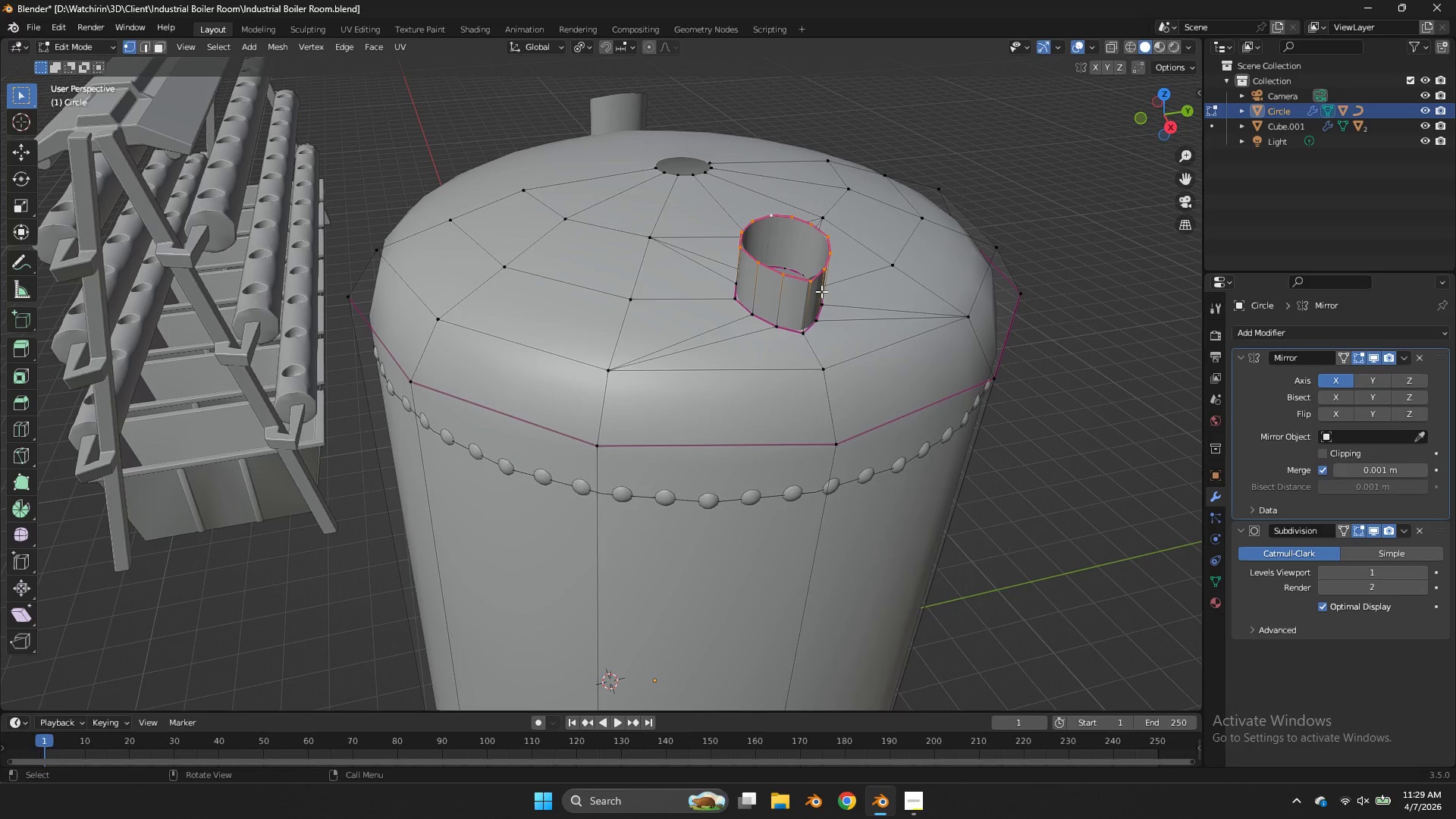 
key(A)
 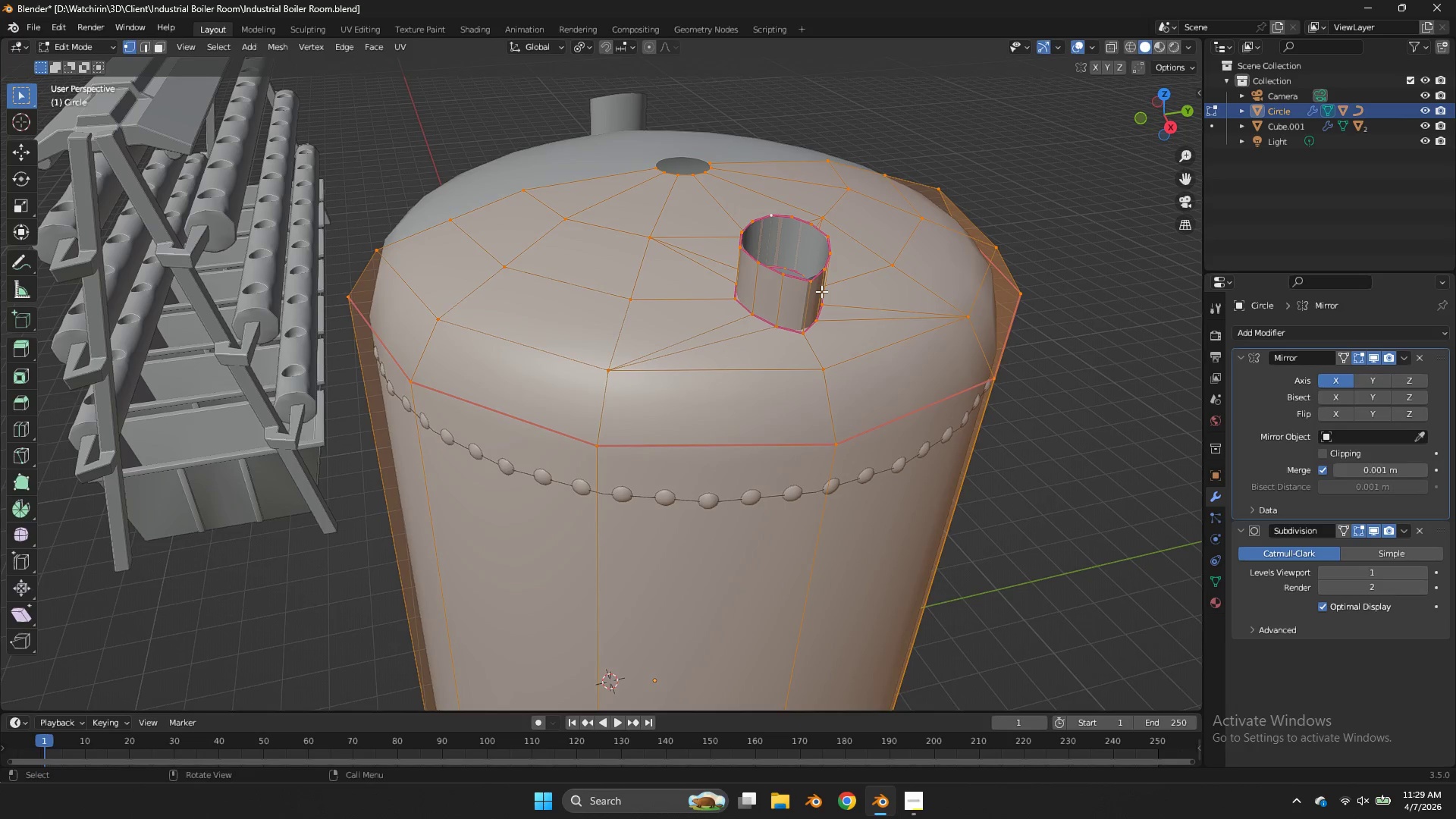 
key(Tab)
 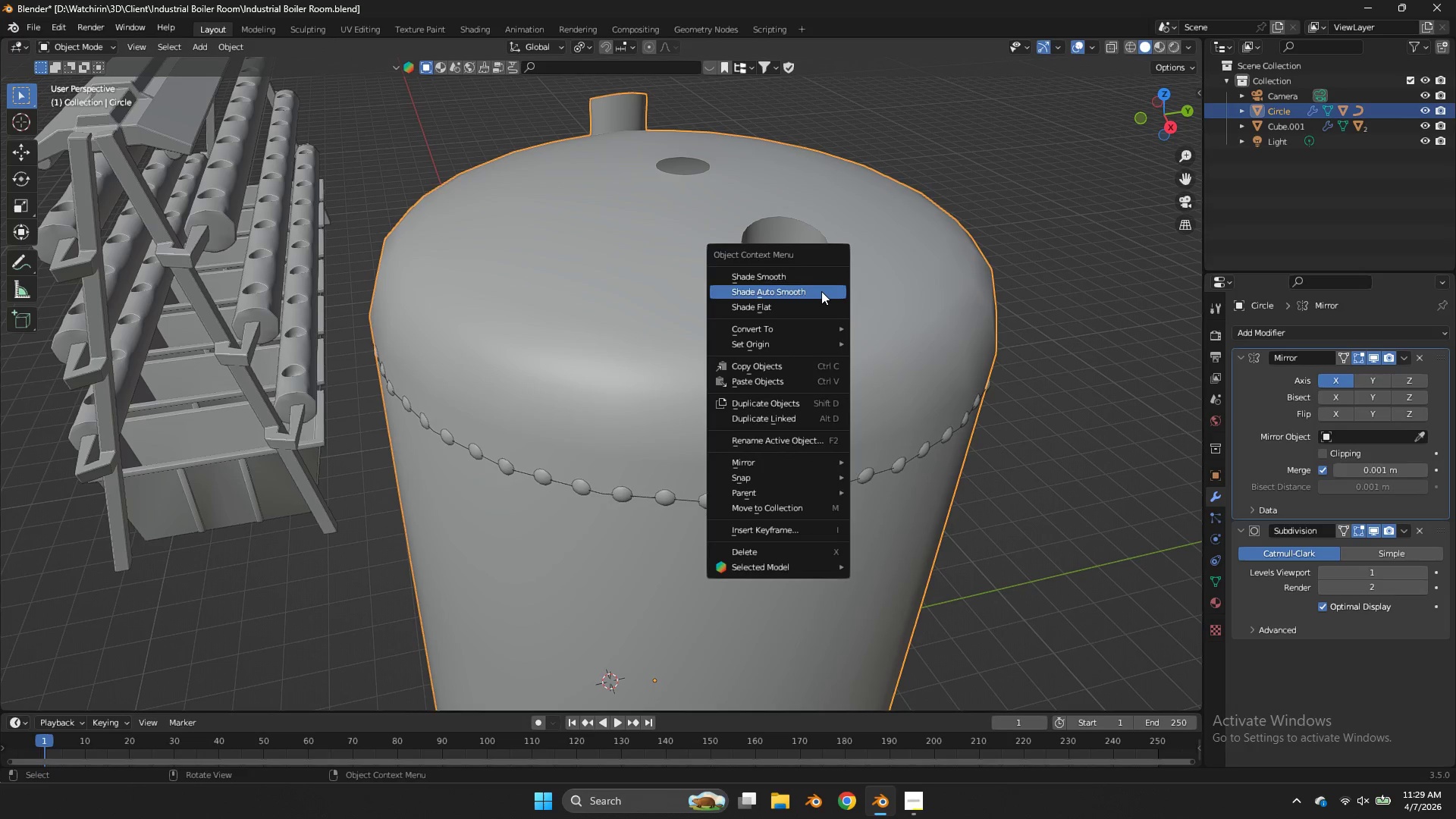 
right_click([821, 291])
 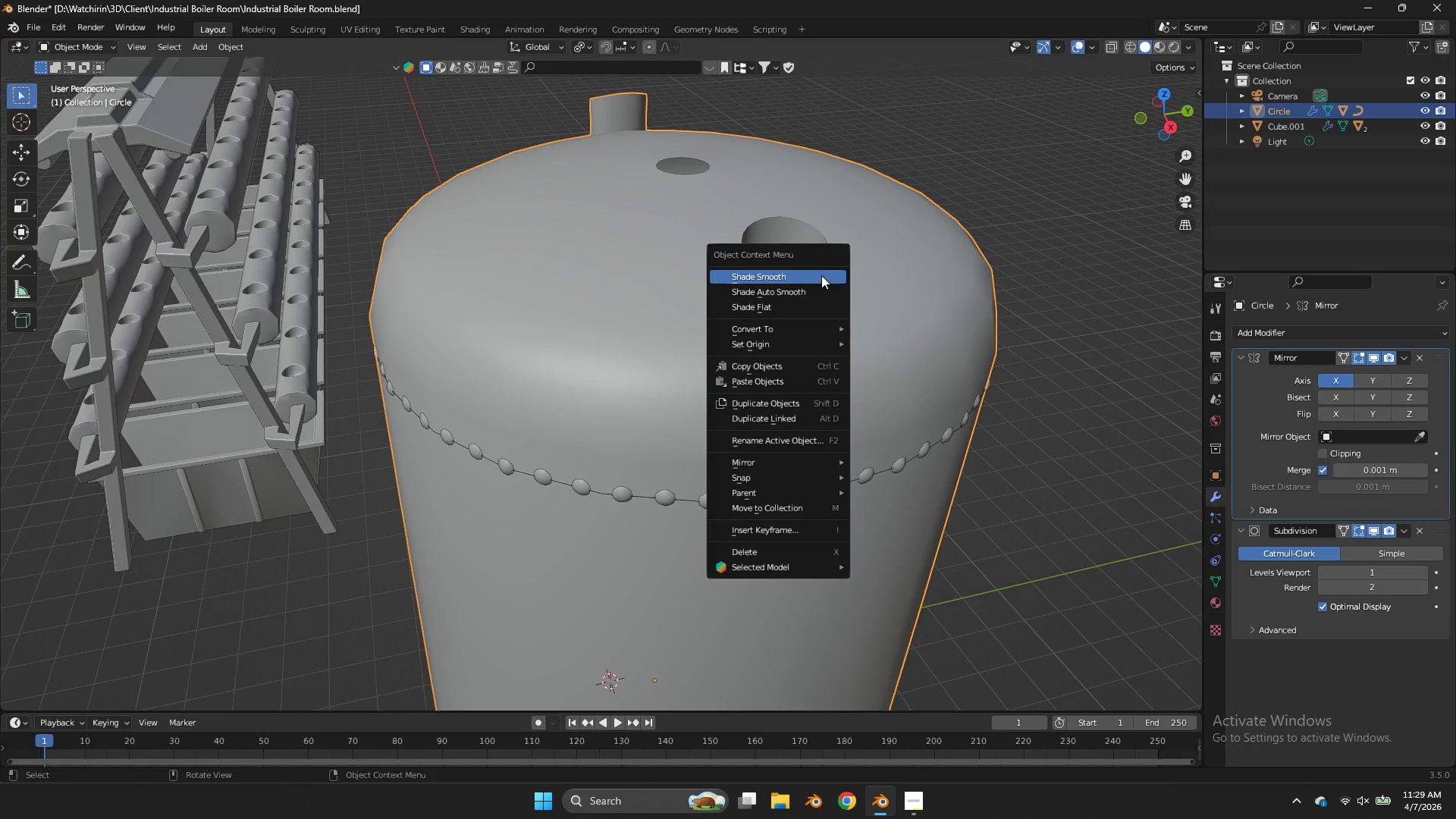 
left_click([821, 275])
 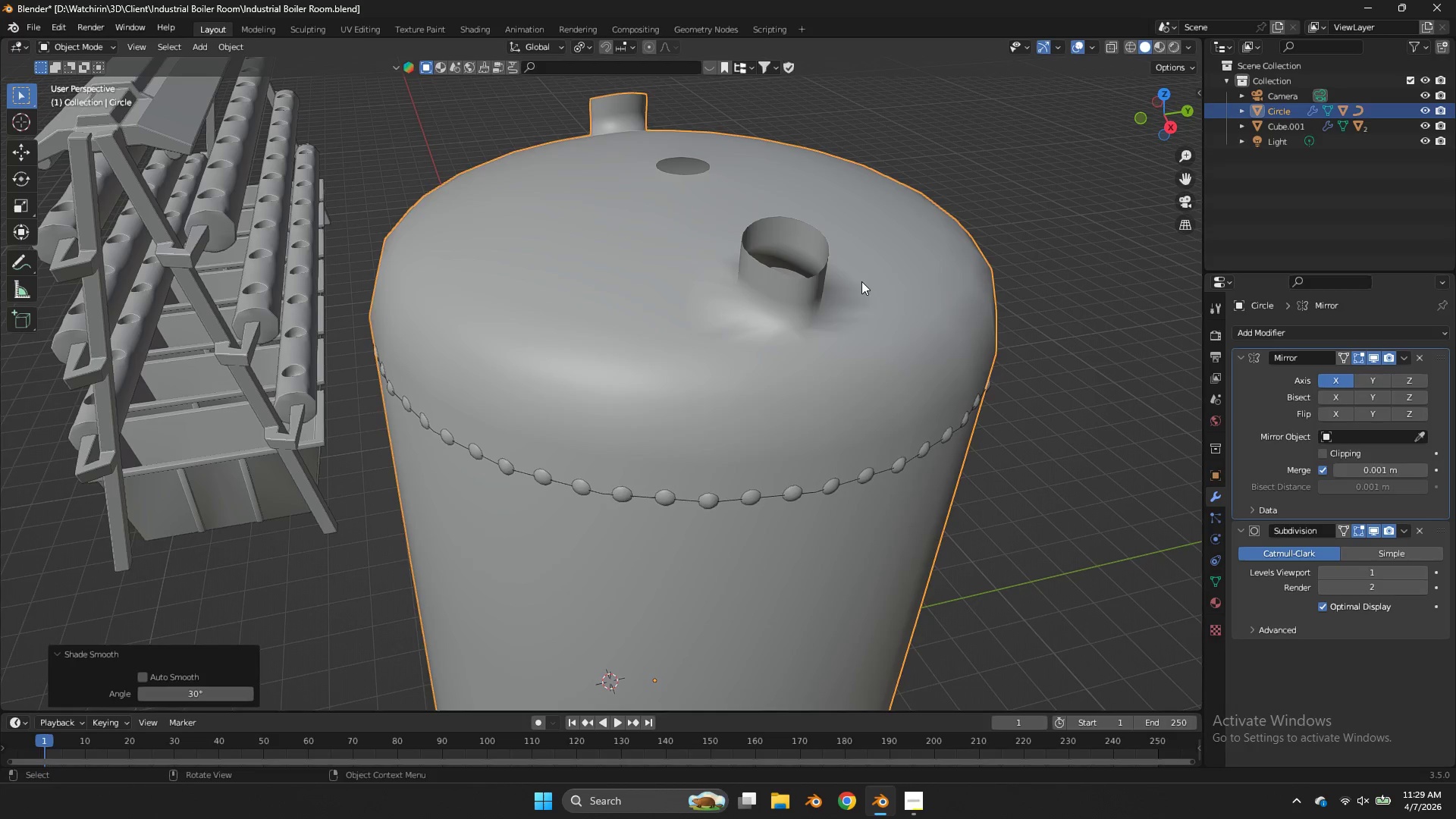 
key(Tab)
 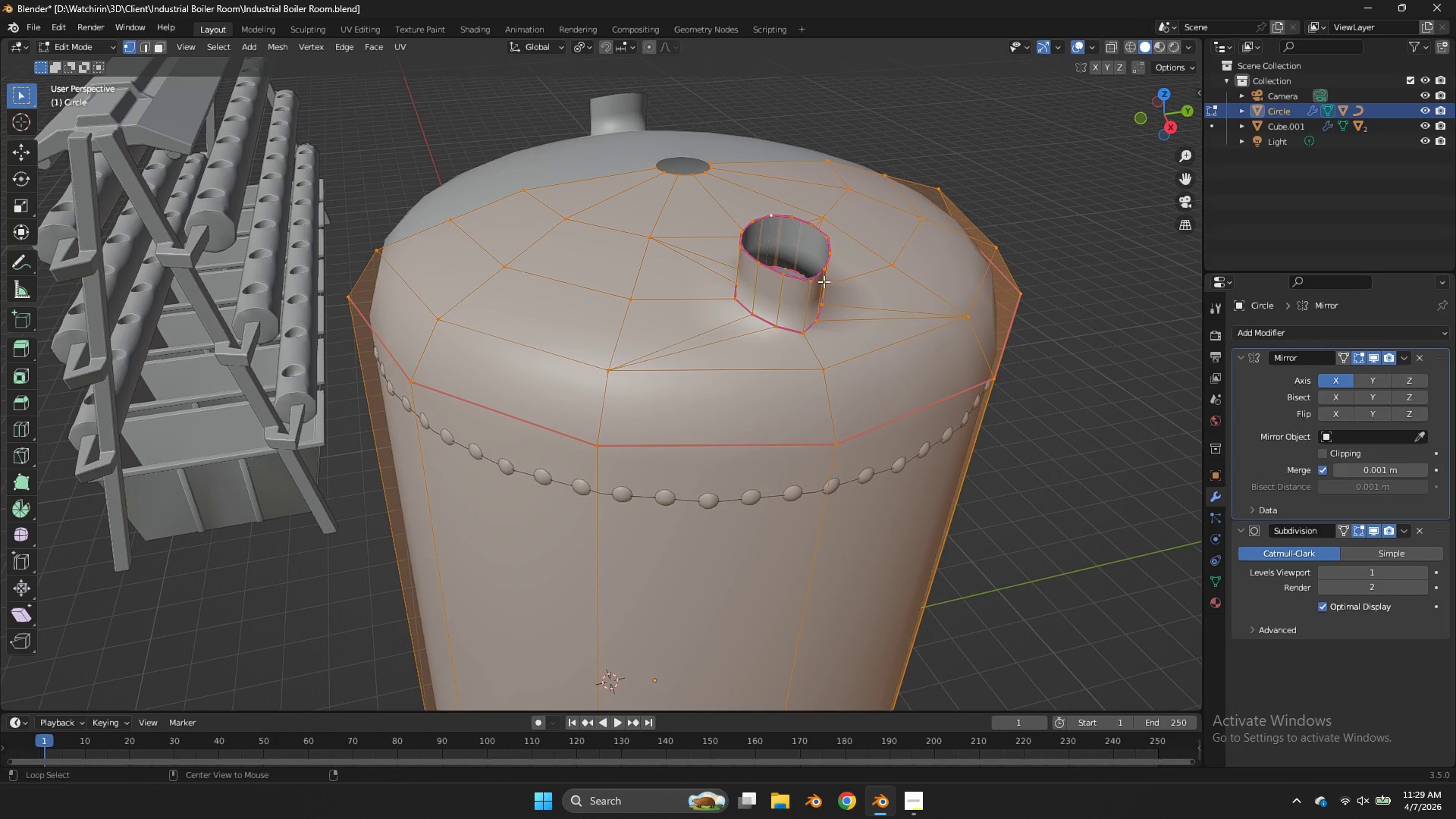 
hold_key(key=AltLeft, duration=0.92)
left_click([789, 278])
 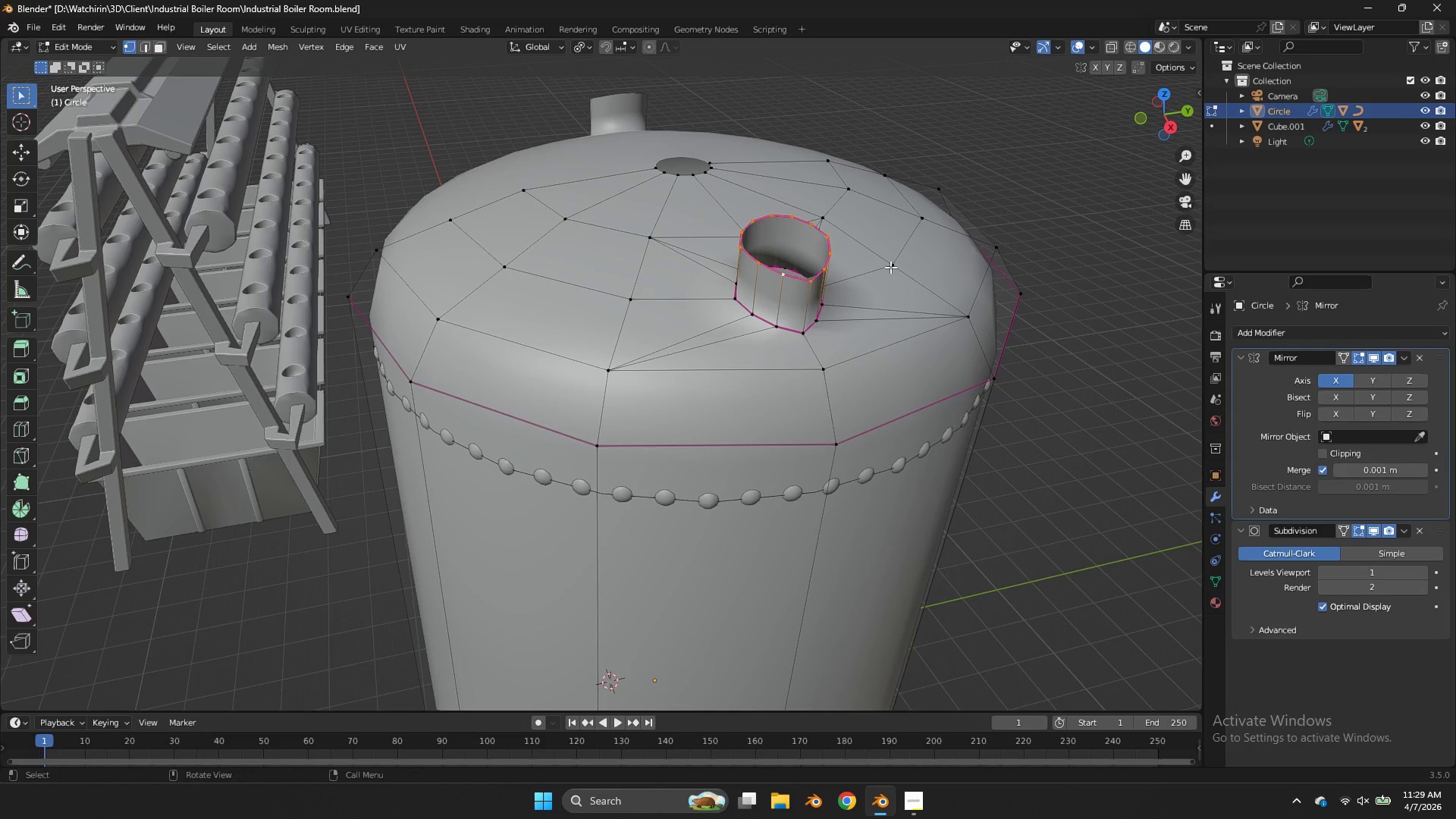 
key(E)
 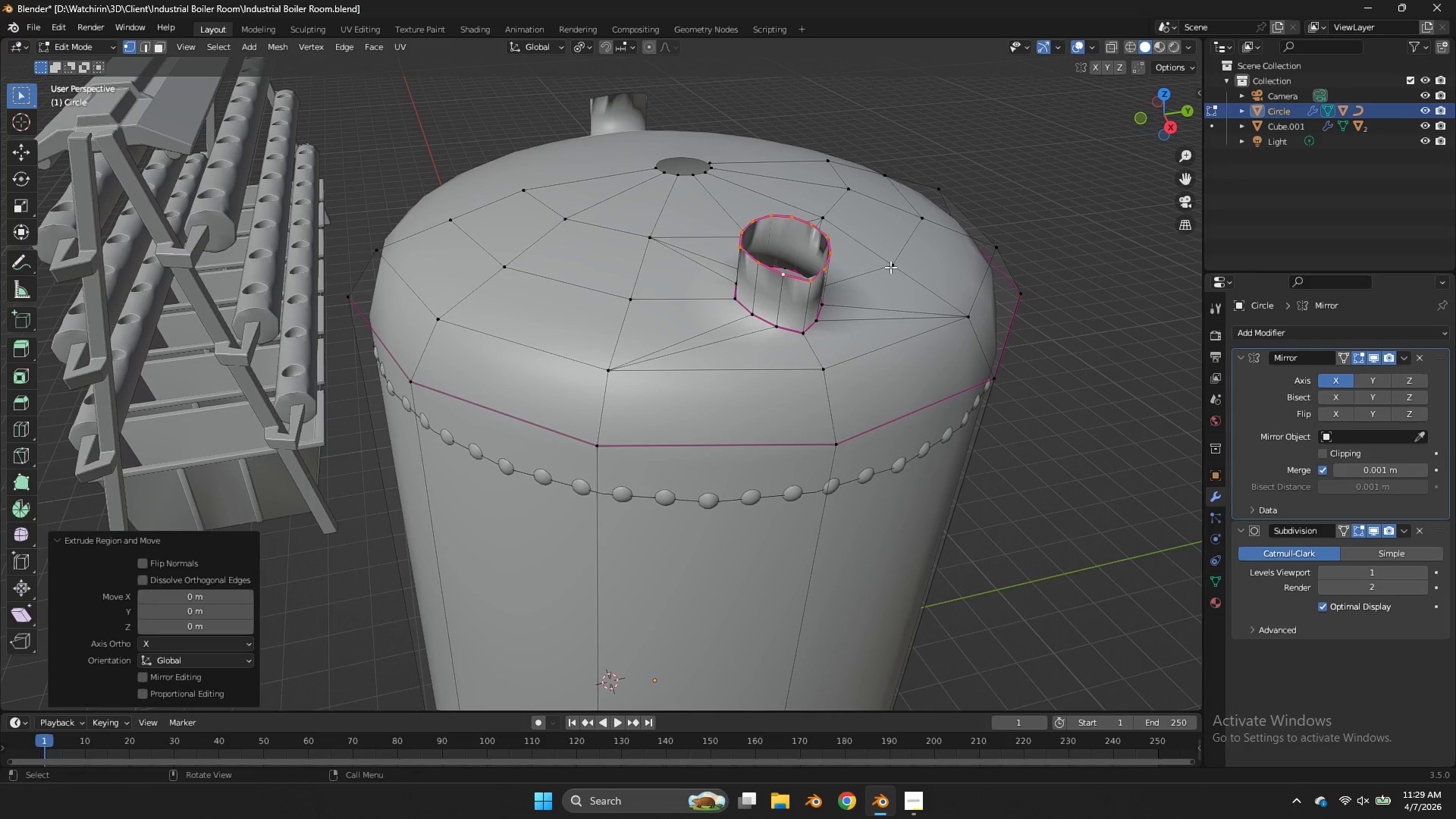 
right_click([890, 267])
 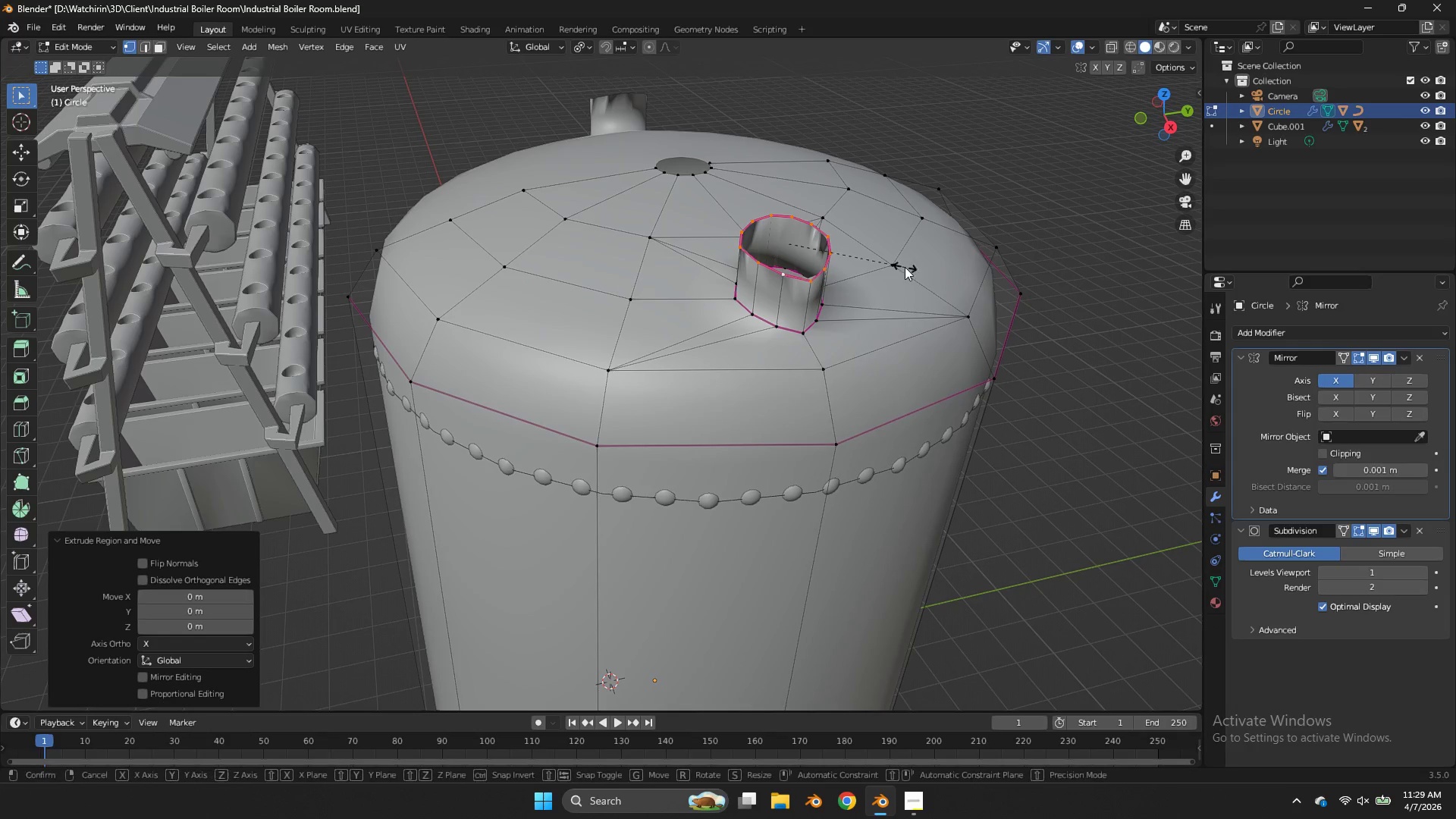 
key(S)
 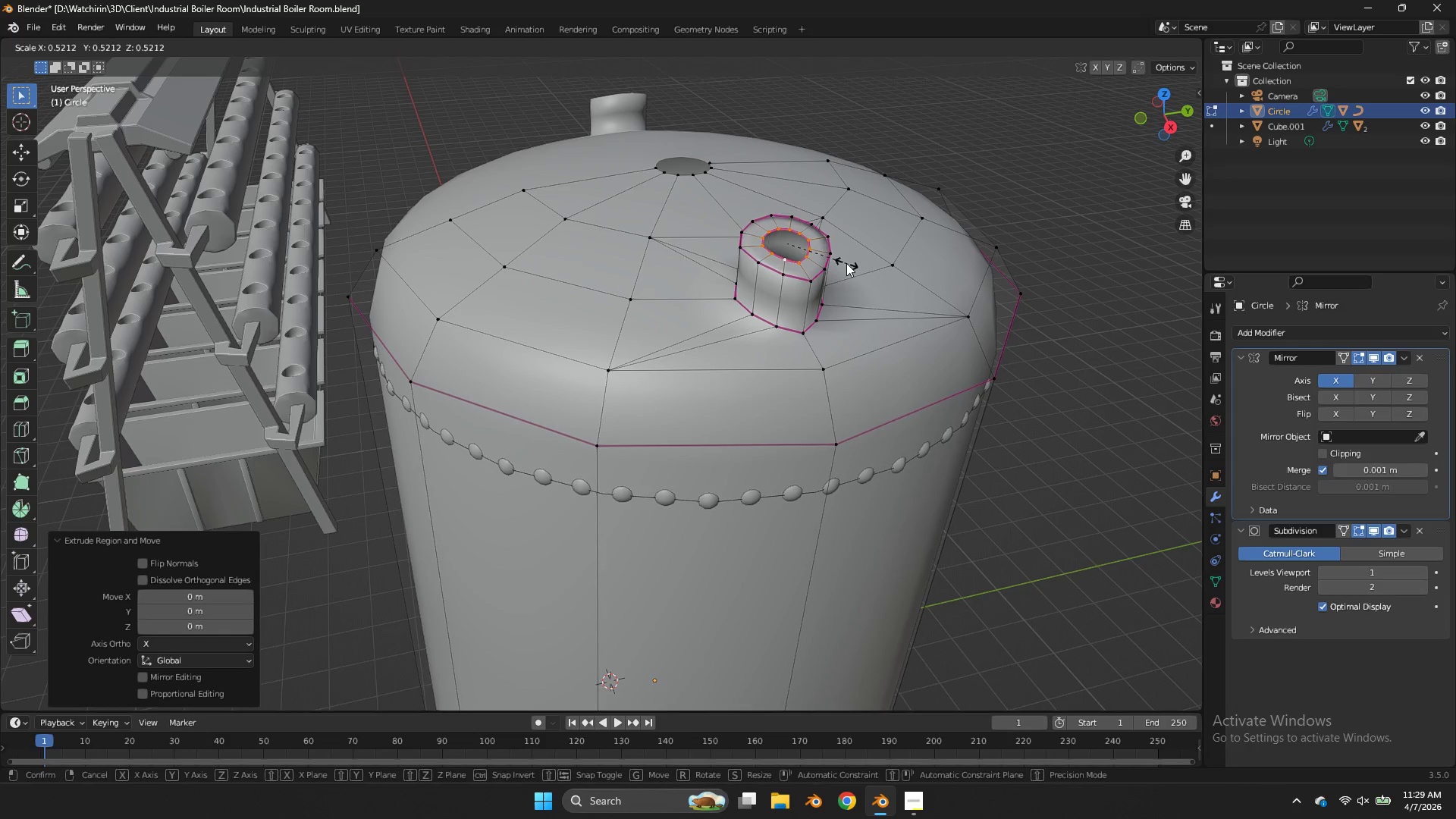 
left_click([846, 263])
 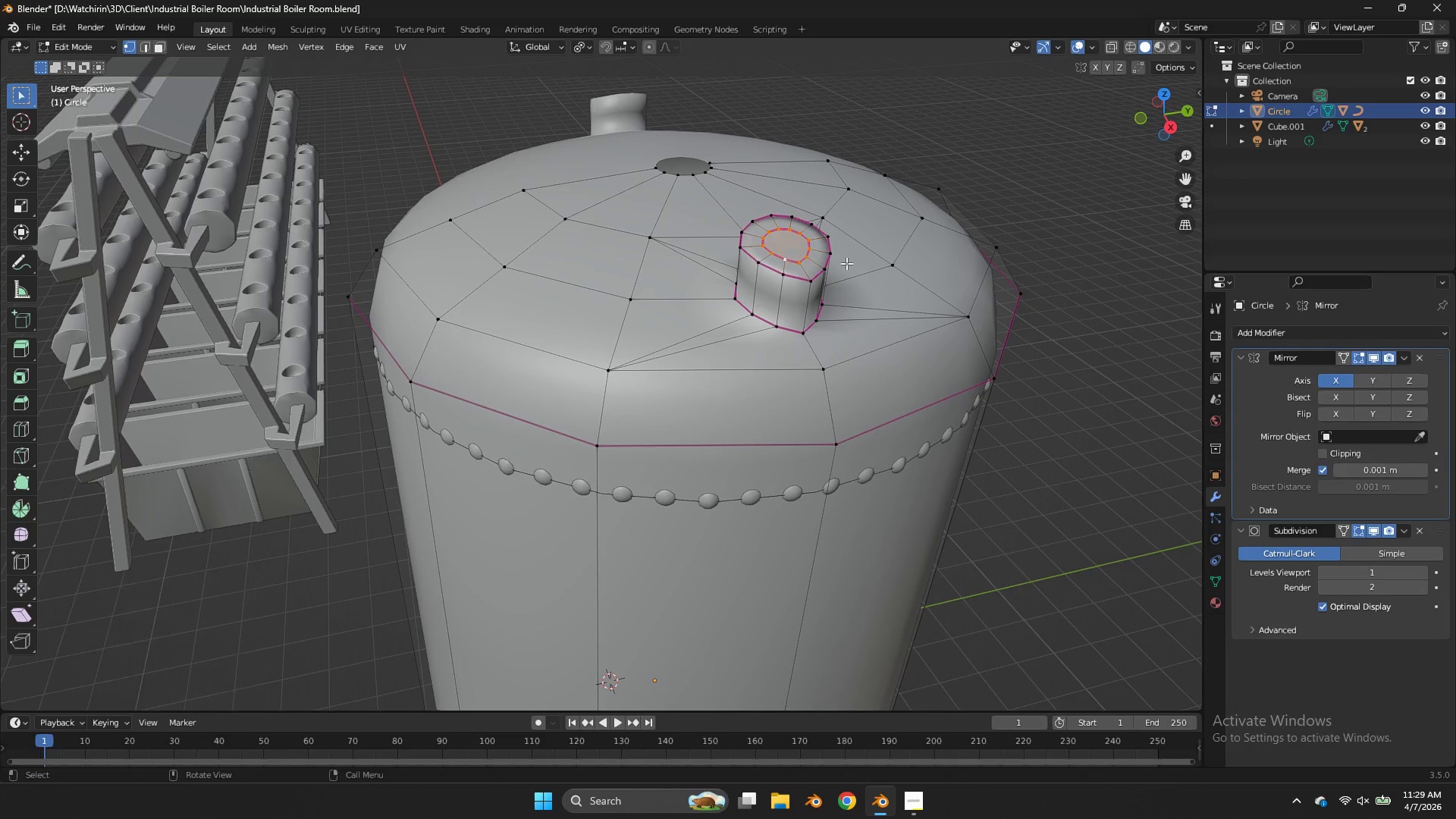 
key(F)
 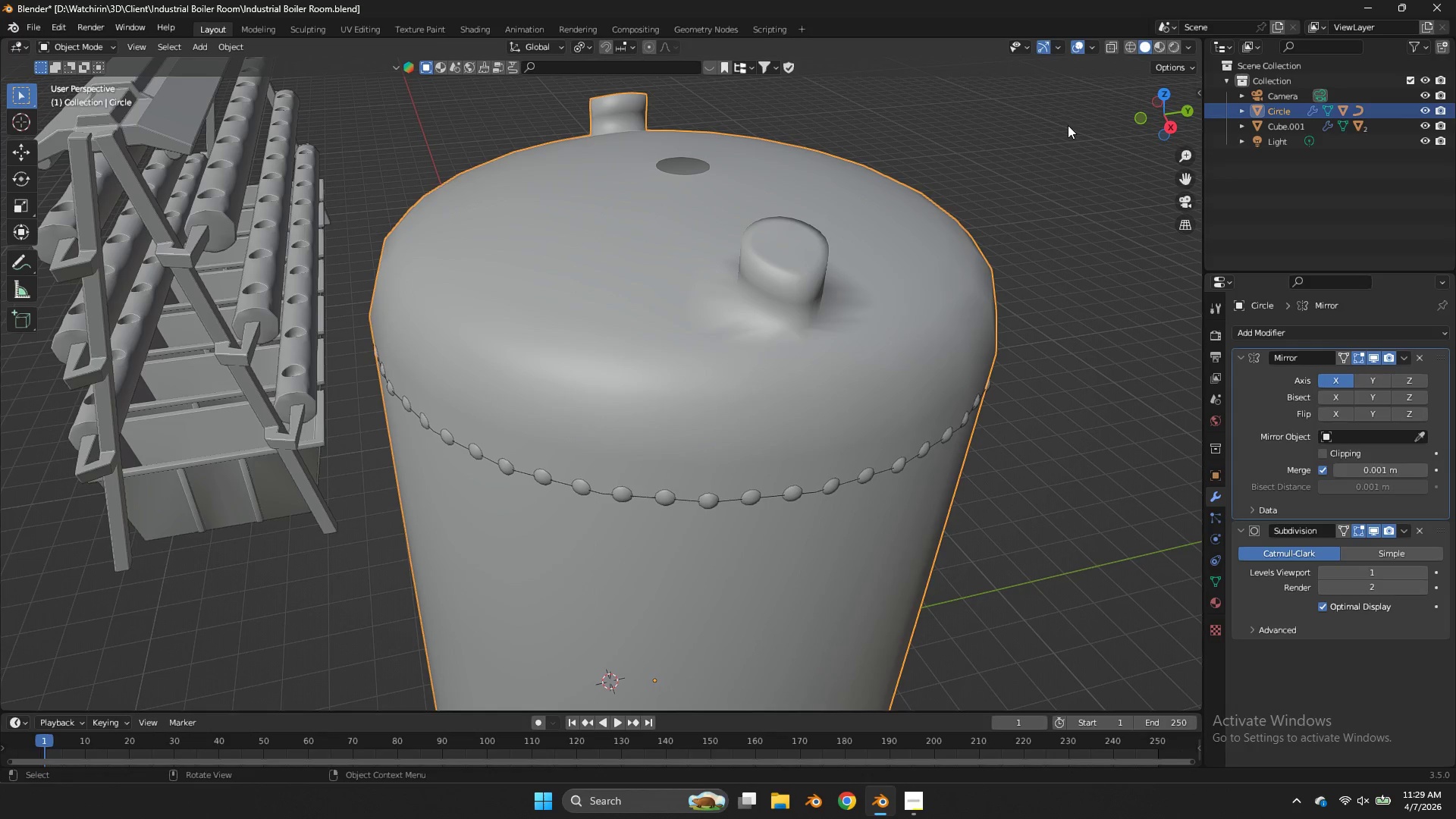 
key(Tab)
 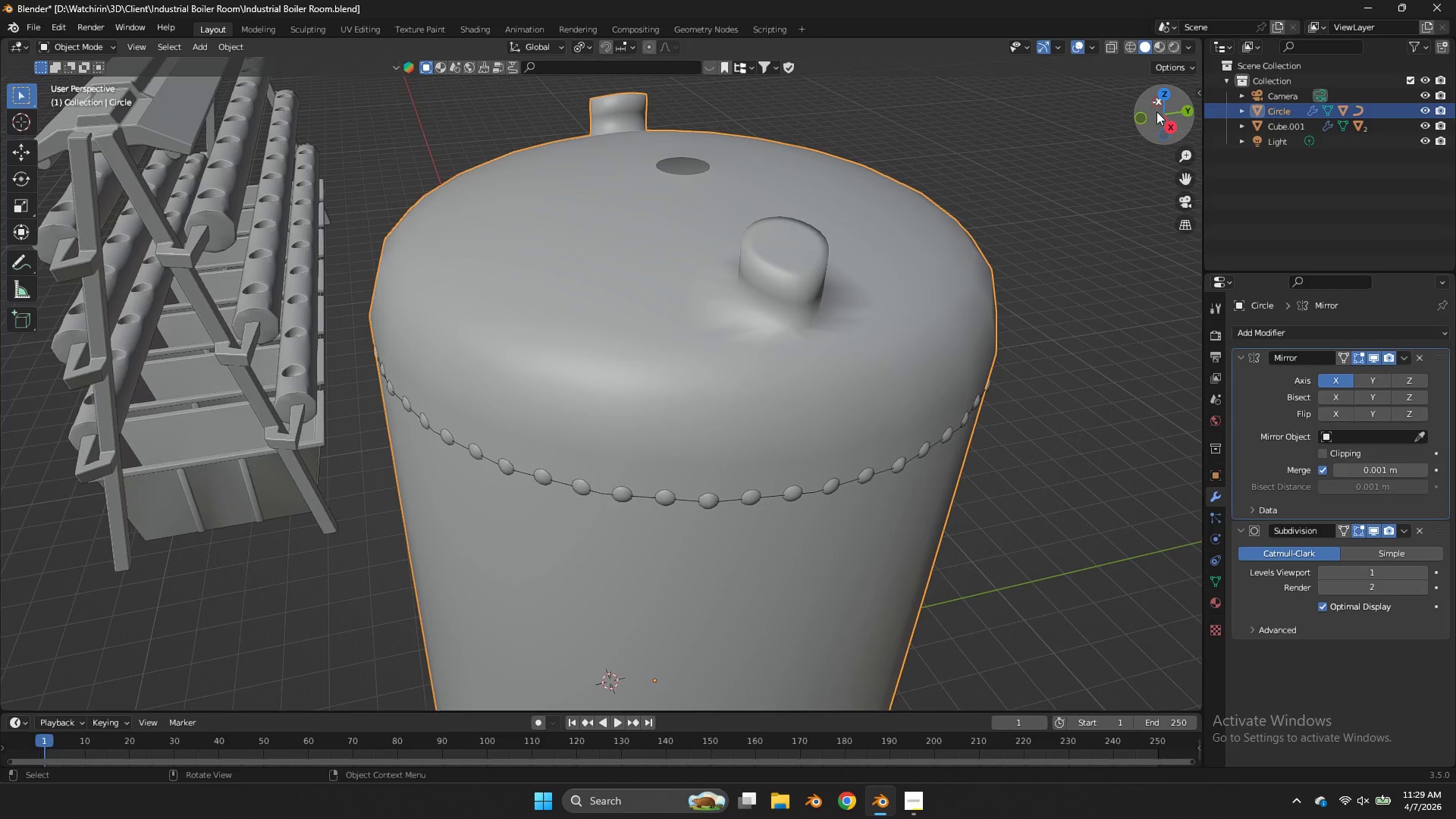 
left_click_drag(start_coordinate=[1156, 111], to_coordinate=[939, 88])
 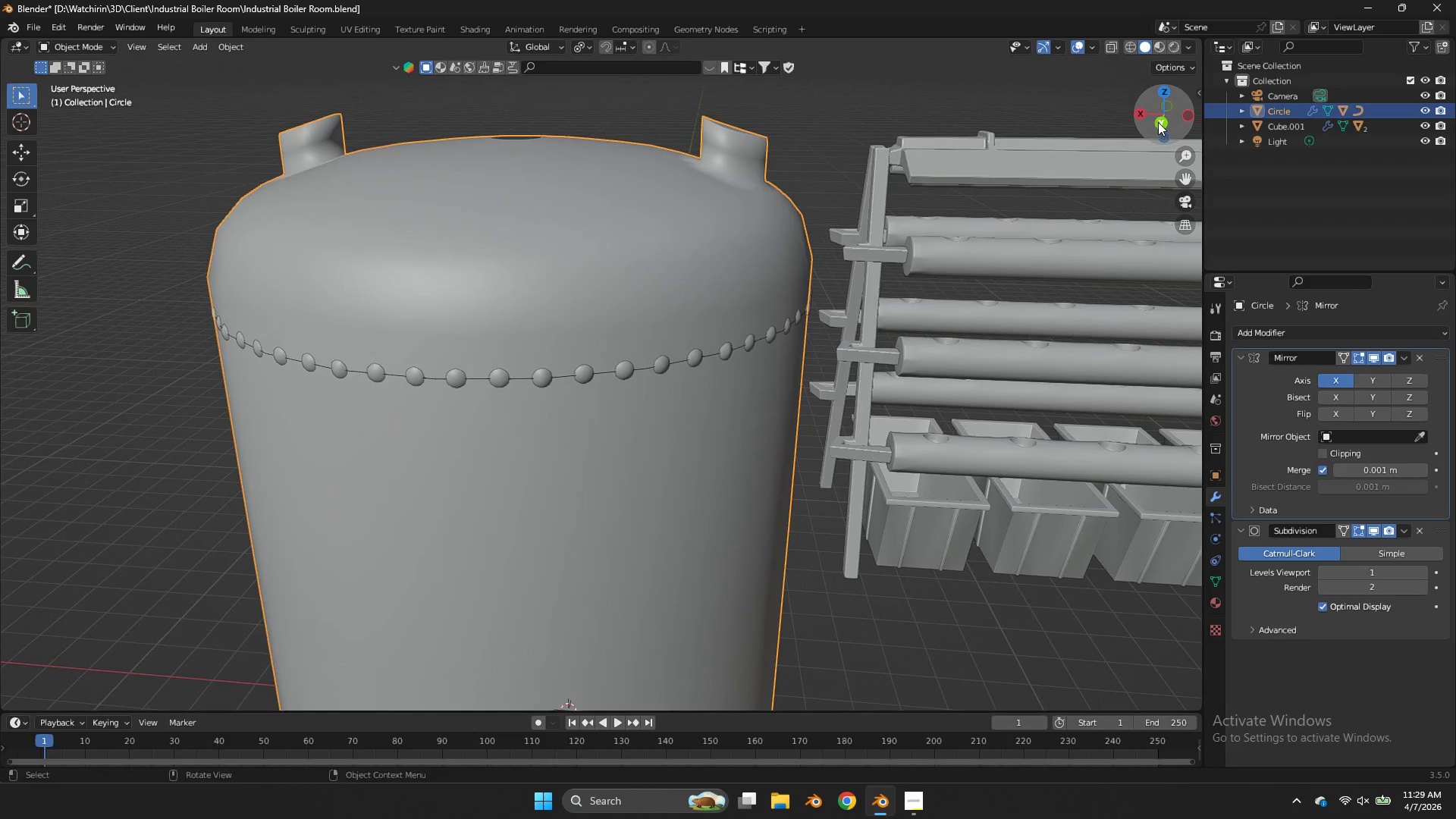 
left_click([1158, 122])
 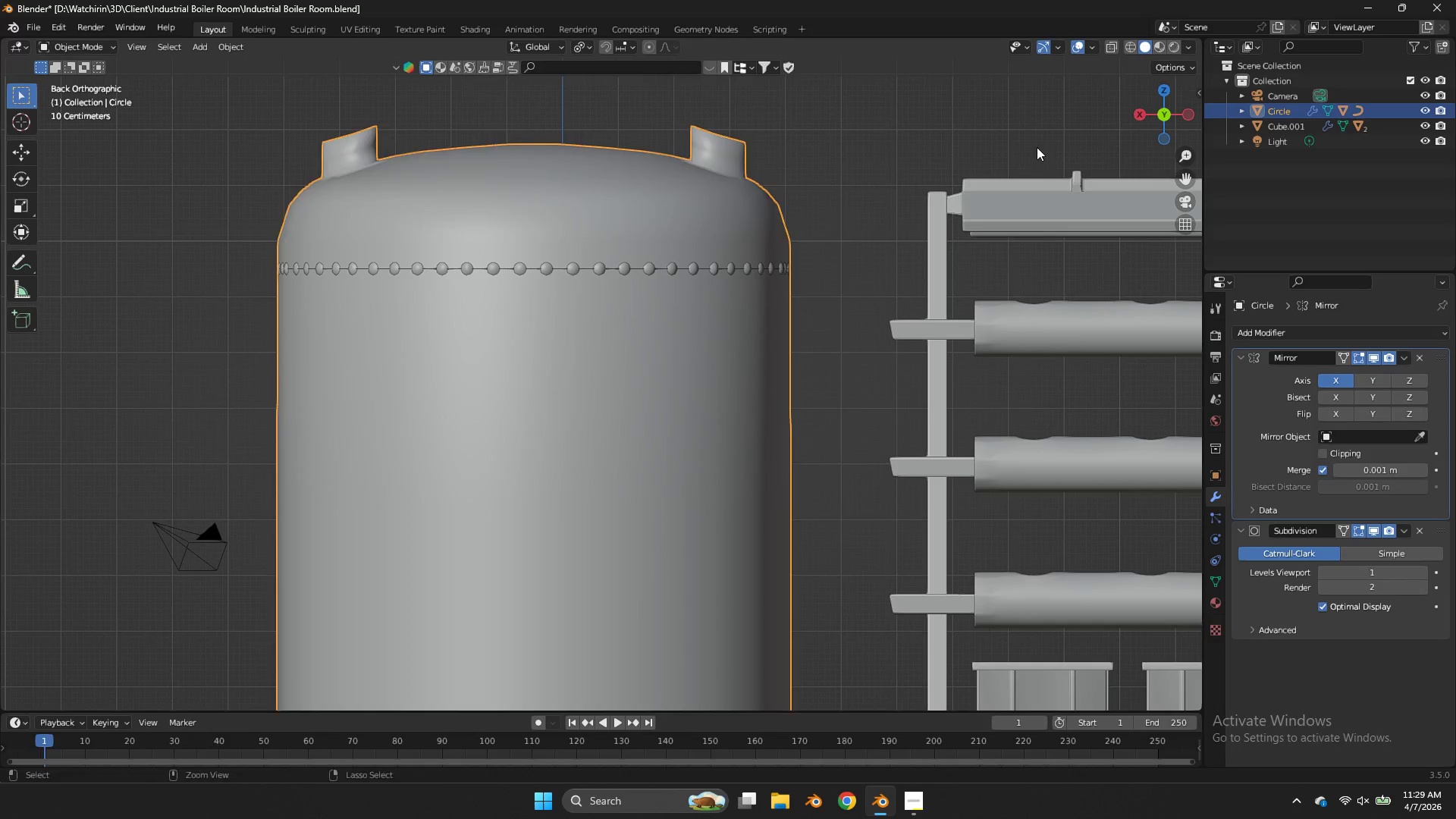 
key(Control+Z)
 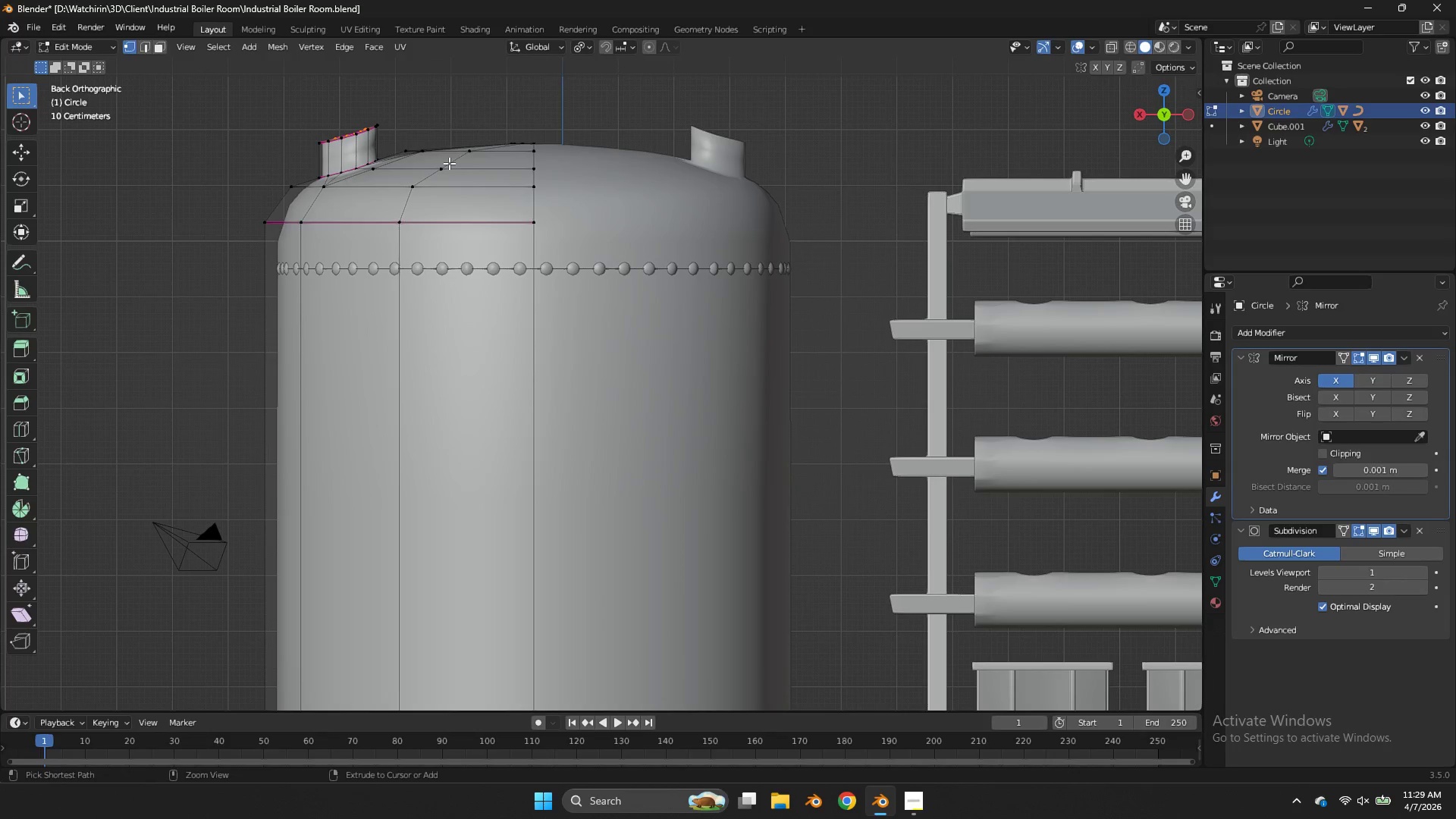 
key(Control+Z)
 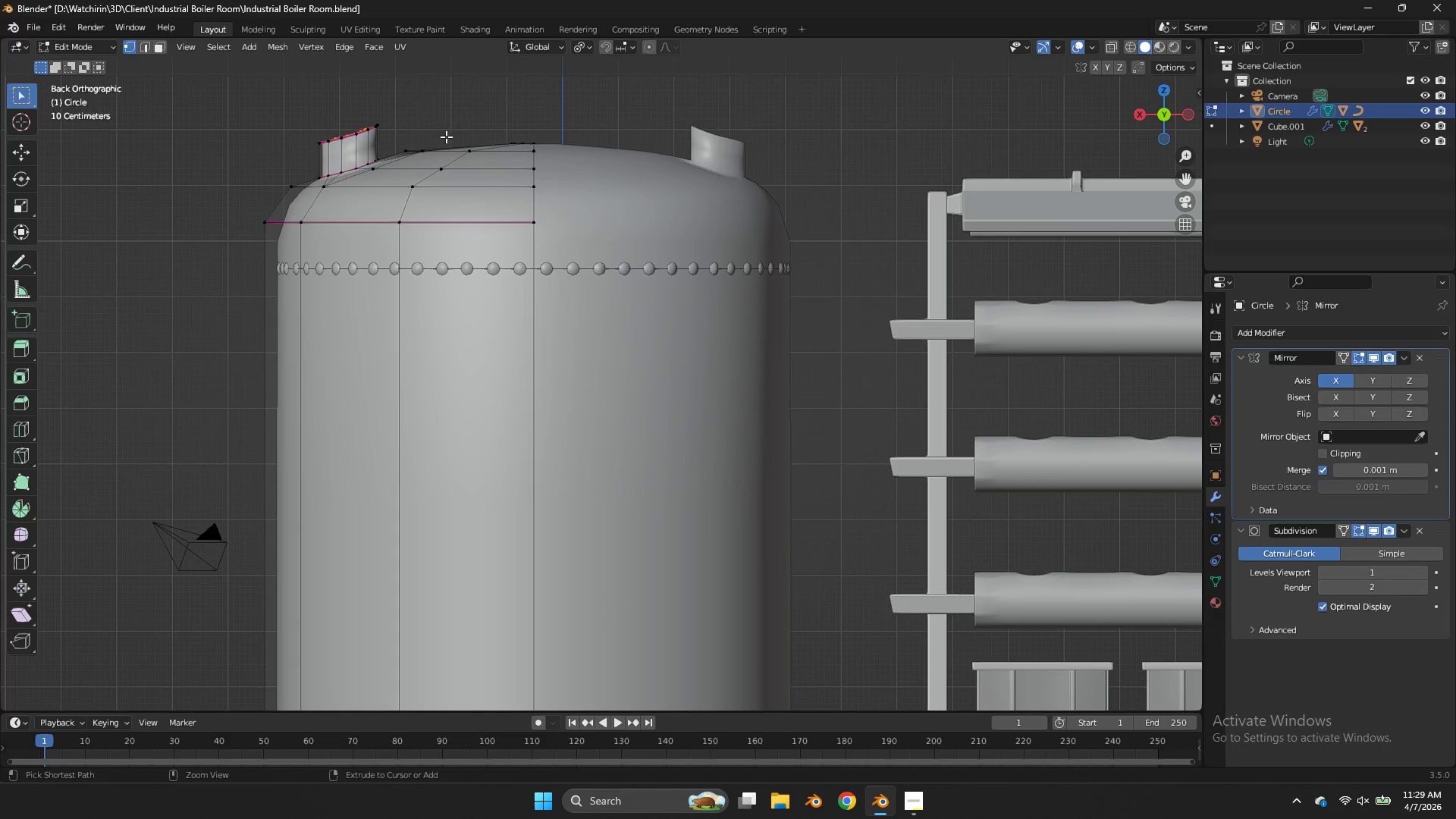 
key(Control+Z)
 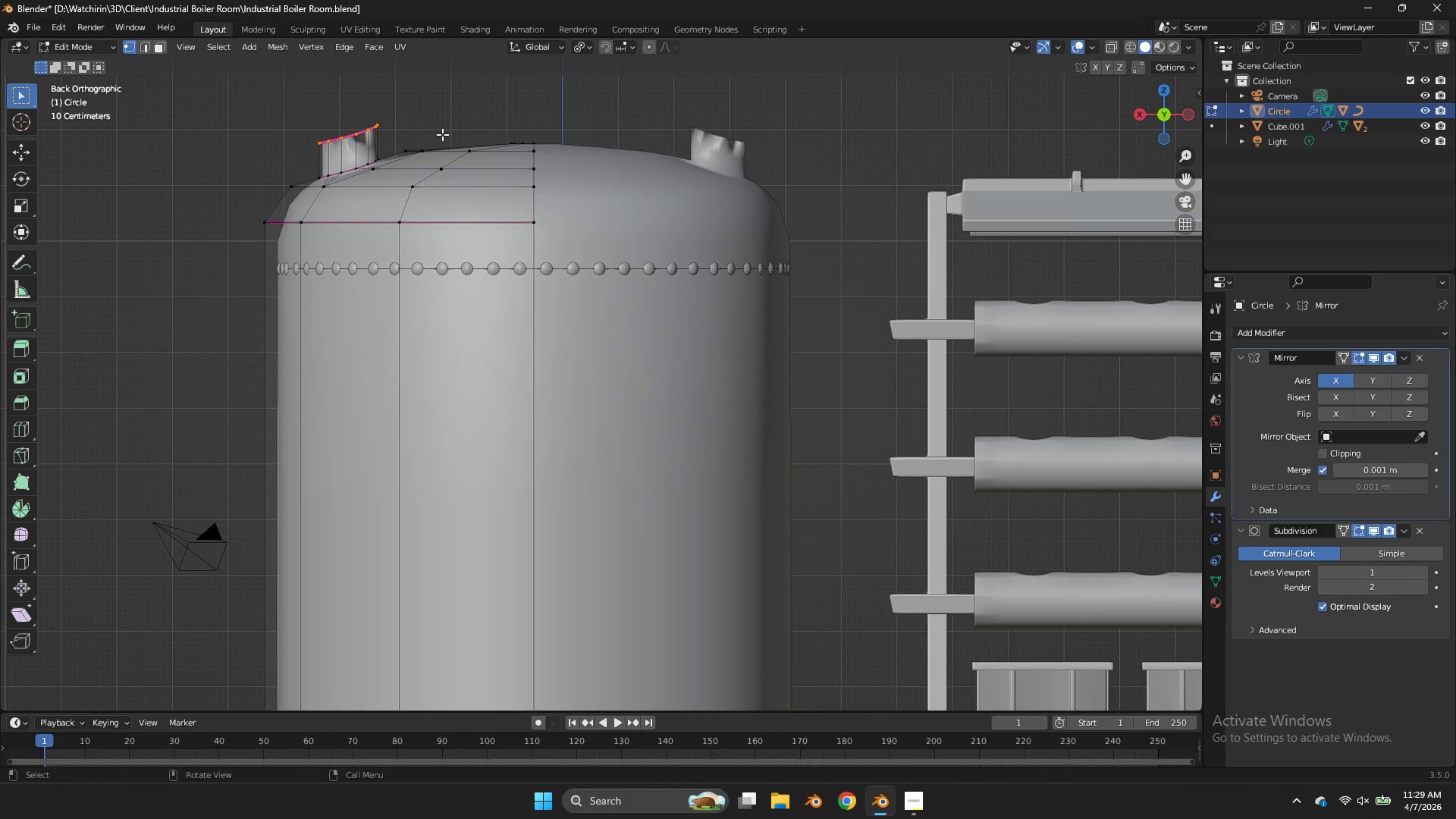 
type(sz0)
 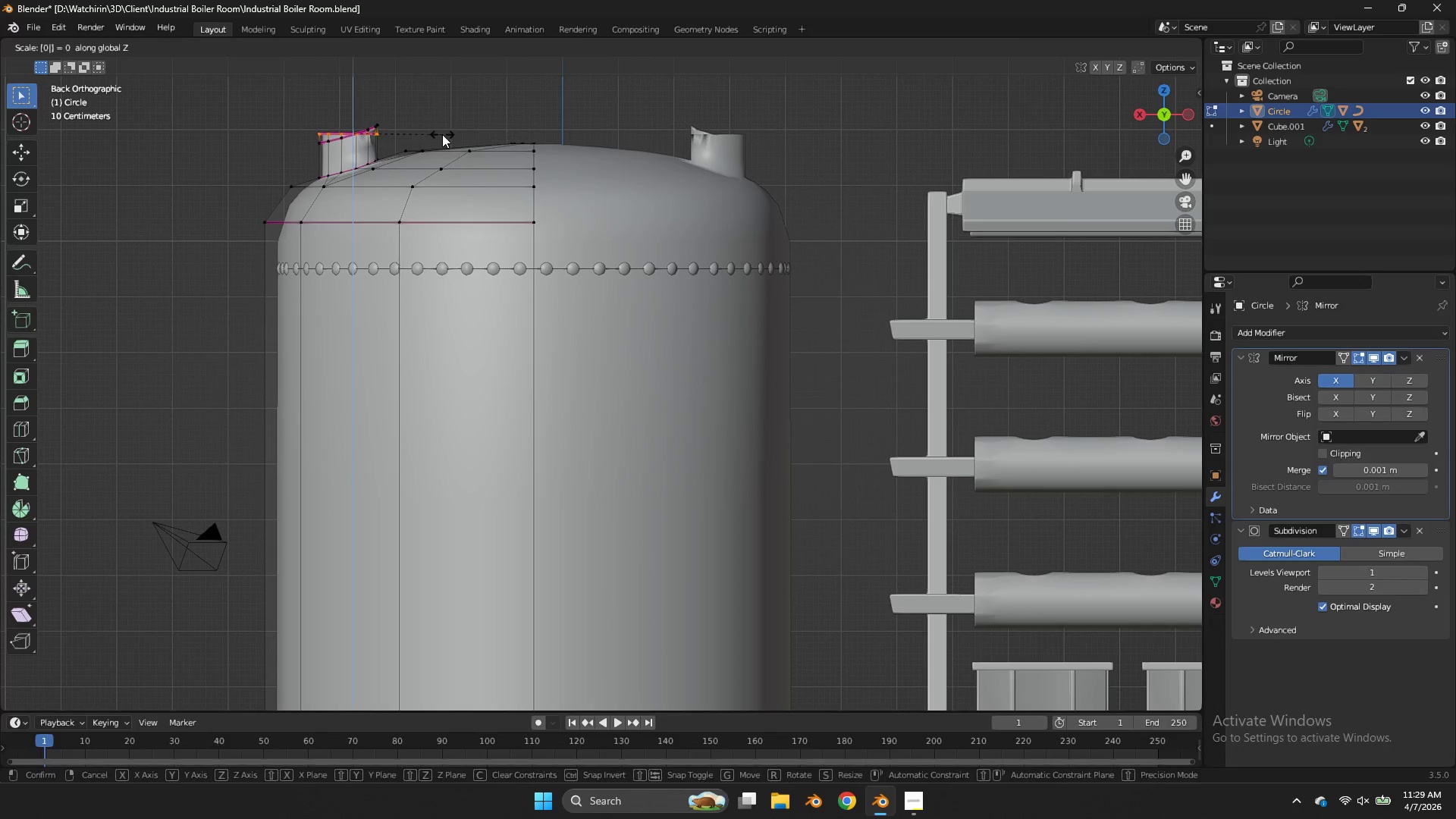 
key(Enter)
 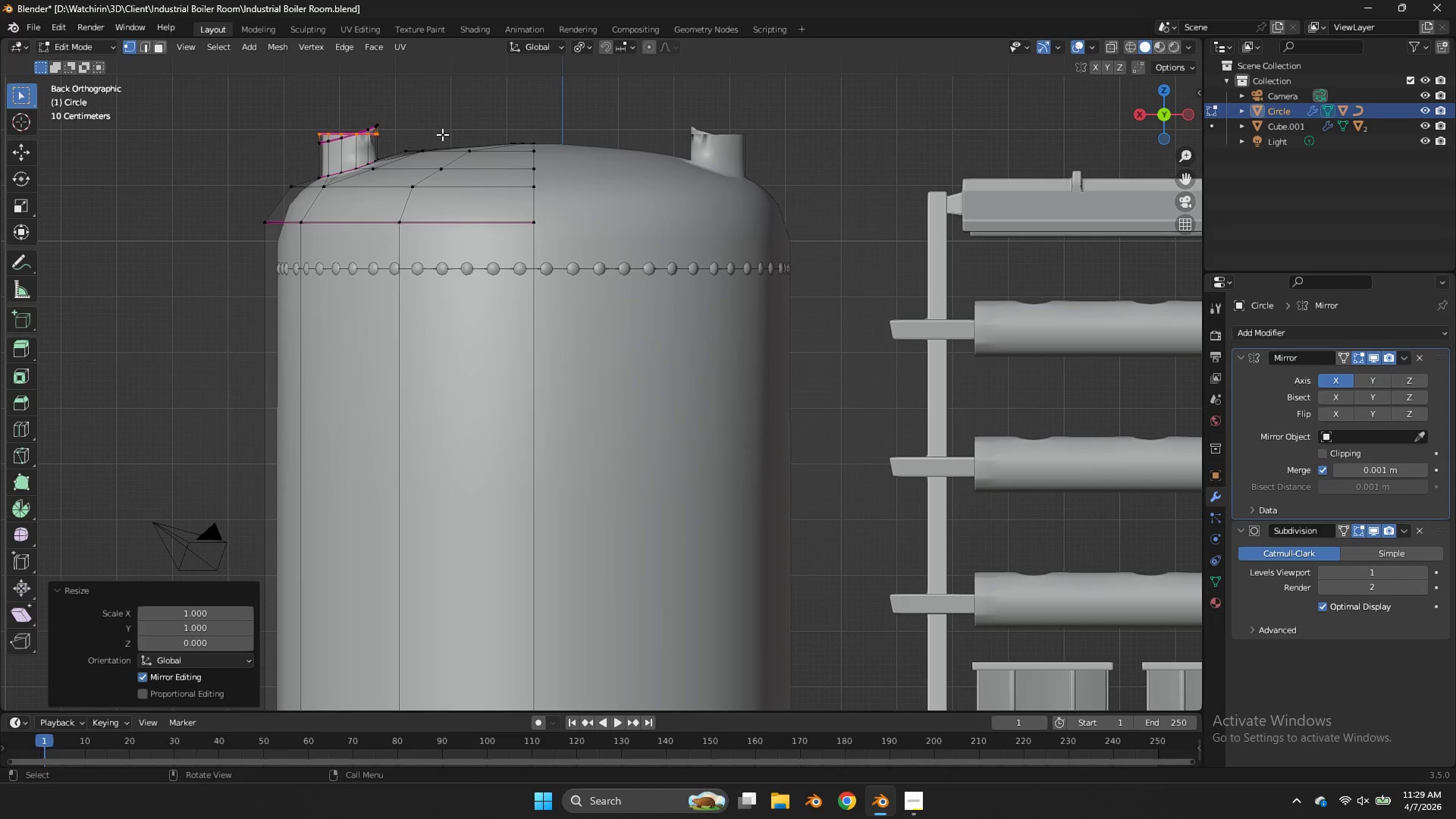 
key(Control+Z)
 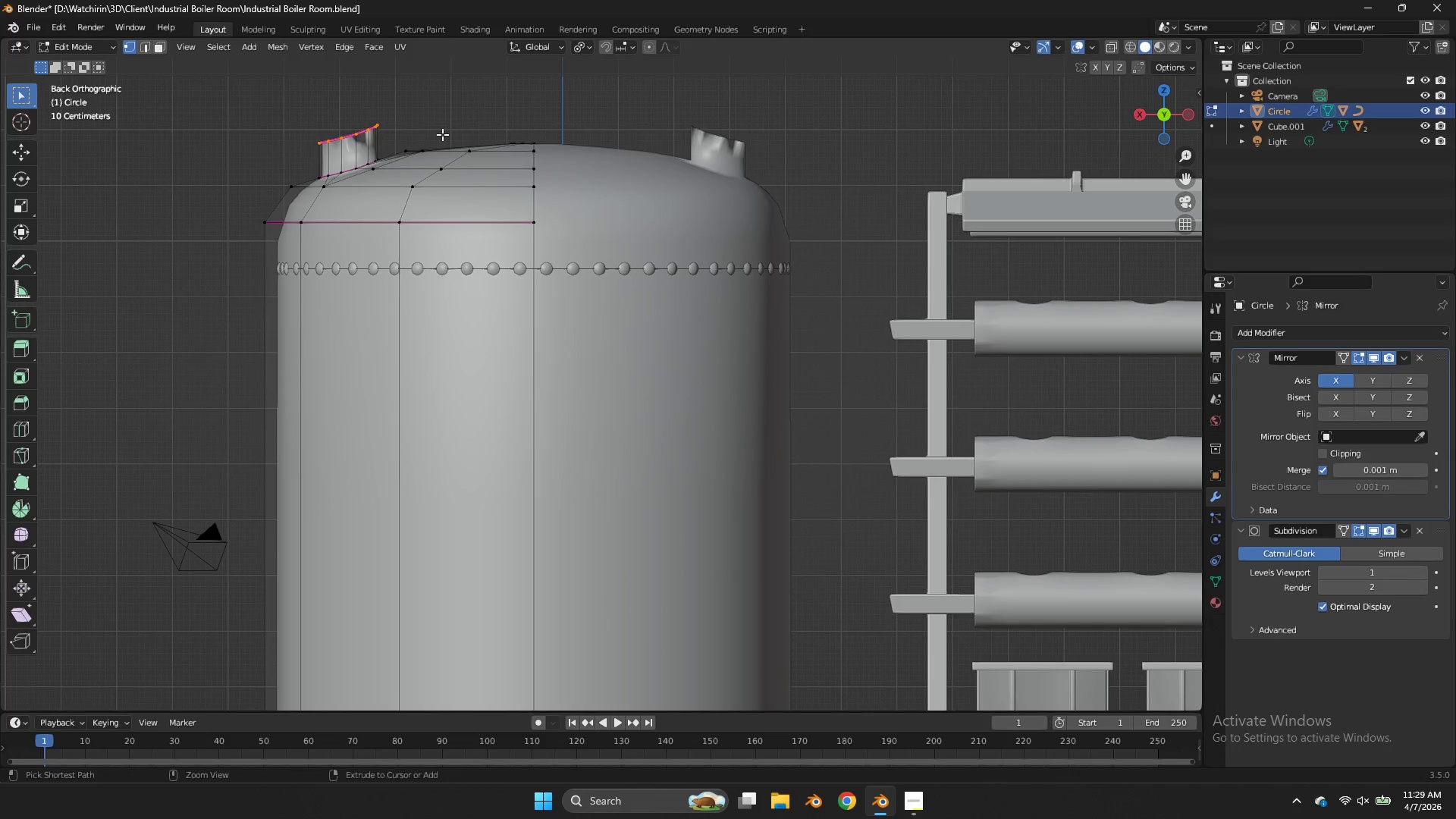 
key(Control+Z)
 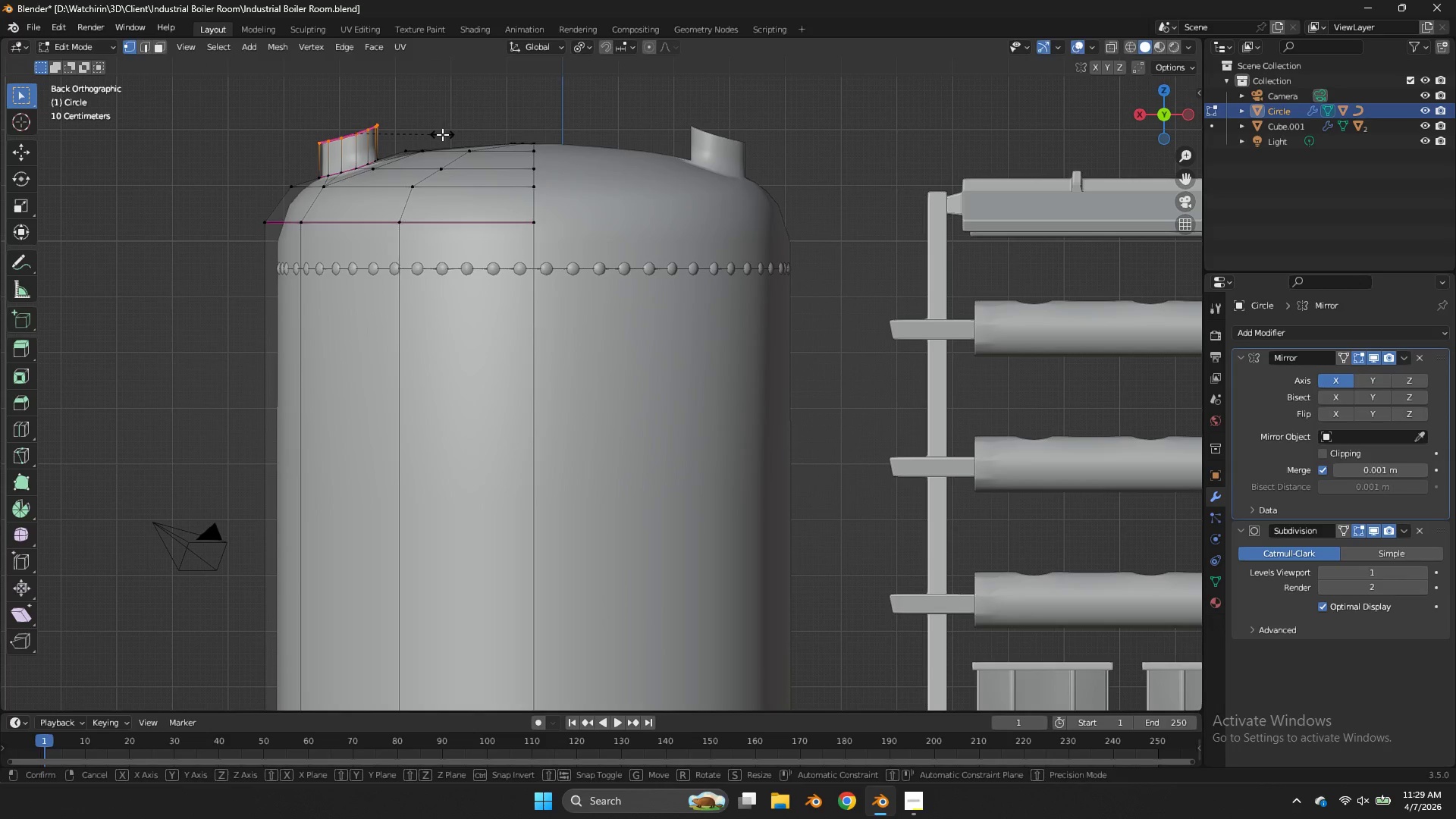 
type(sz0)
 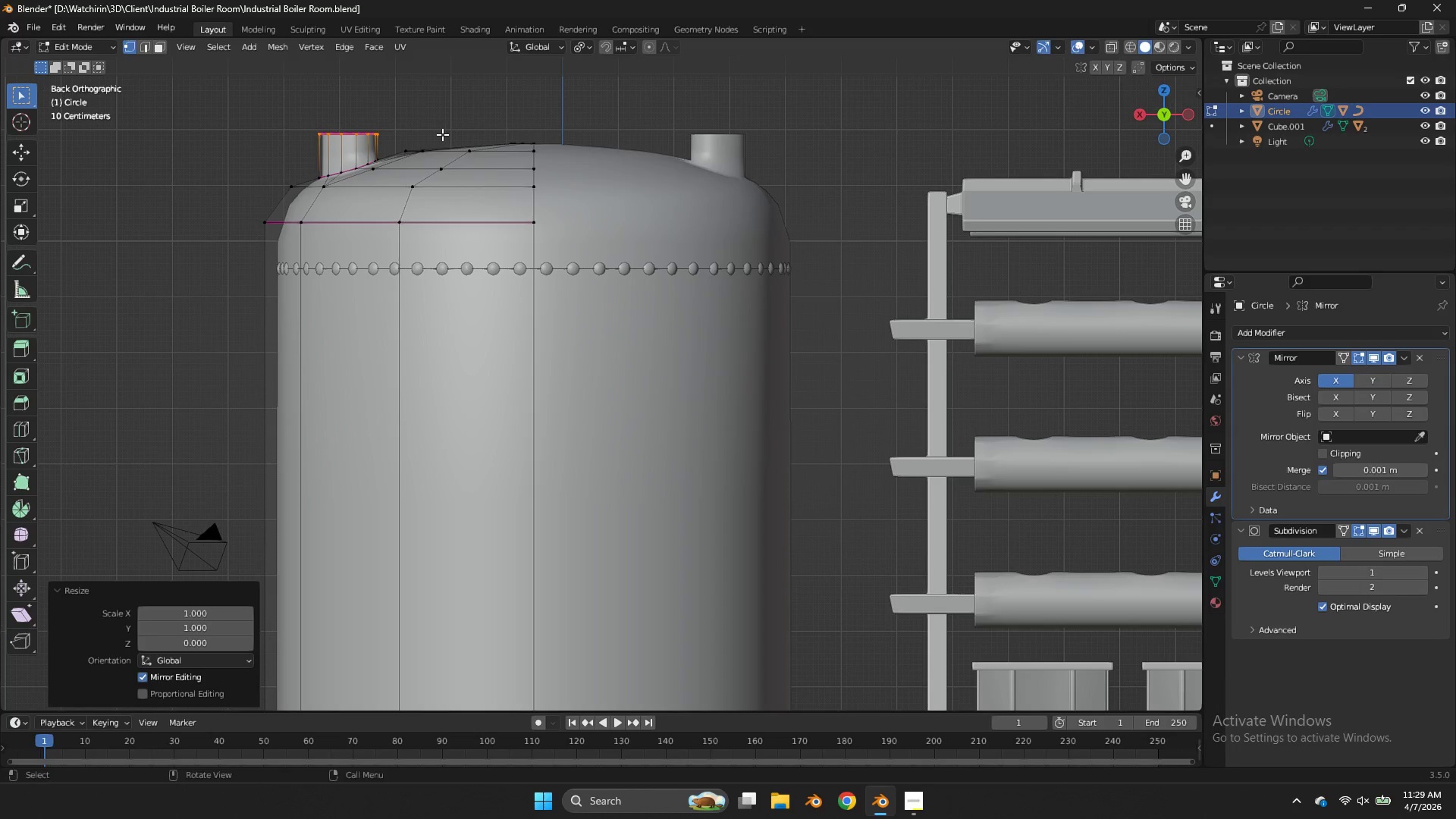 
key(Enter)
 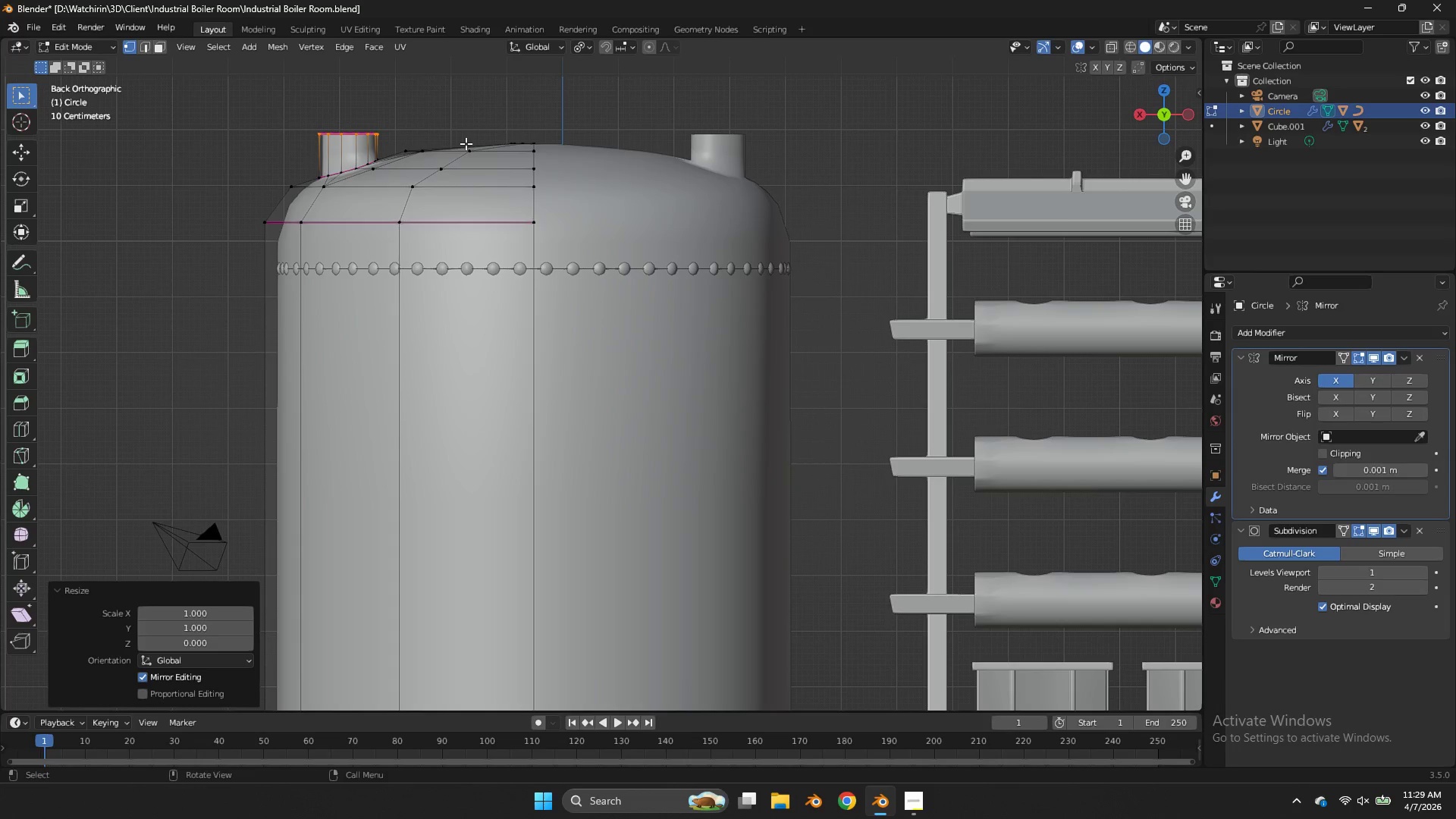 
key(F)
 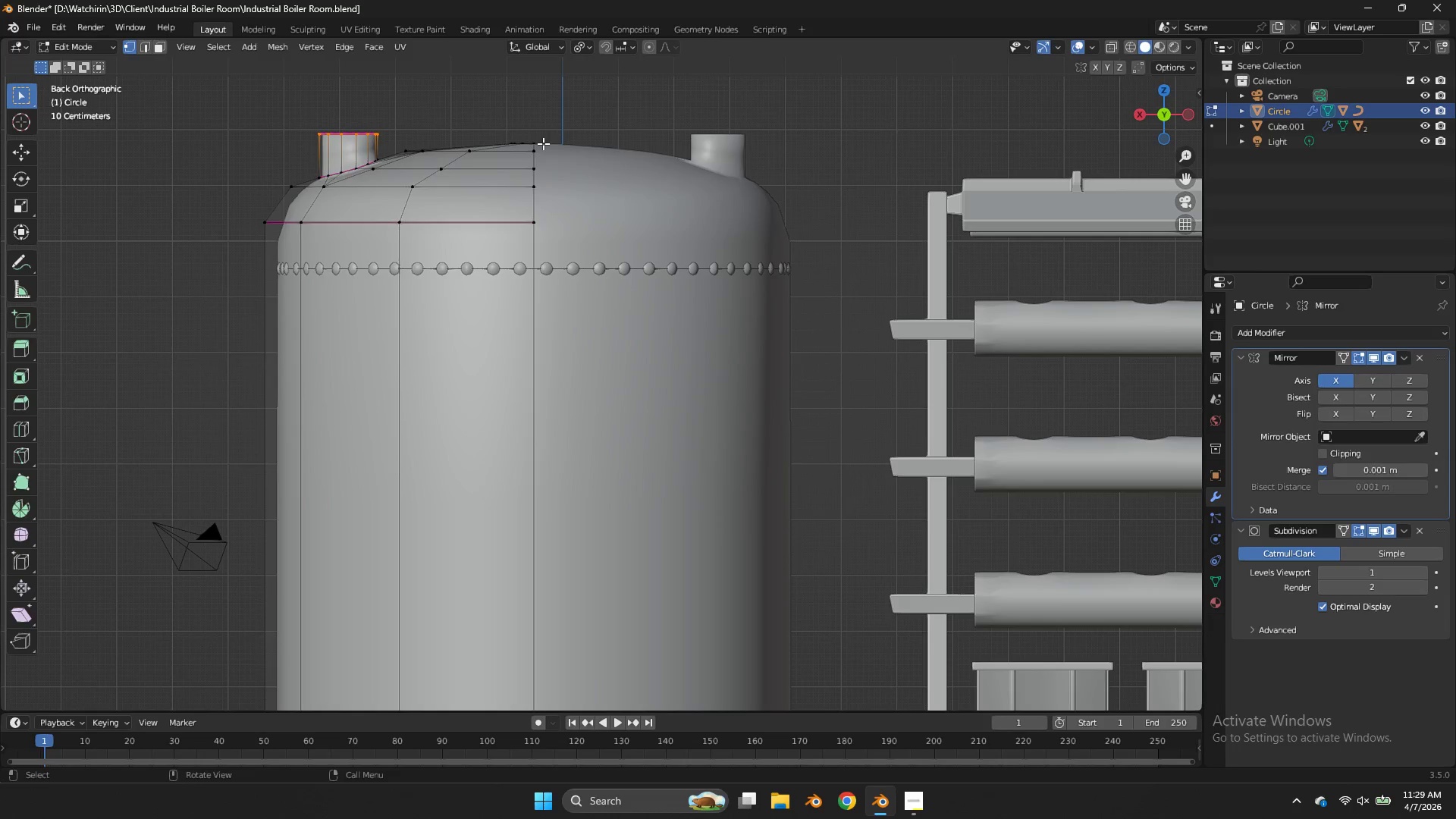 
key(Tab)
 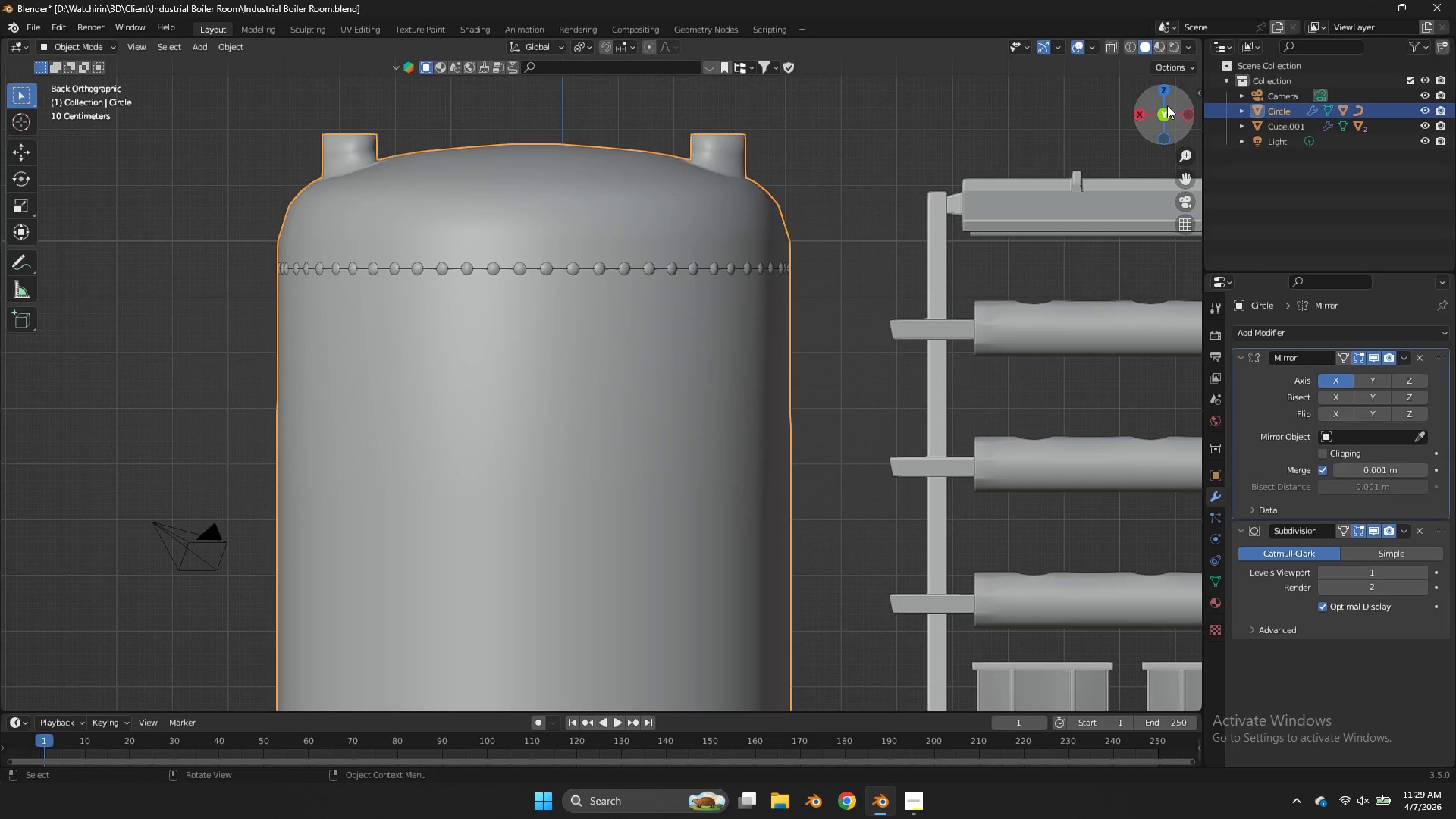 
left_click_drag(start_coordinate=[1185, 108], to_coordinate=[118, 158])
 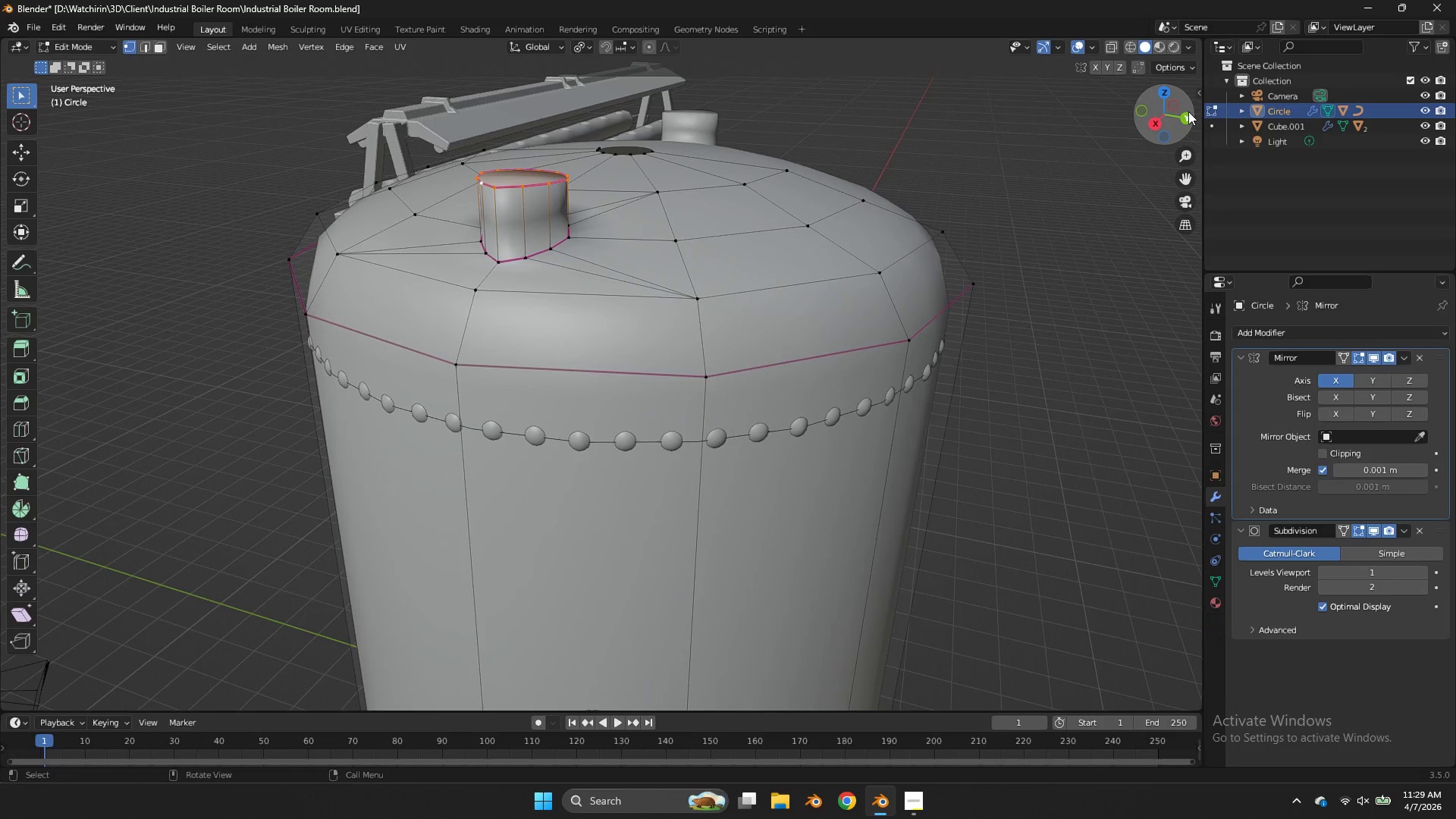 
key(Tab)
 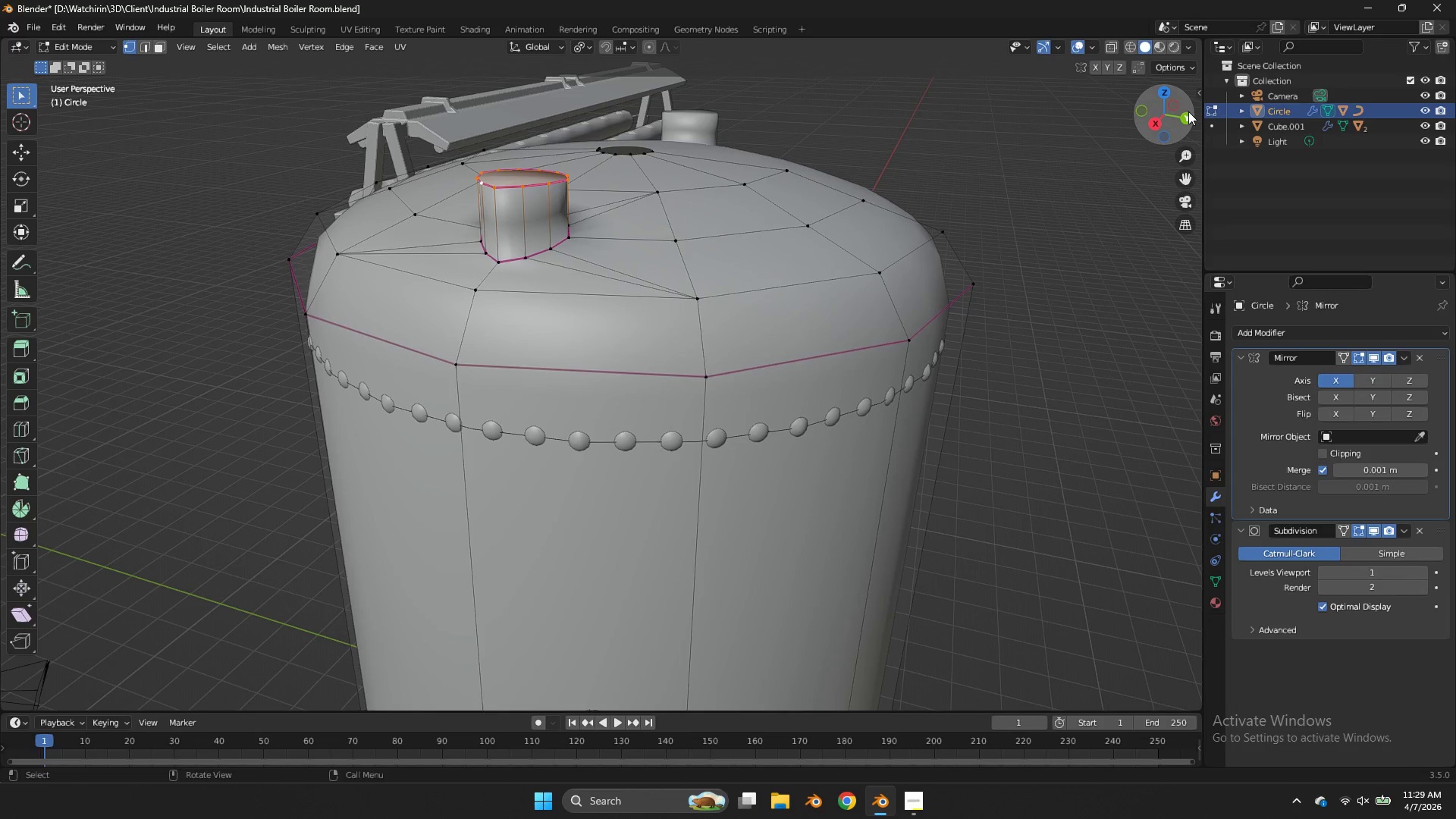 
left_click_drag(start_coordinate=[1188, 111], to_coordinate=[149, 111])
 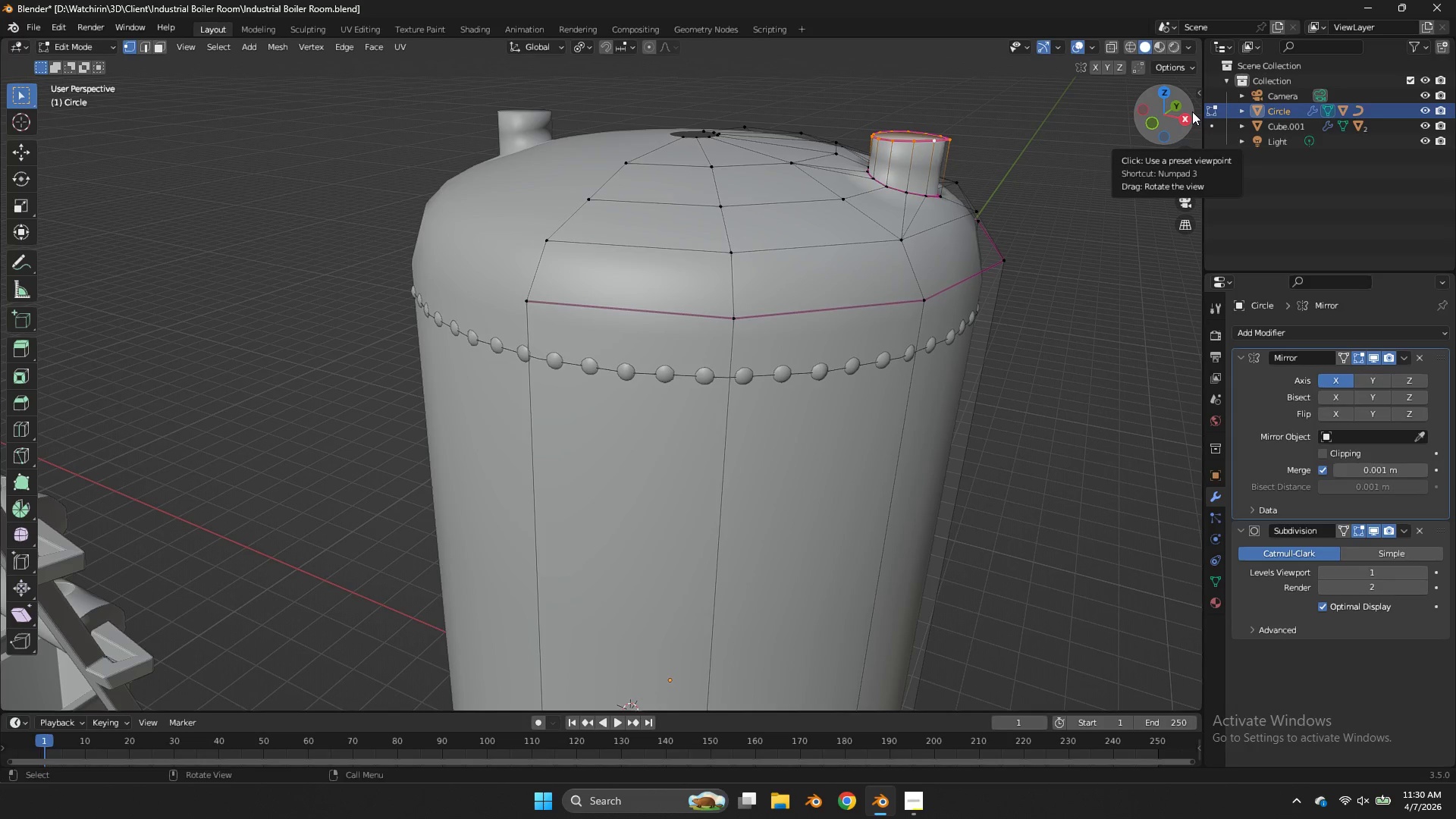 
wait(74.52)
 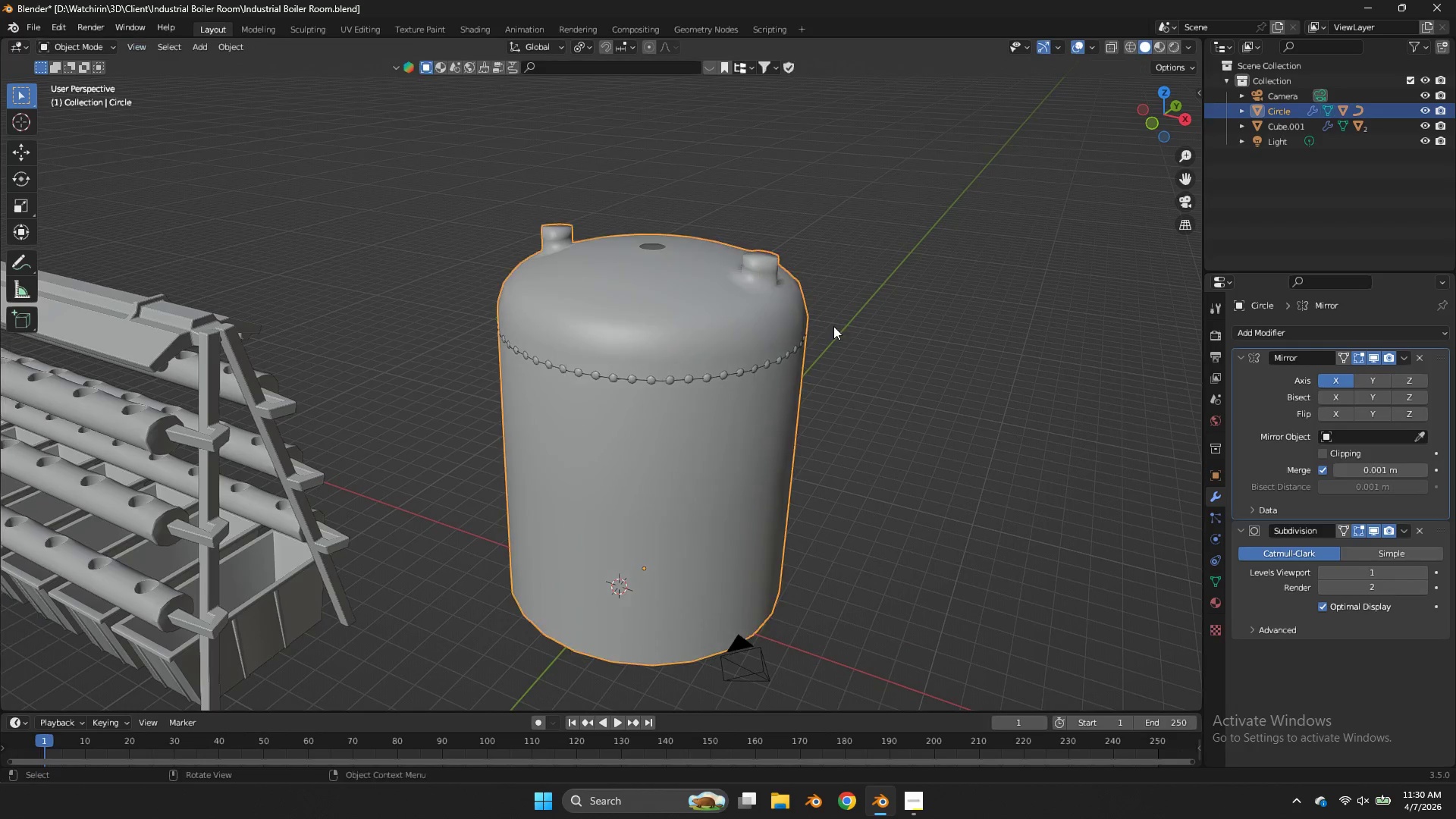 
key(Tab)
 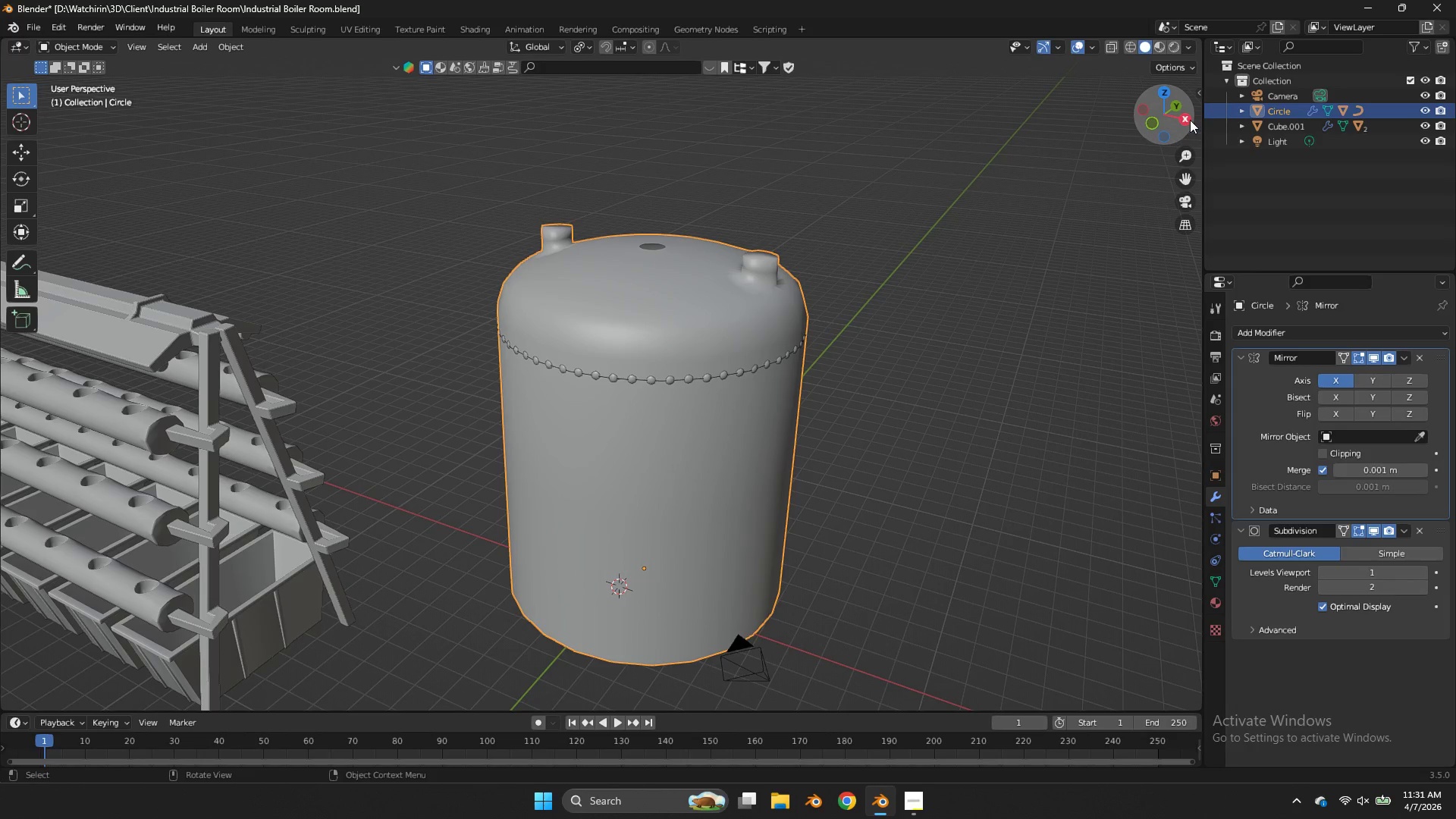 
scroll: coordinate [766, 349], scroll_direction: down, amount: 3.0
 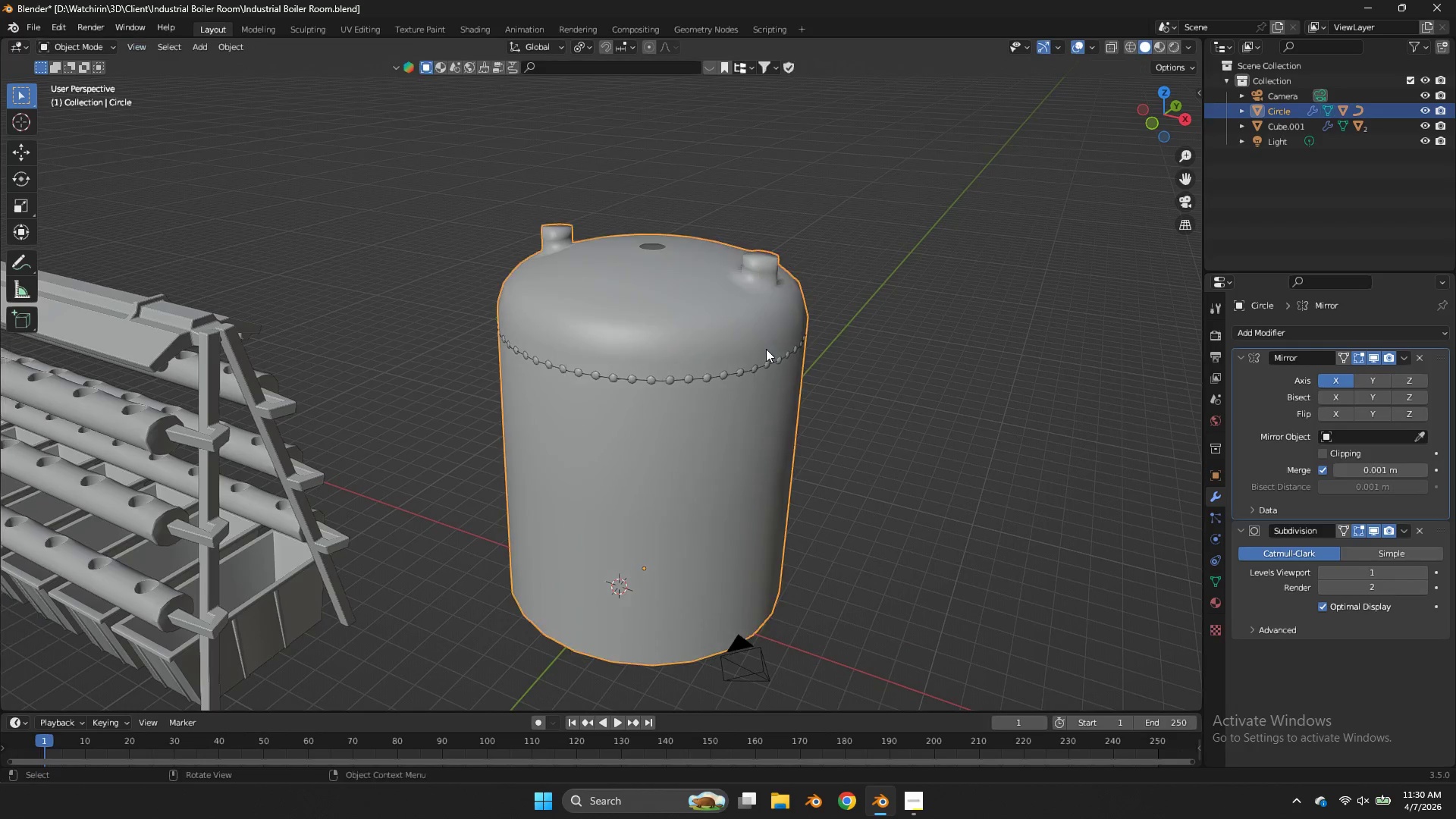 
left_click_drag(start_coordinate=[1190, 120], to_coordinate=[1108, 108])
 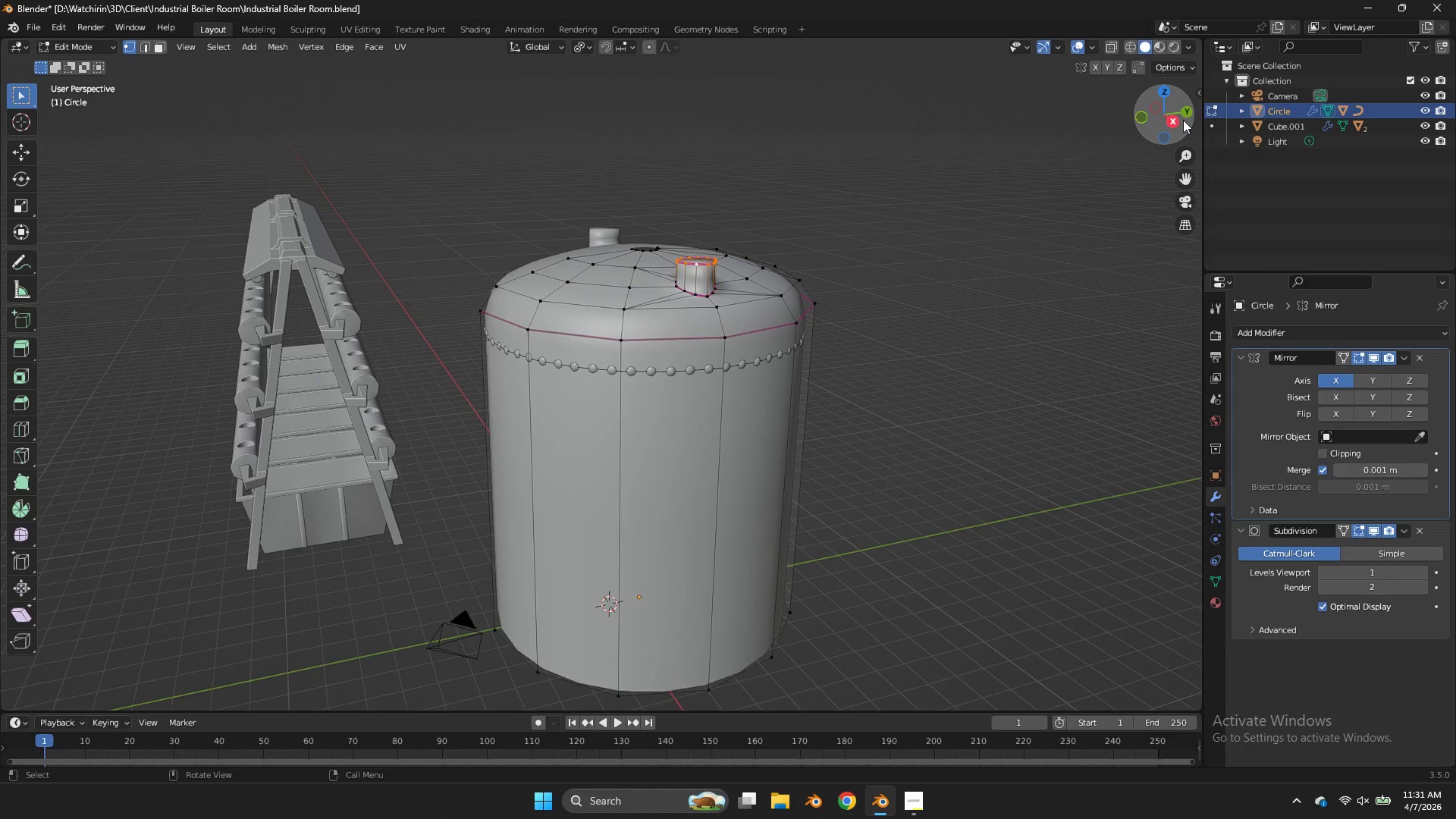 
key(Tab)
 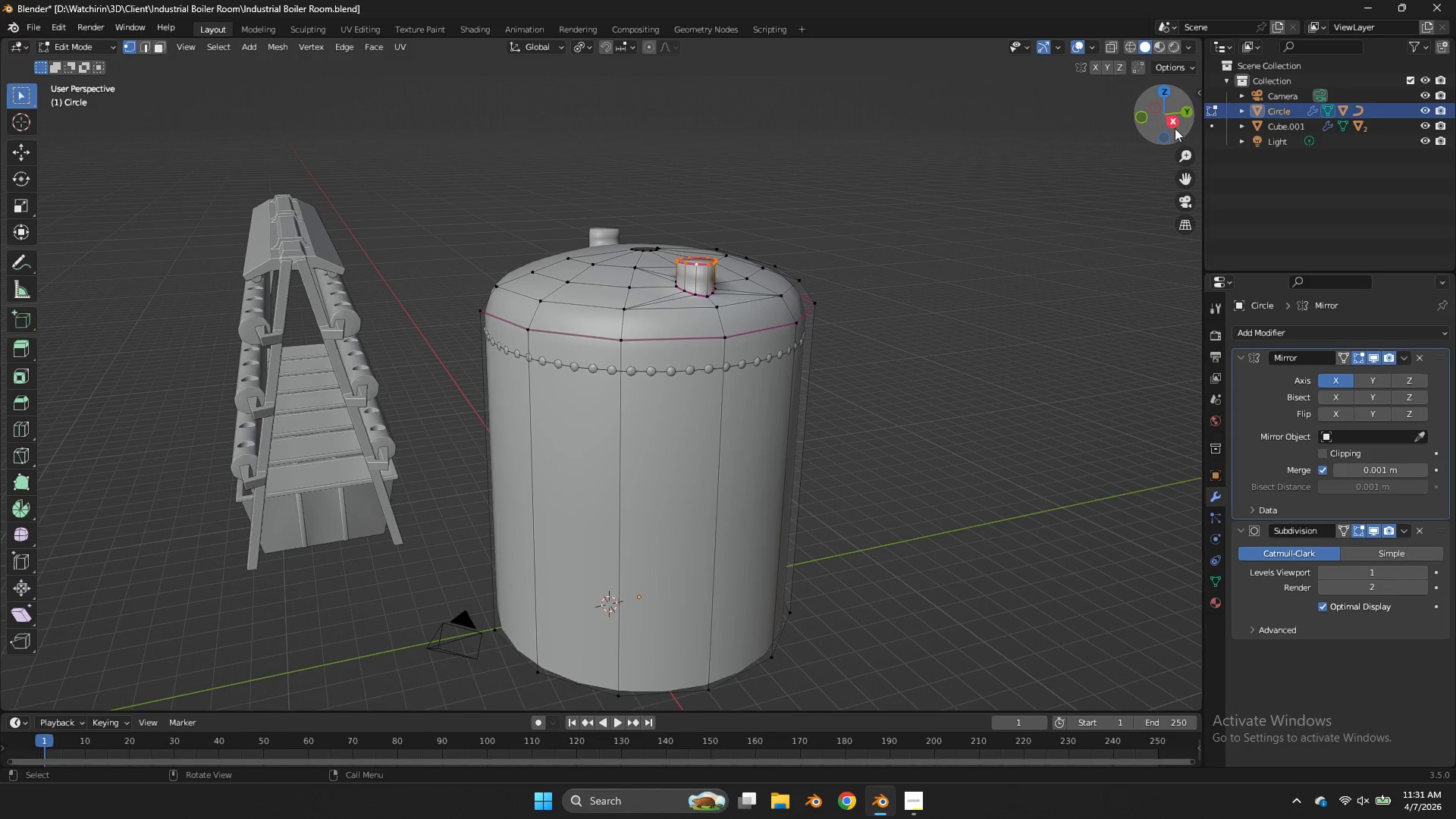 
key(Control+R)
 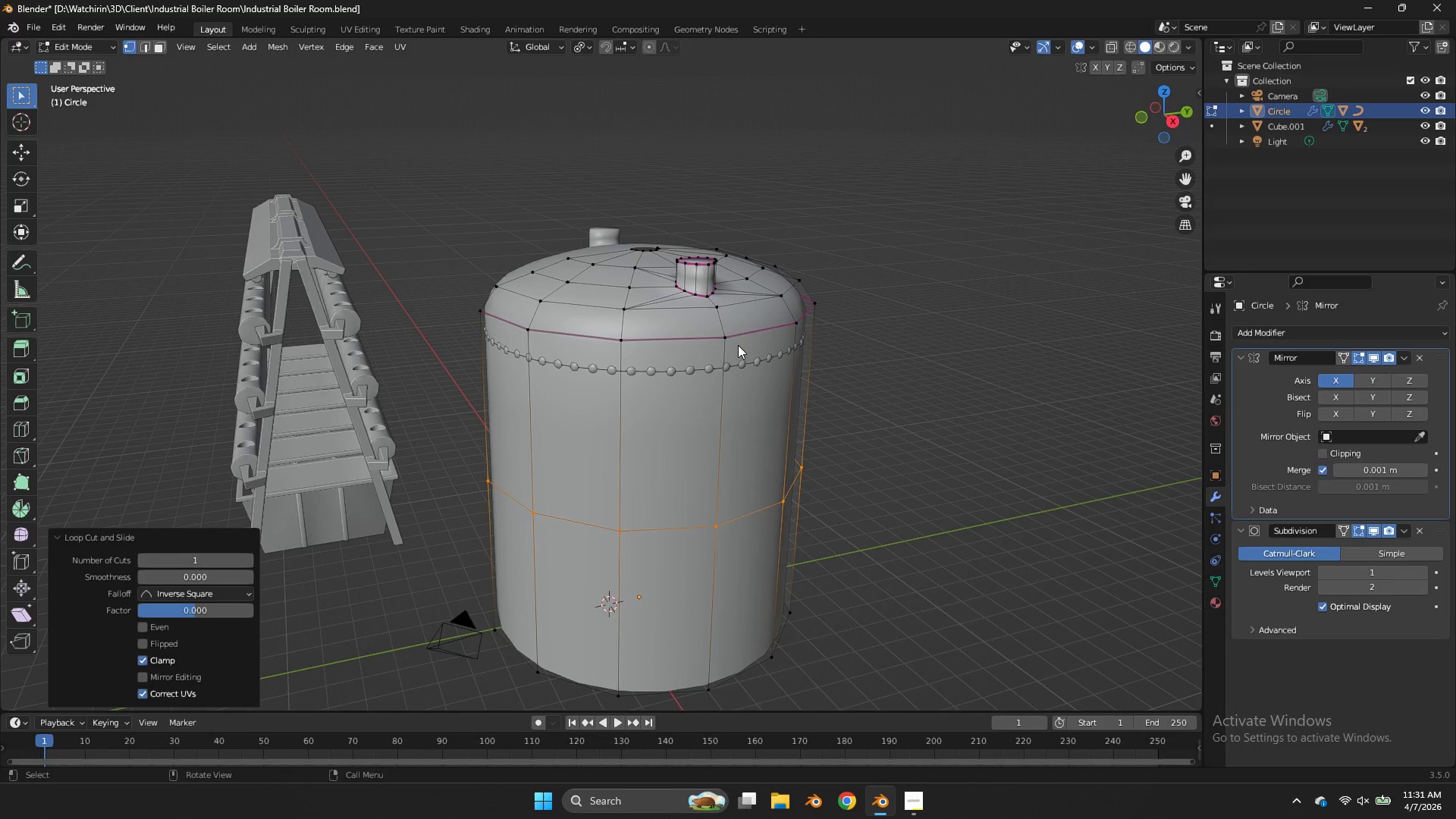 
left_click([736, 362])
 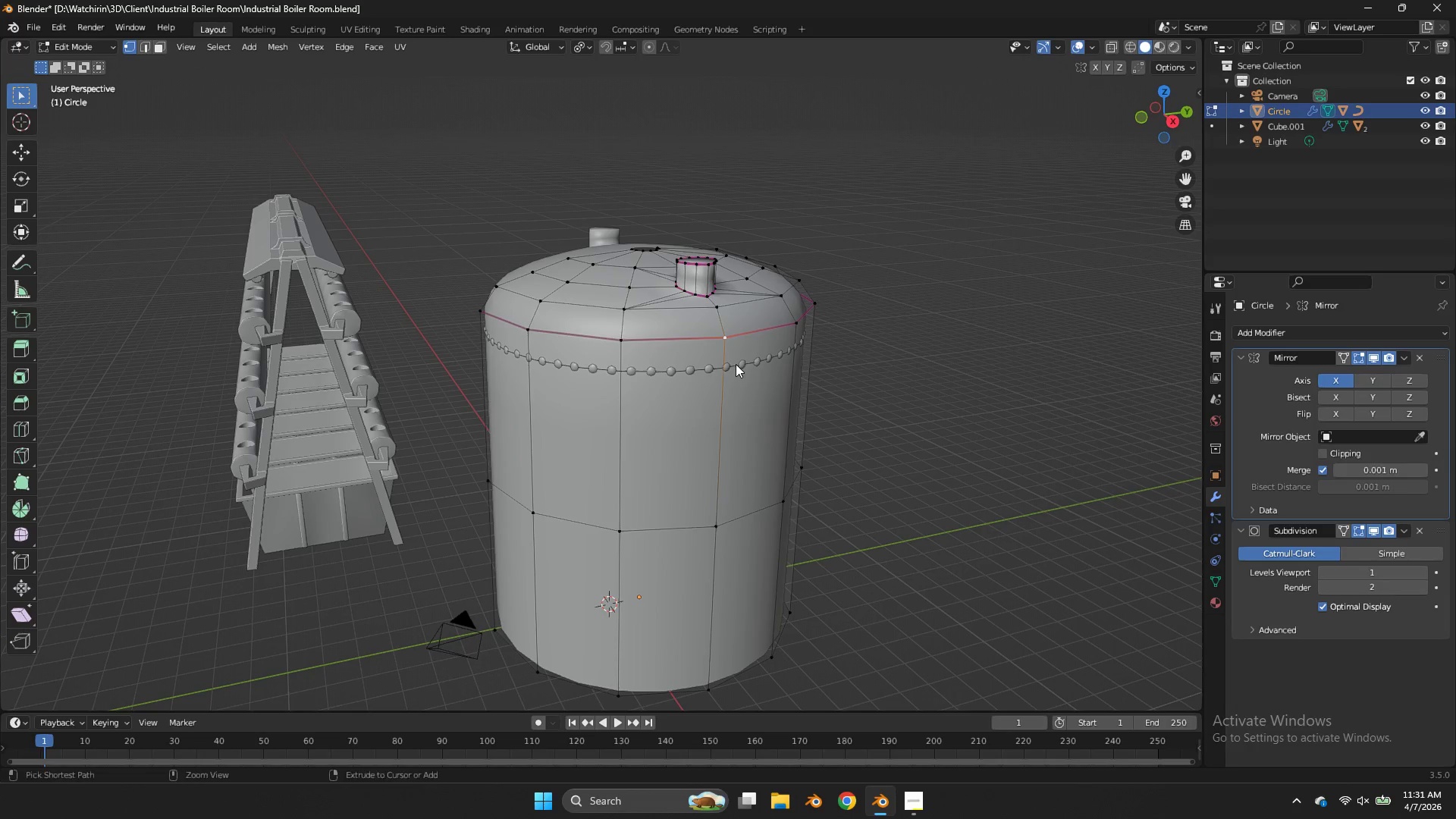 
key(Control+Z)
 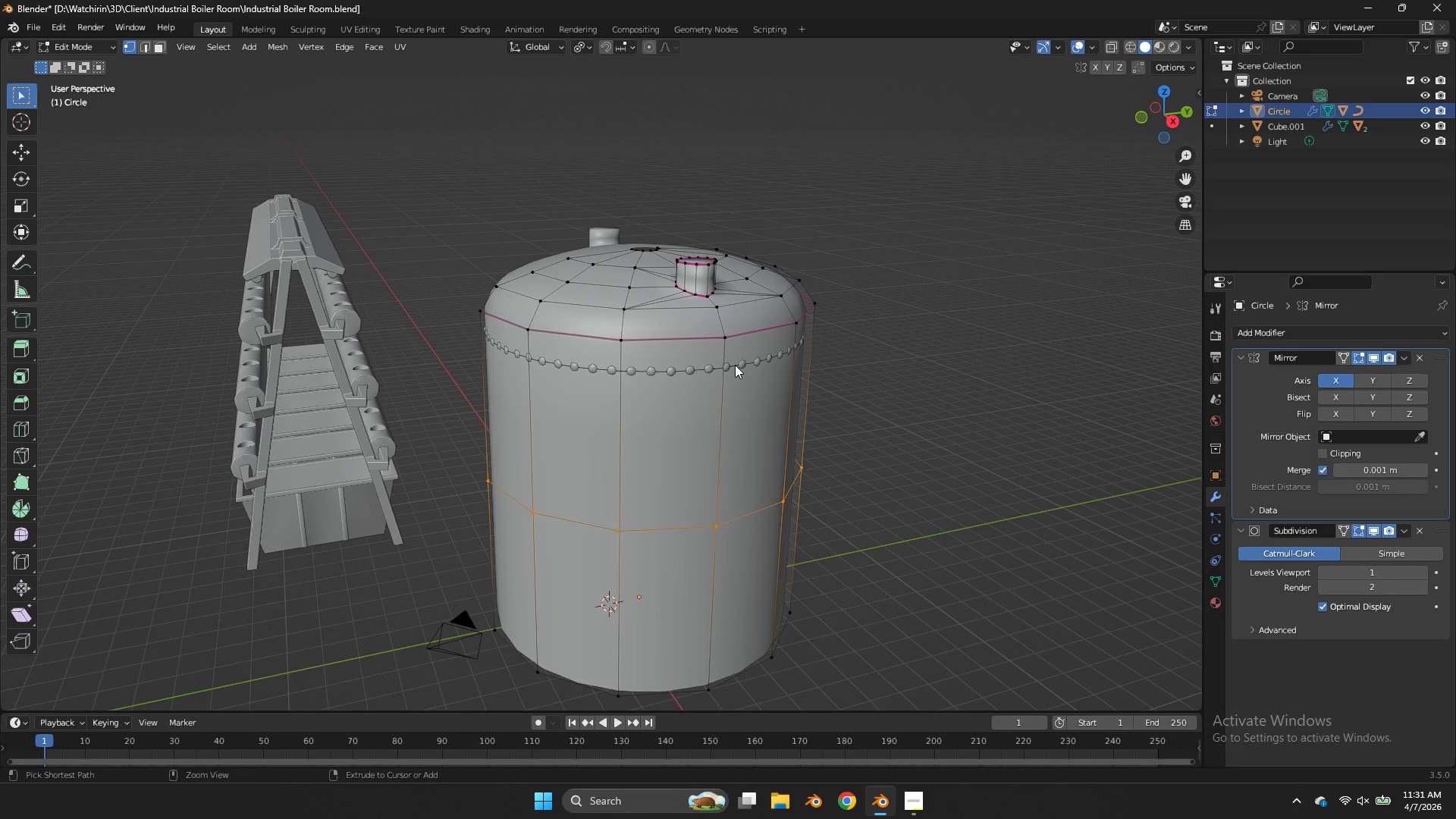 
key(Control+Z)
 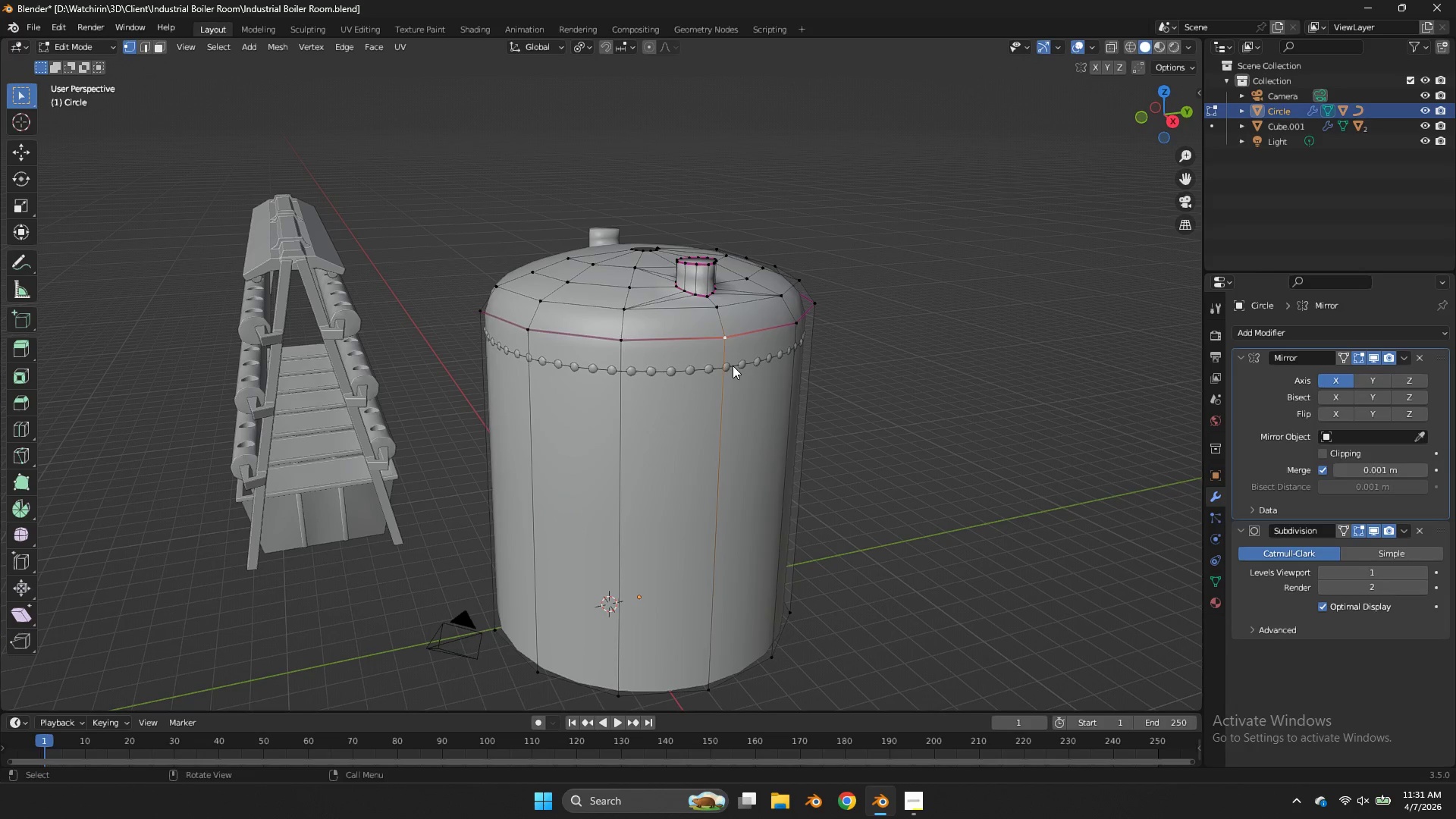 
double_click([730, 366])
 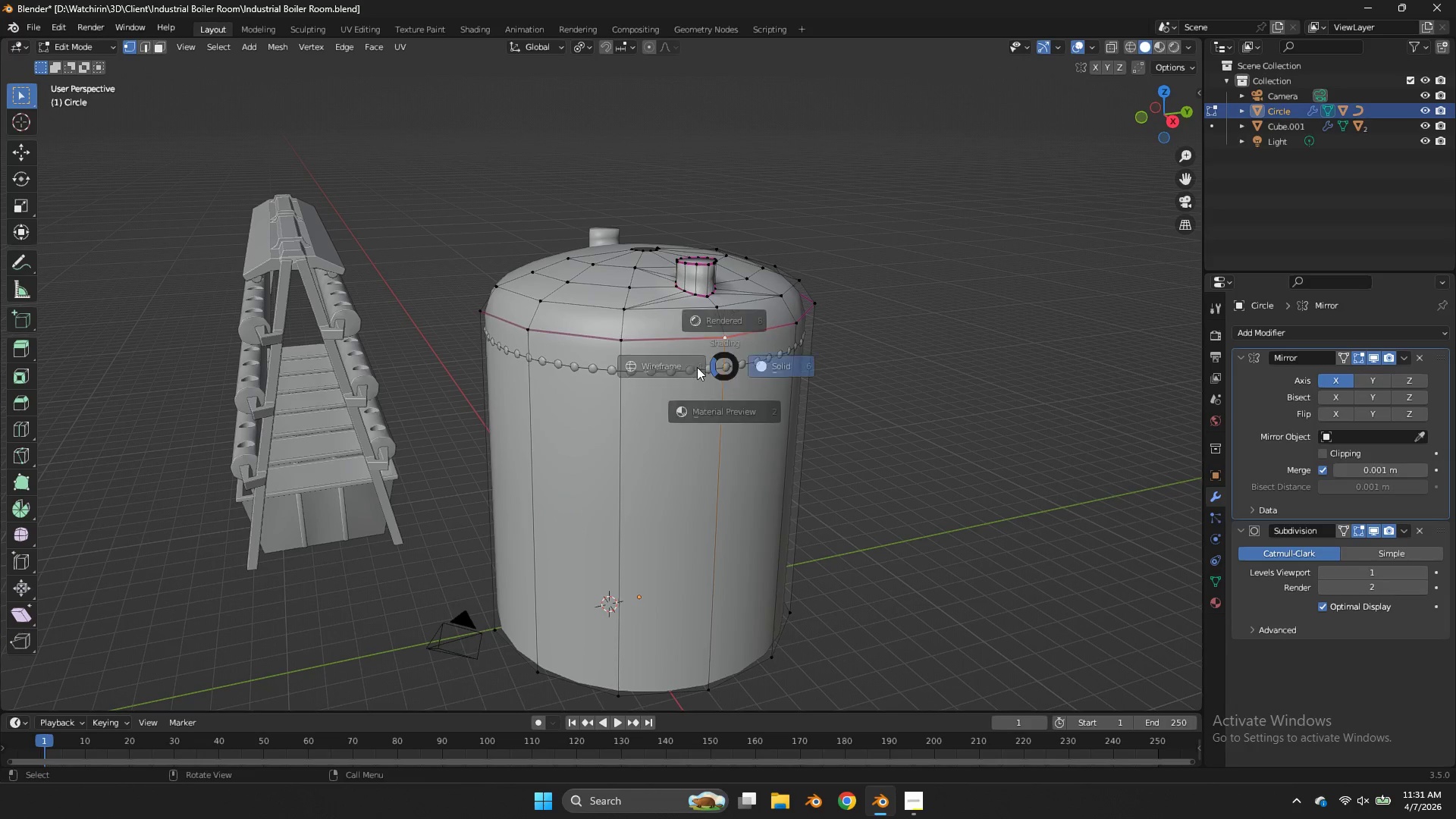 
key(Z)
 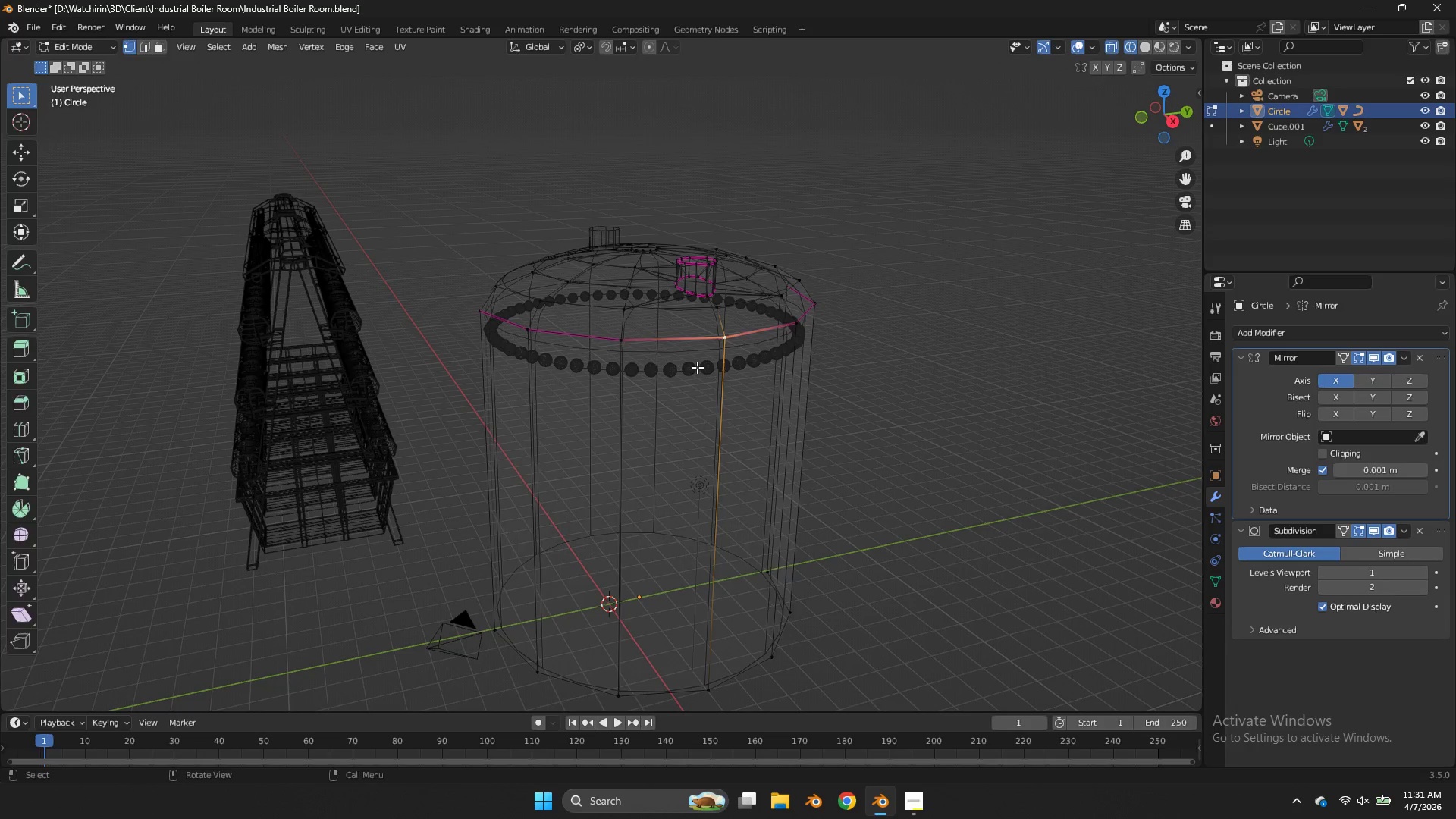 
key(Tab)
 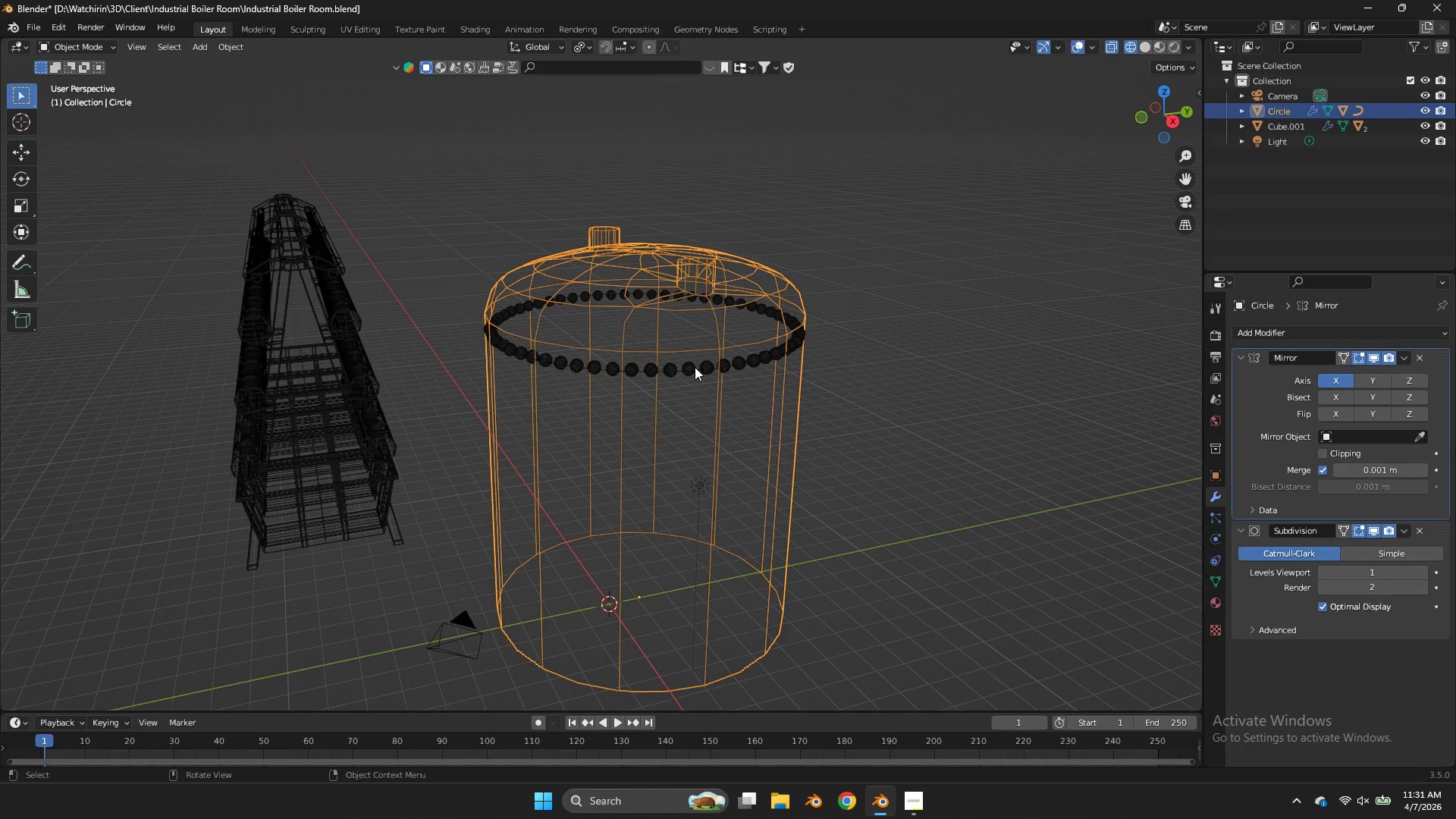 
left_click([695, 367])
 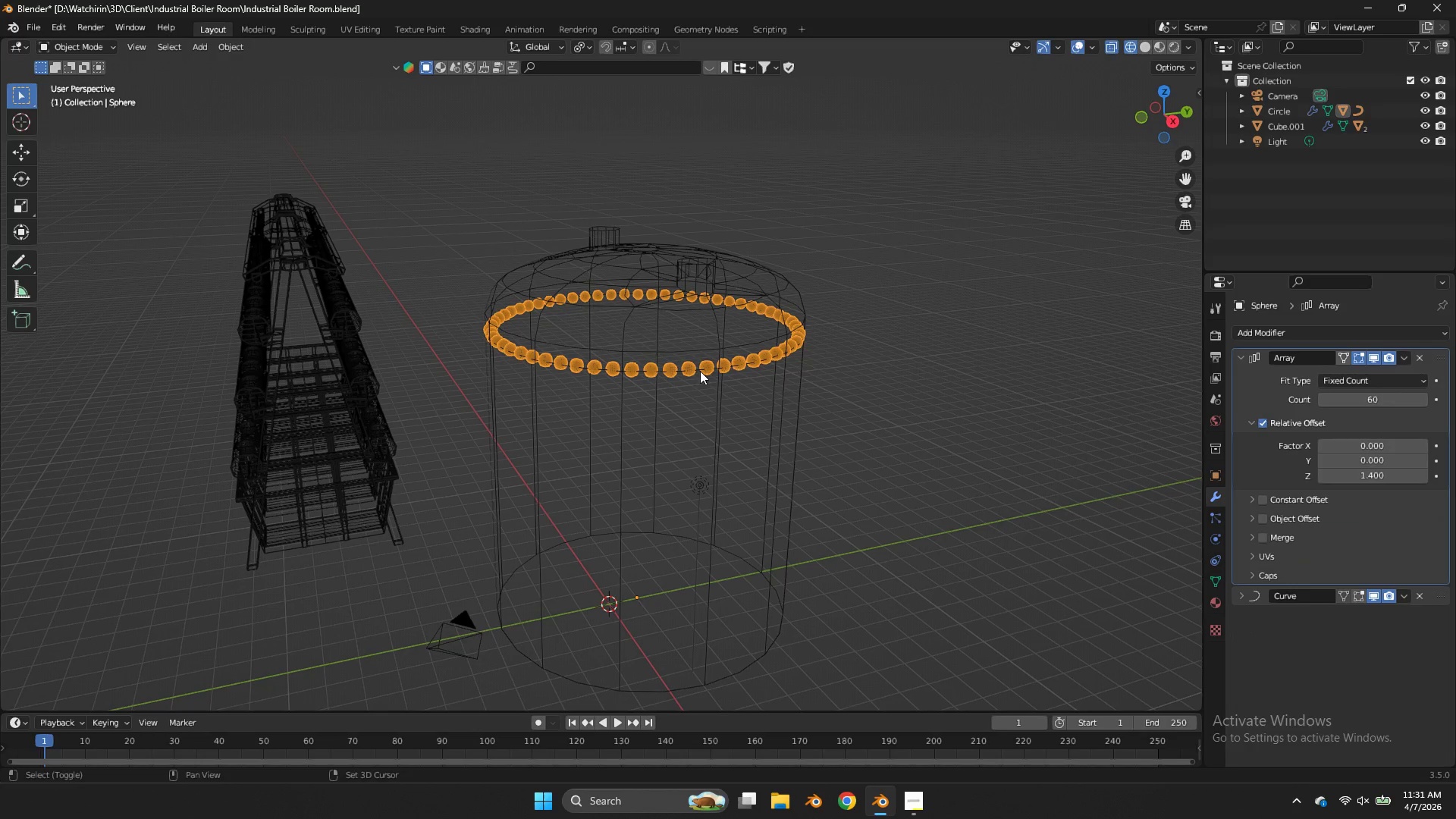 
hold_key(key=ShiftLeft, duration=0.66)
 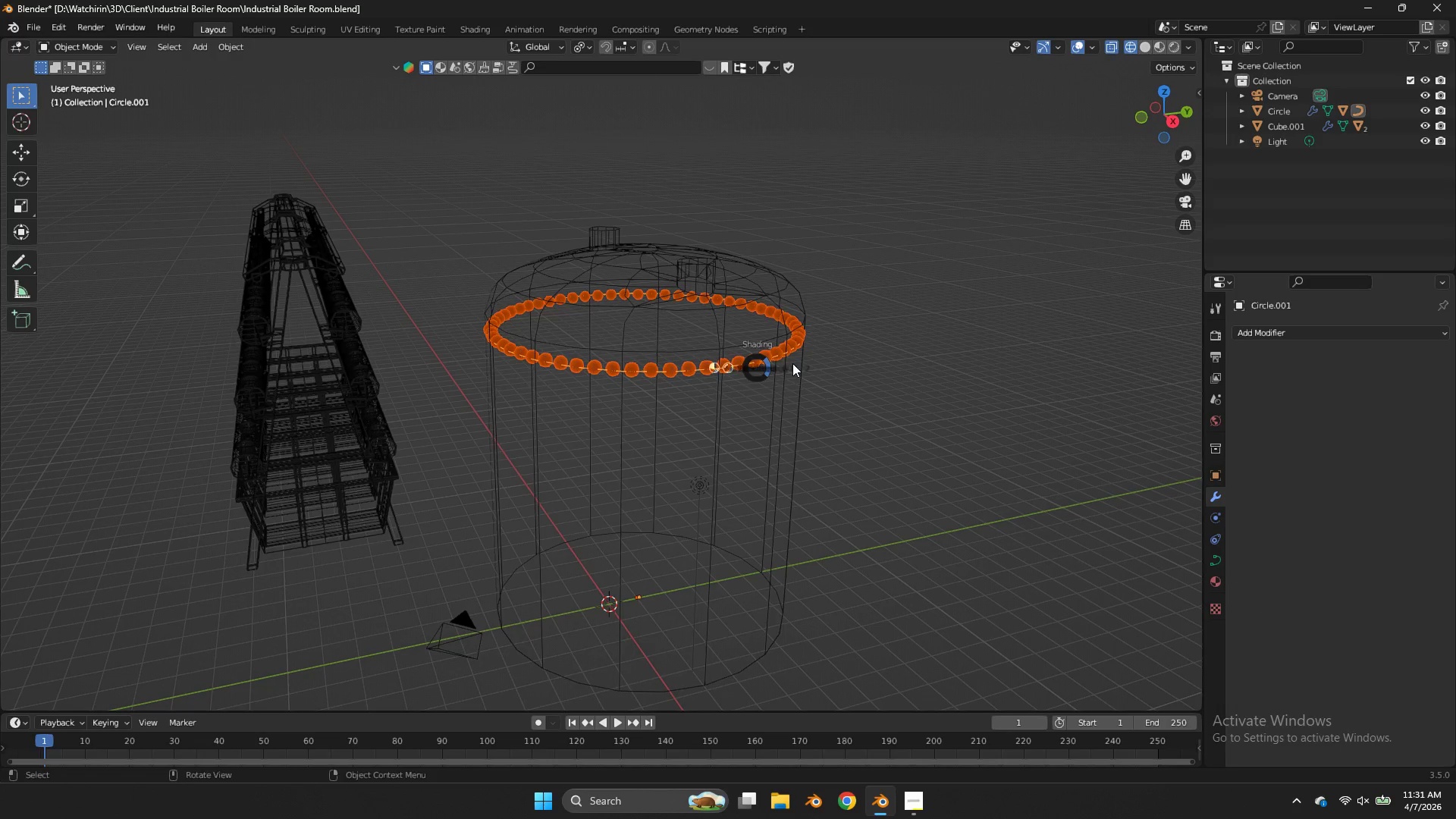 
type(zgz)
 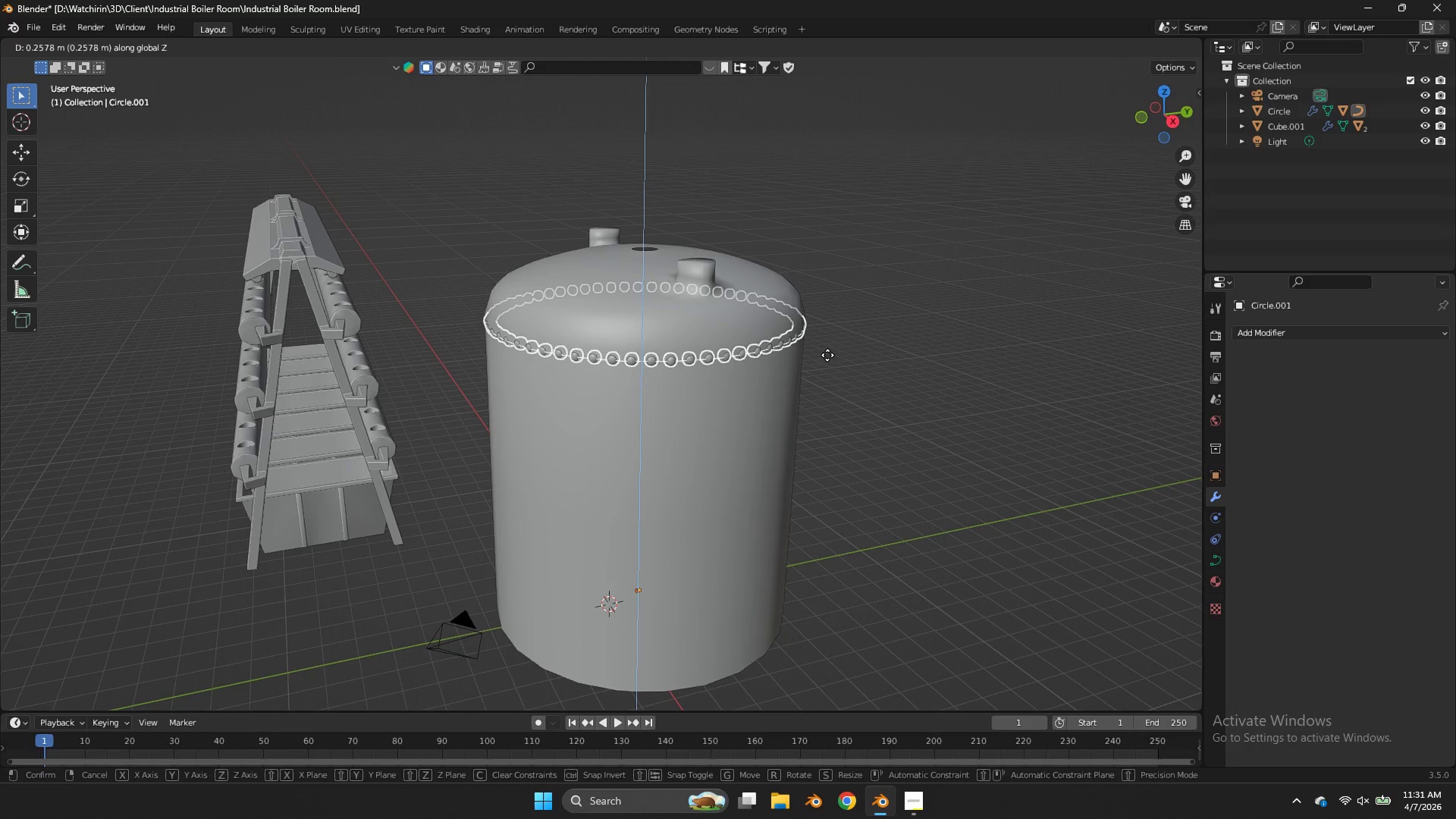 
hold_key(key=ShiftLeft, duration=0.67)
left_click([831, 337])
 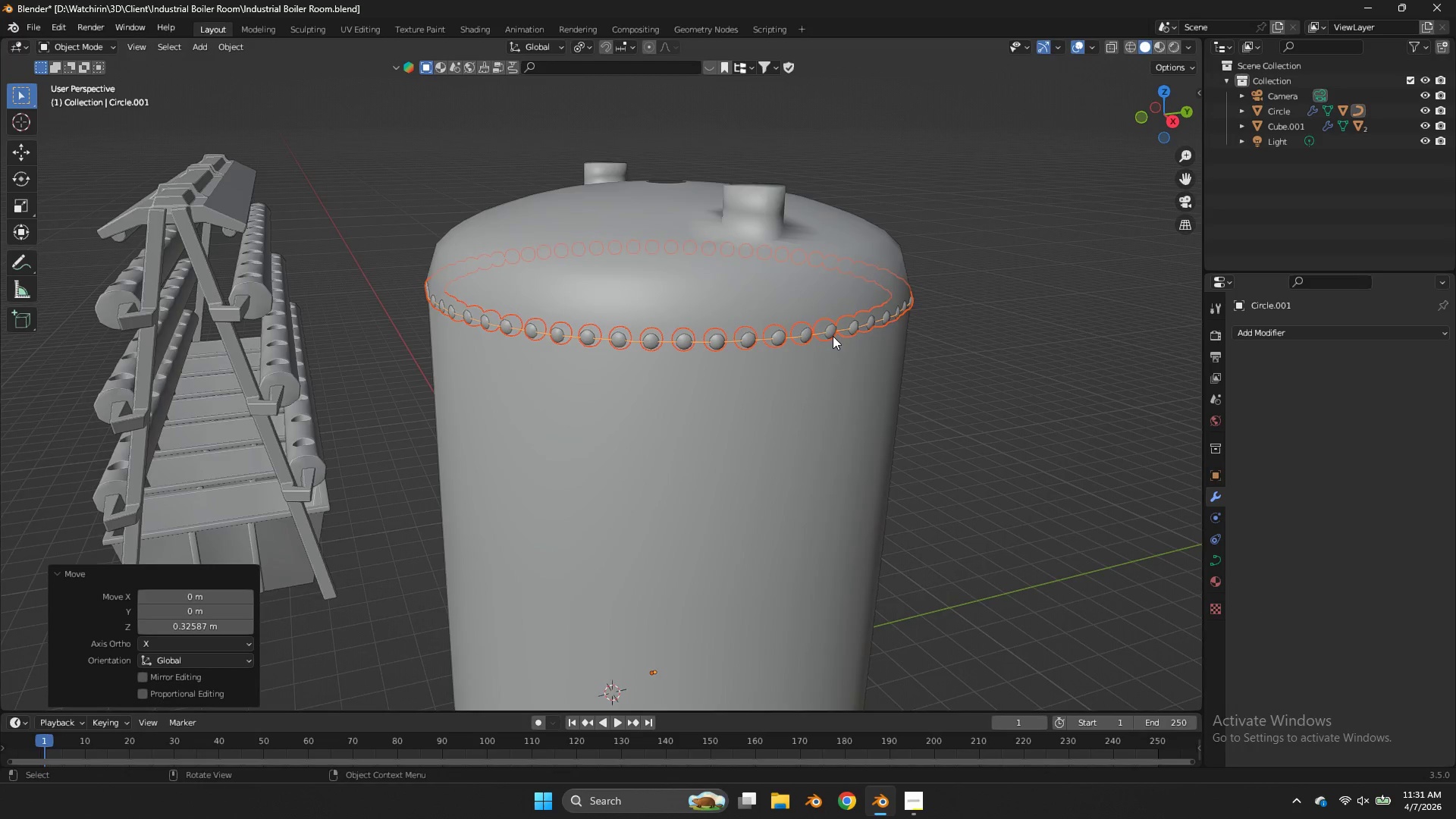 
scroll: coordinate [833, 336], scroll_direction: up, amount: 3.0
 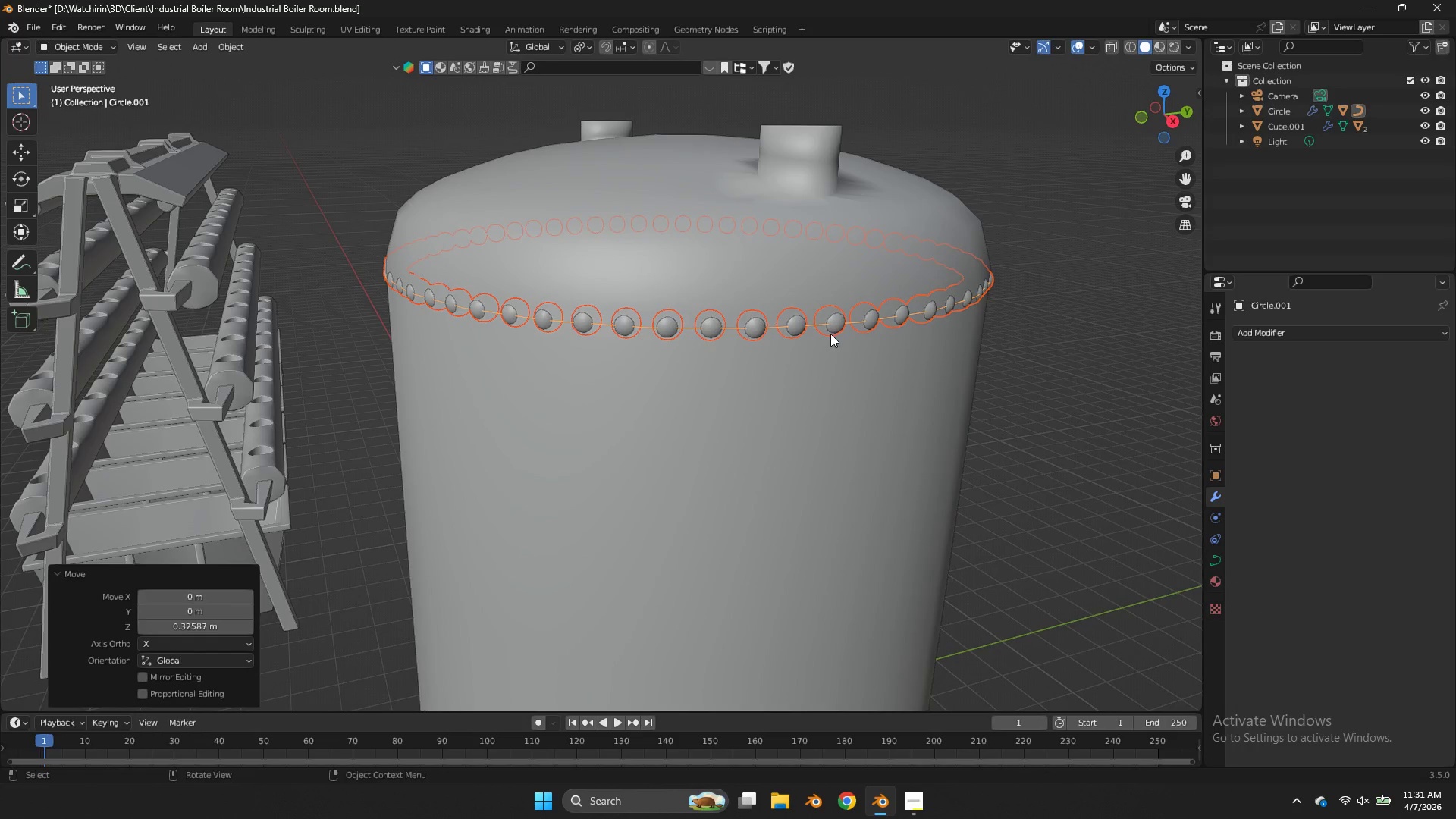 
left_click([835, 326])
 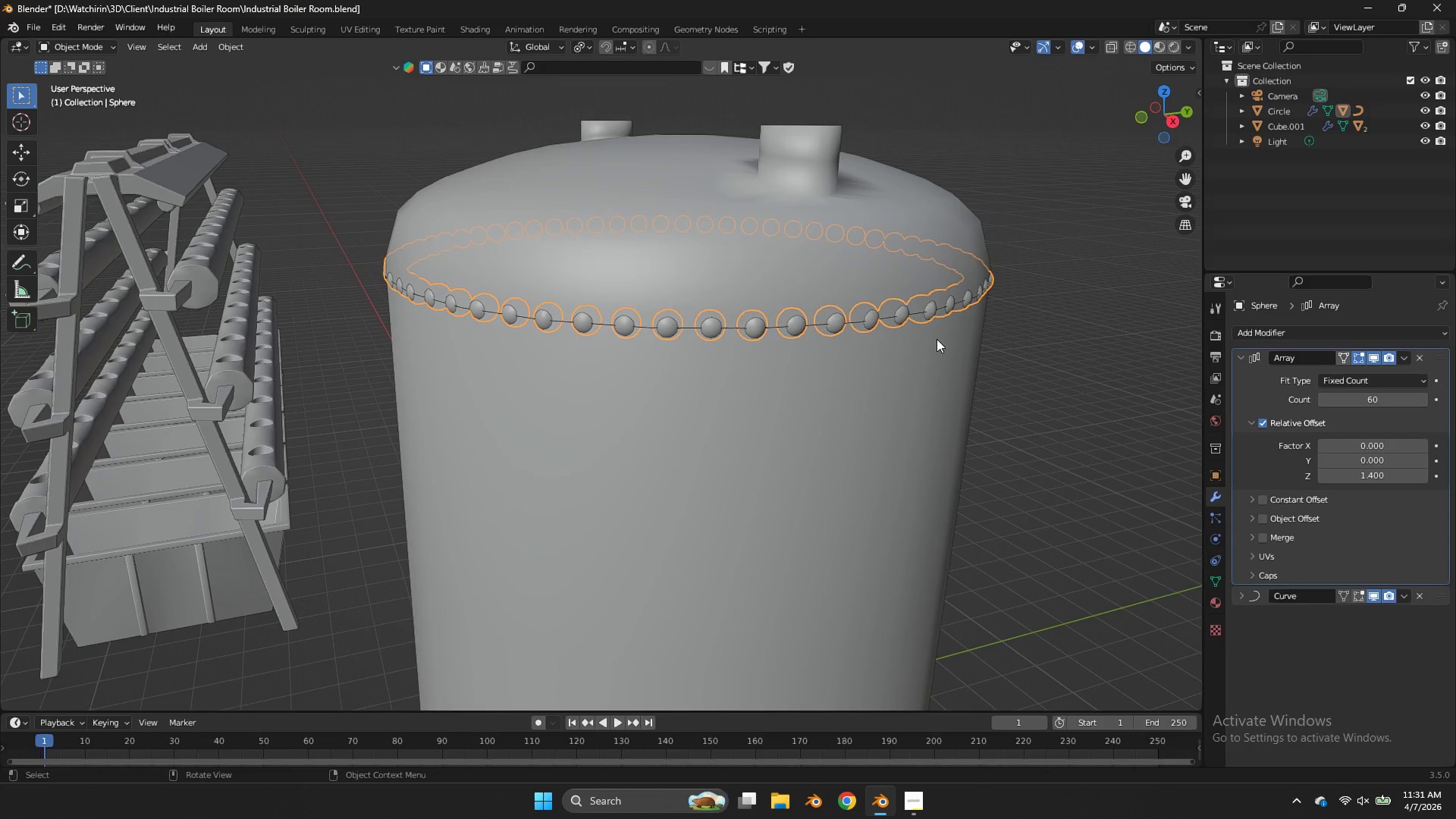 
type(sy)
 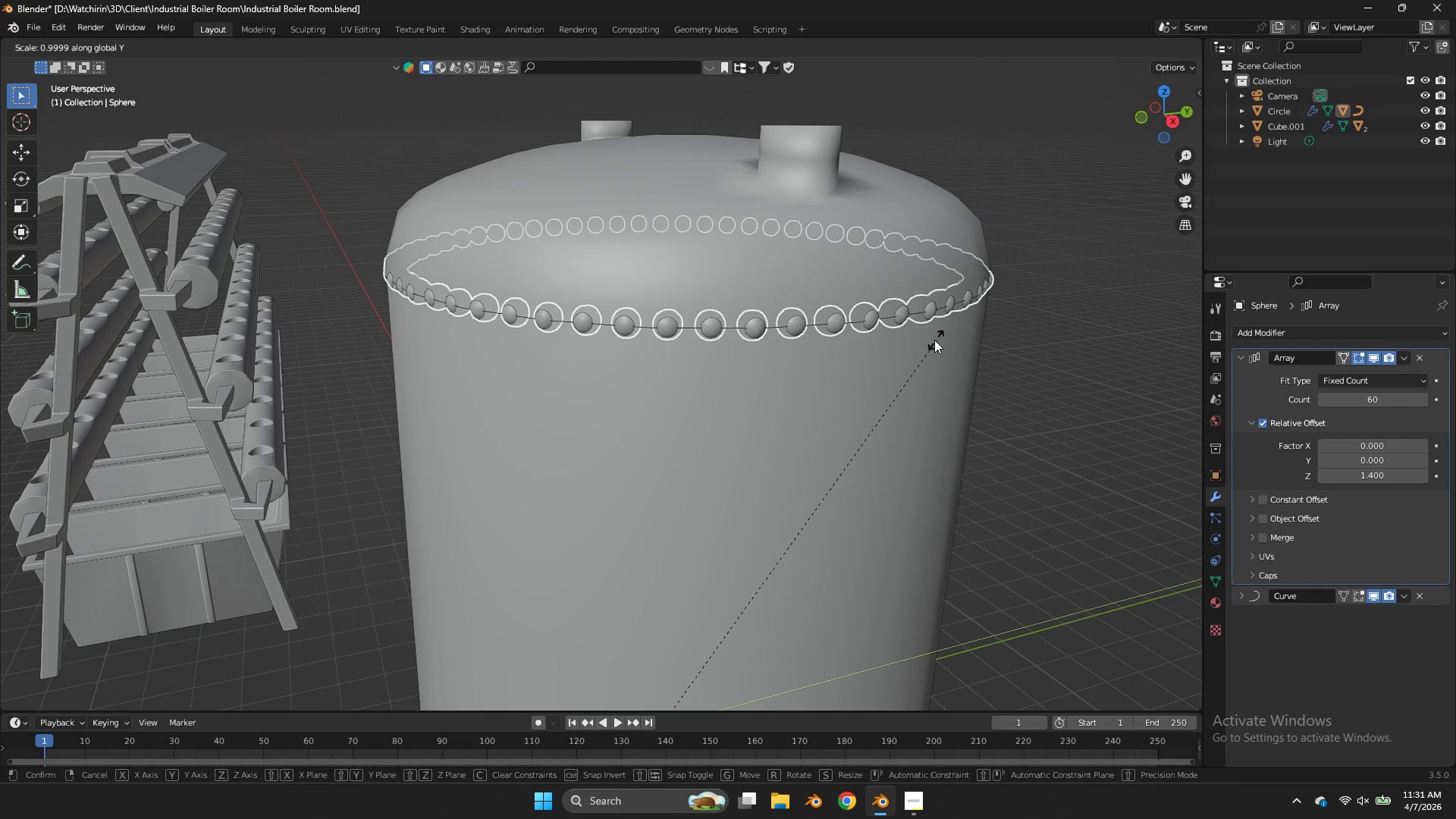 
hold_key(key=ShiftLeft, duration=0.81)
 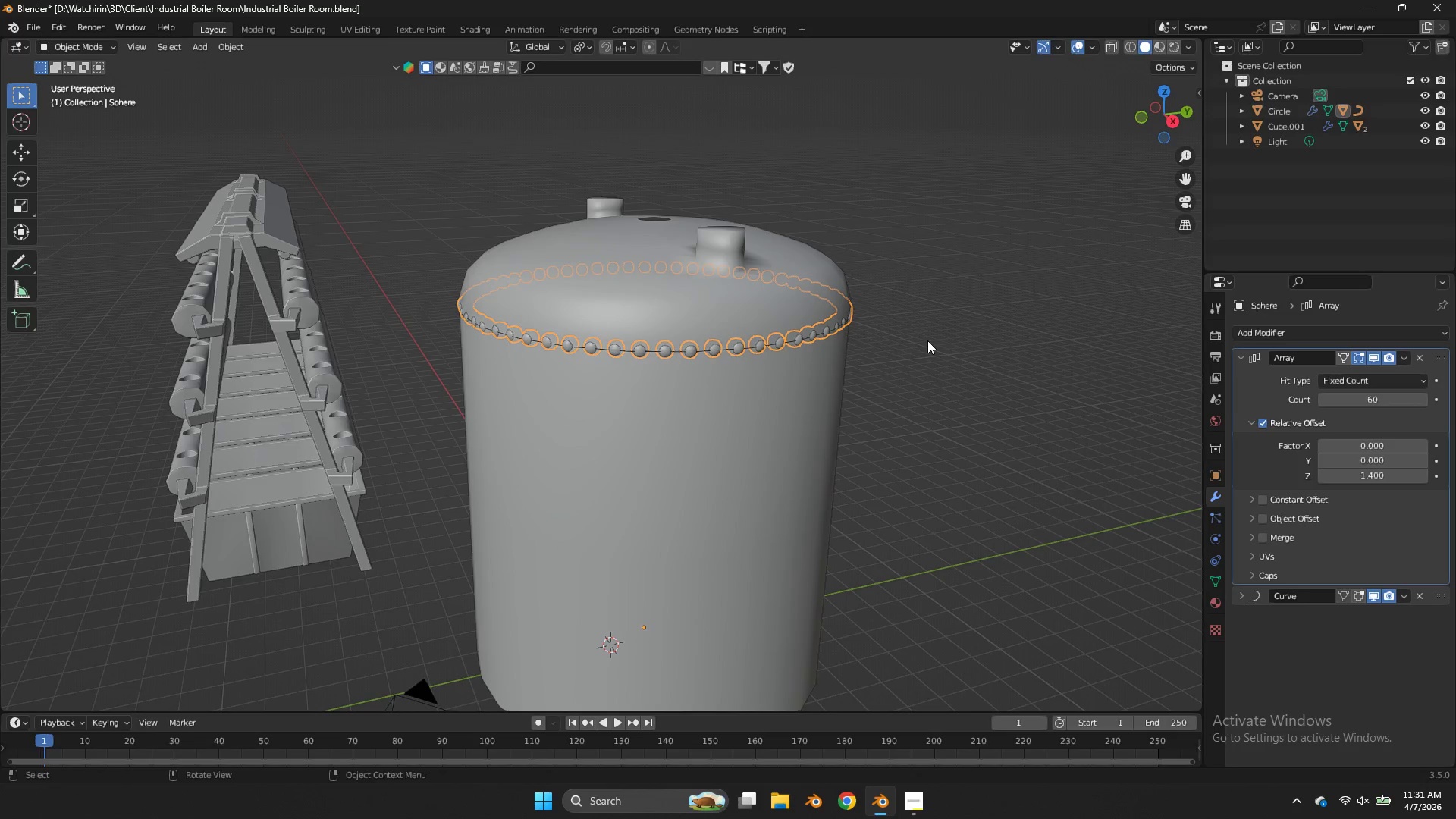 
key(G)
 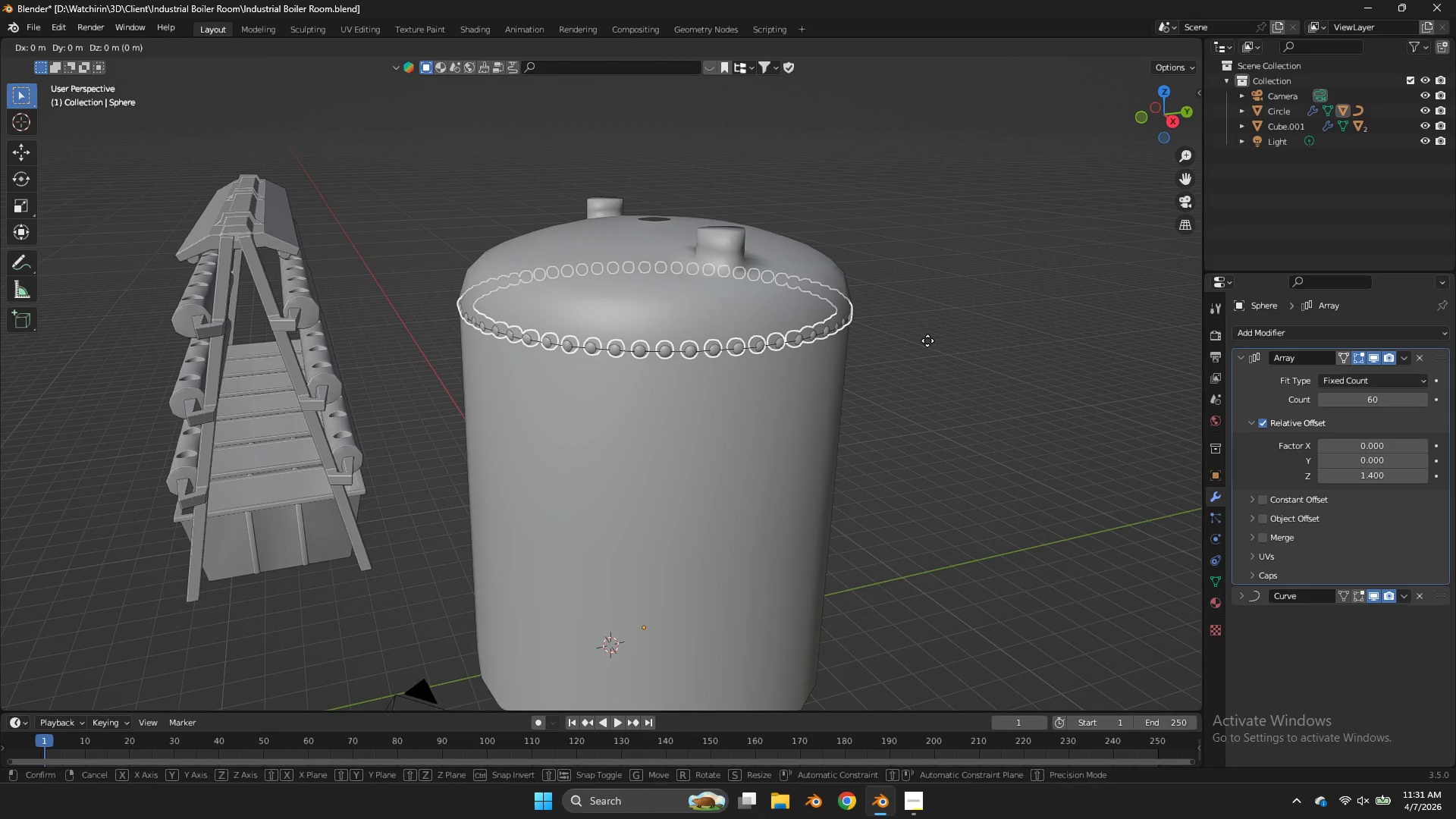 
scroll: coordinate [927, 340], scroll_direction: down, amount: 2.0
 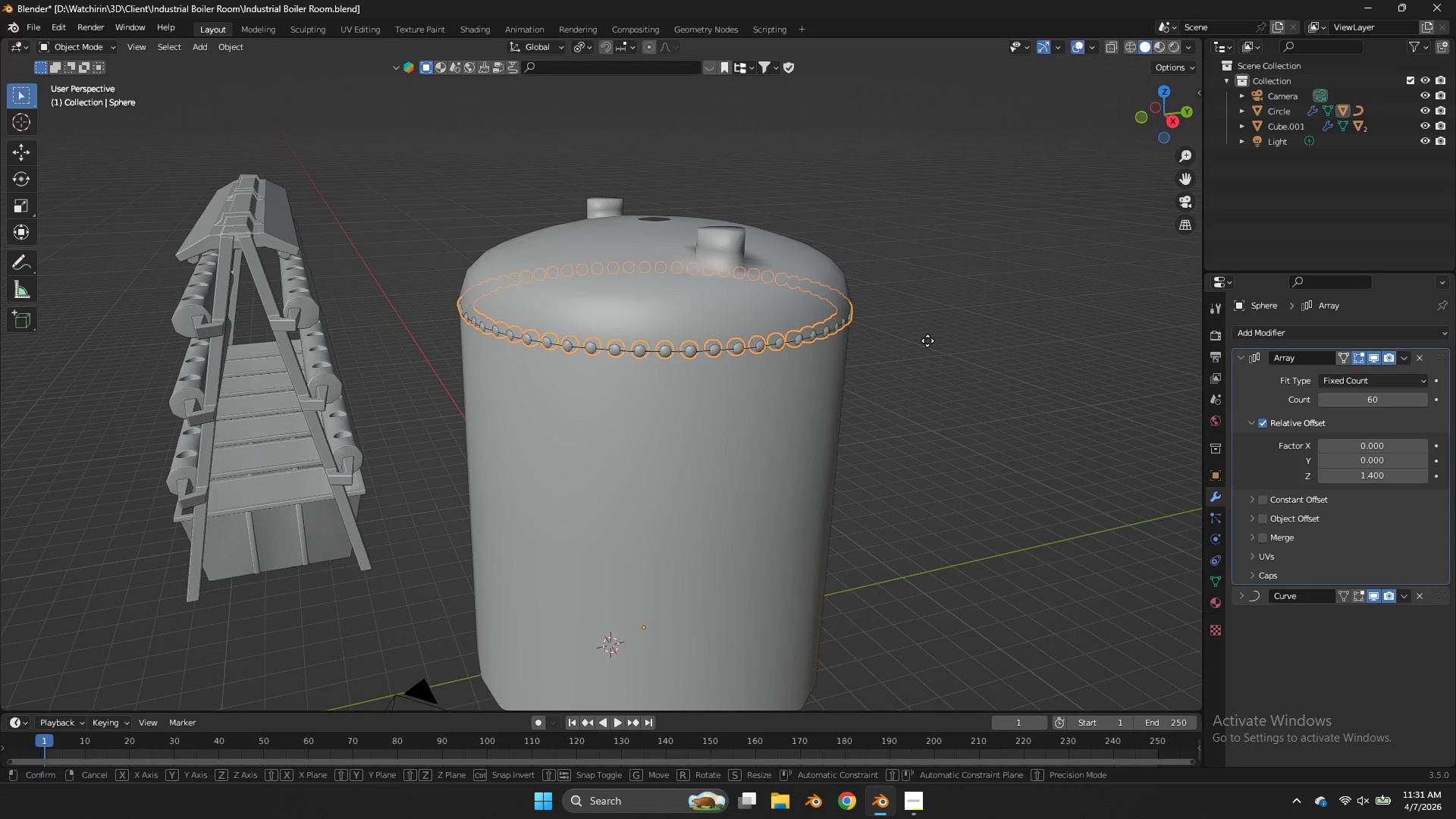 
key(Y)
 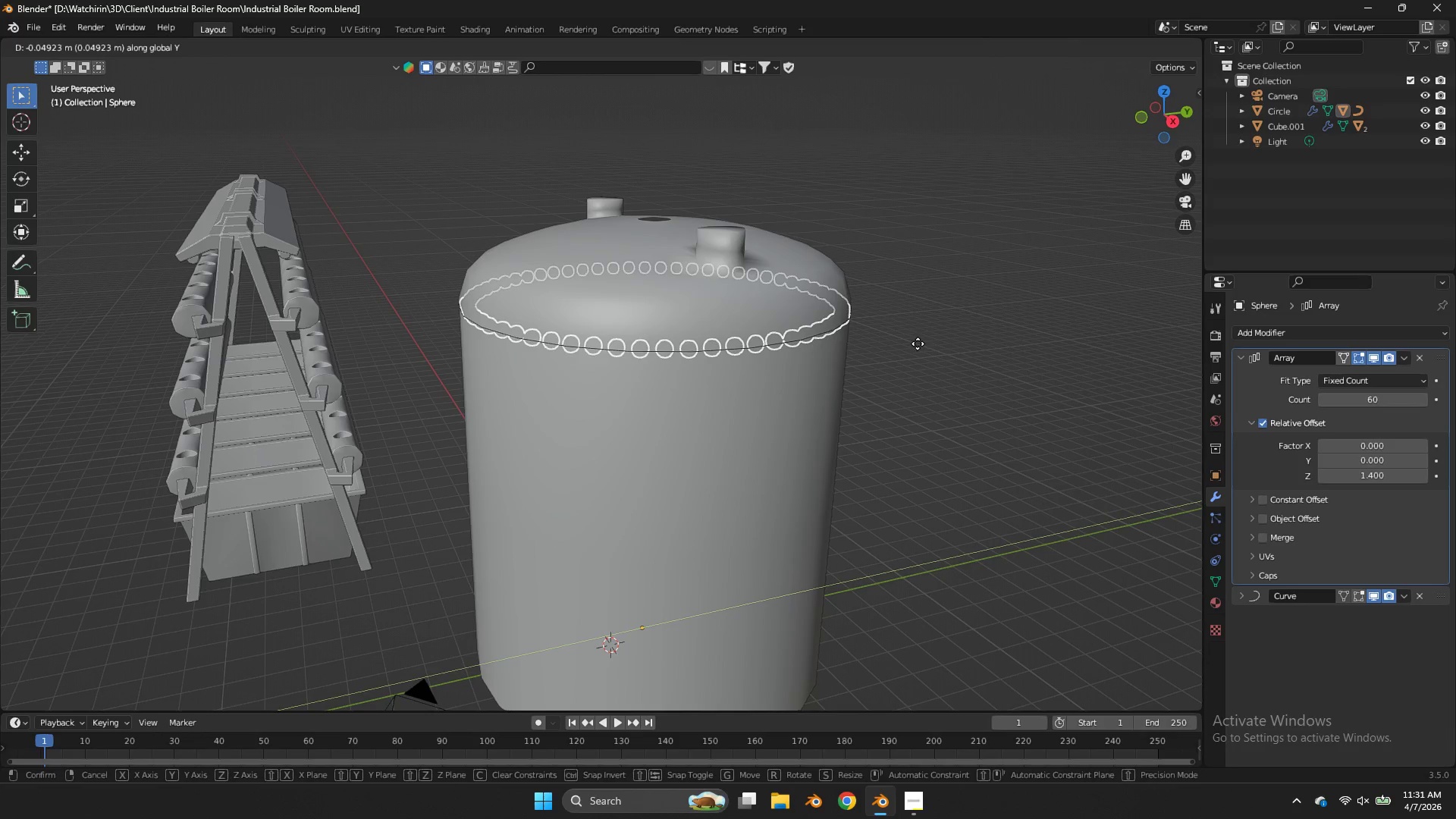 
hold_key(key=ShiftLeft, duration=2.11)
left_click([949, 322])
 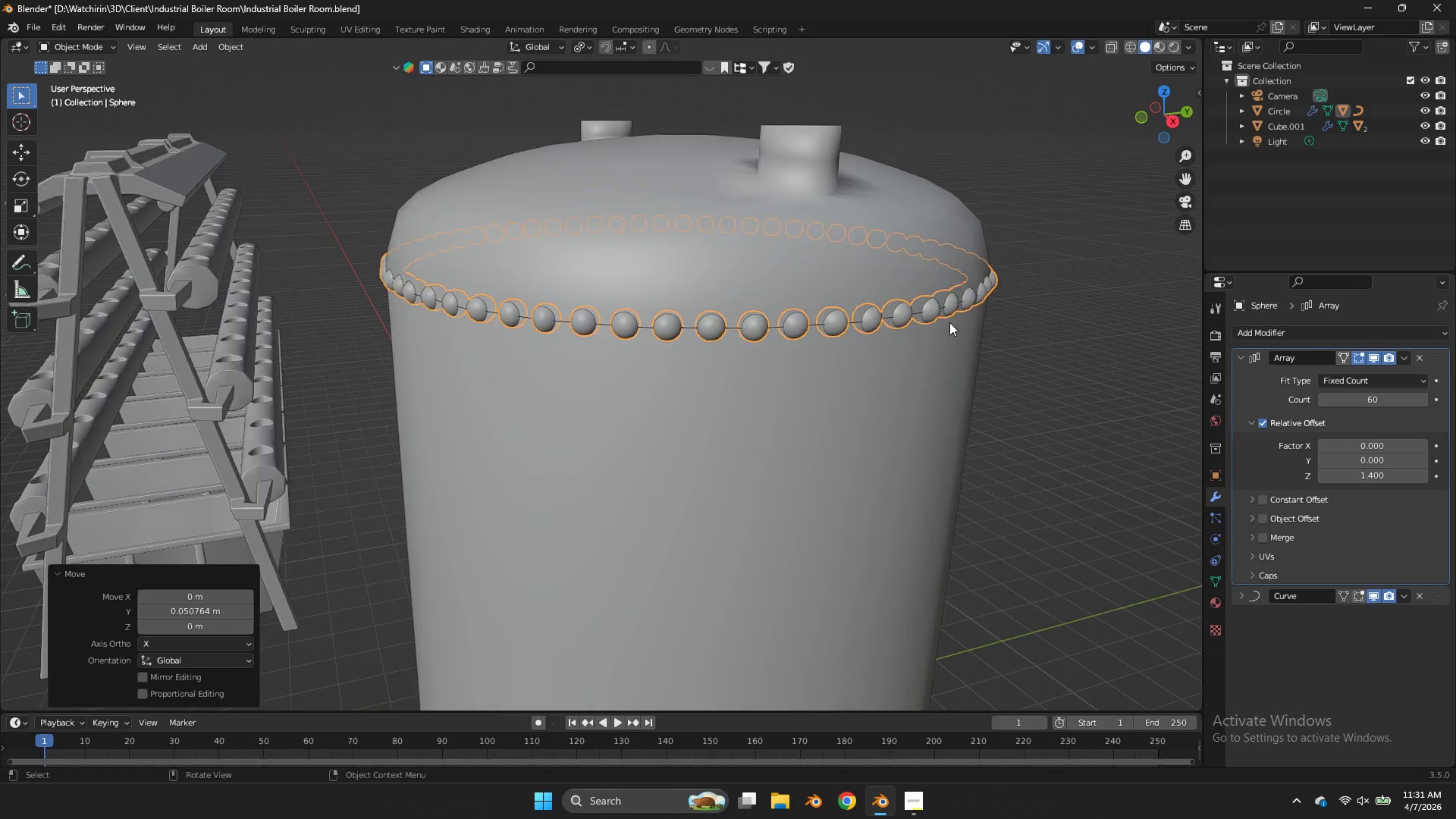 
scroll: coordinate [949, 322], scroll_direction: up, amount: 2.0
 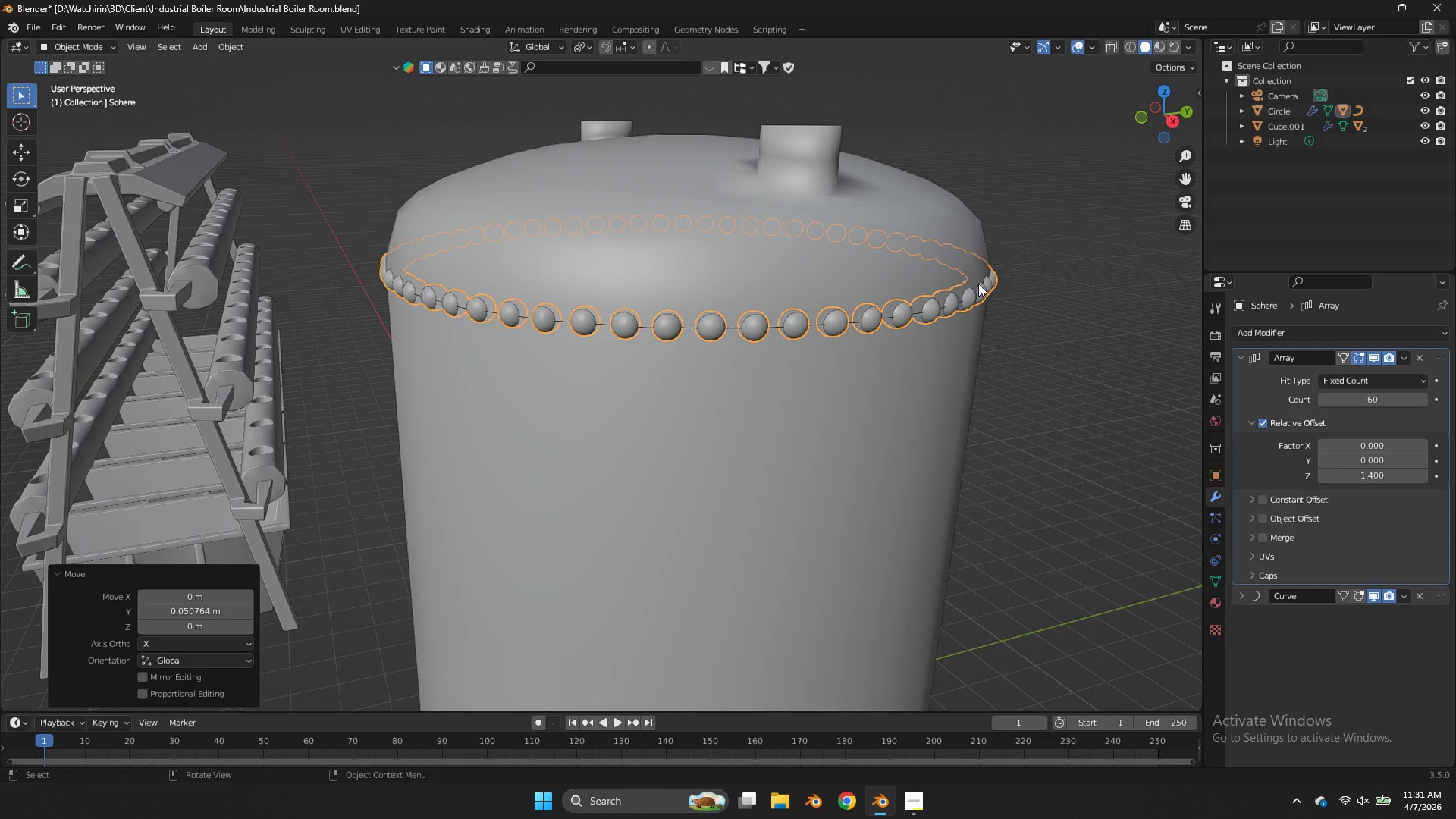 
key(Z)
 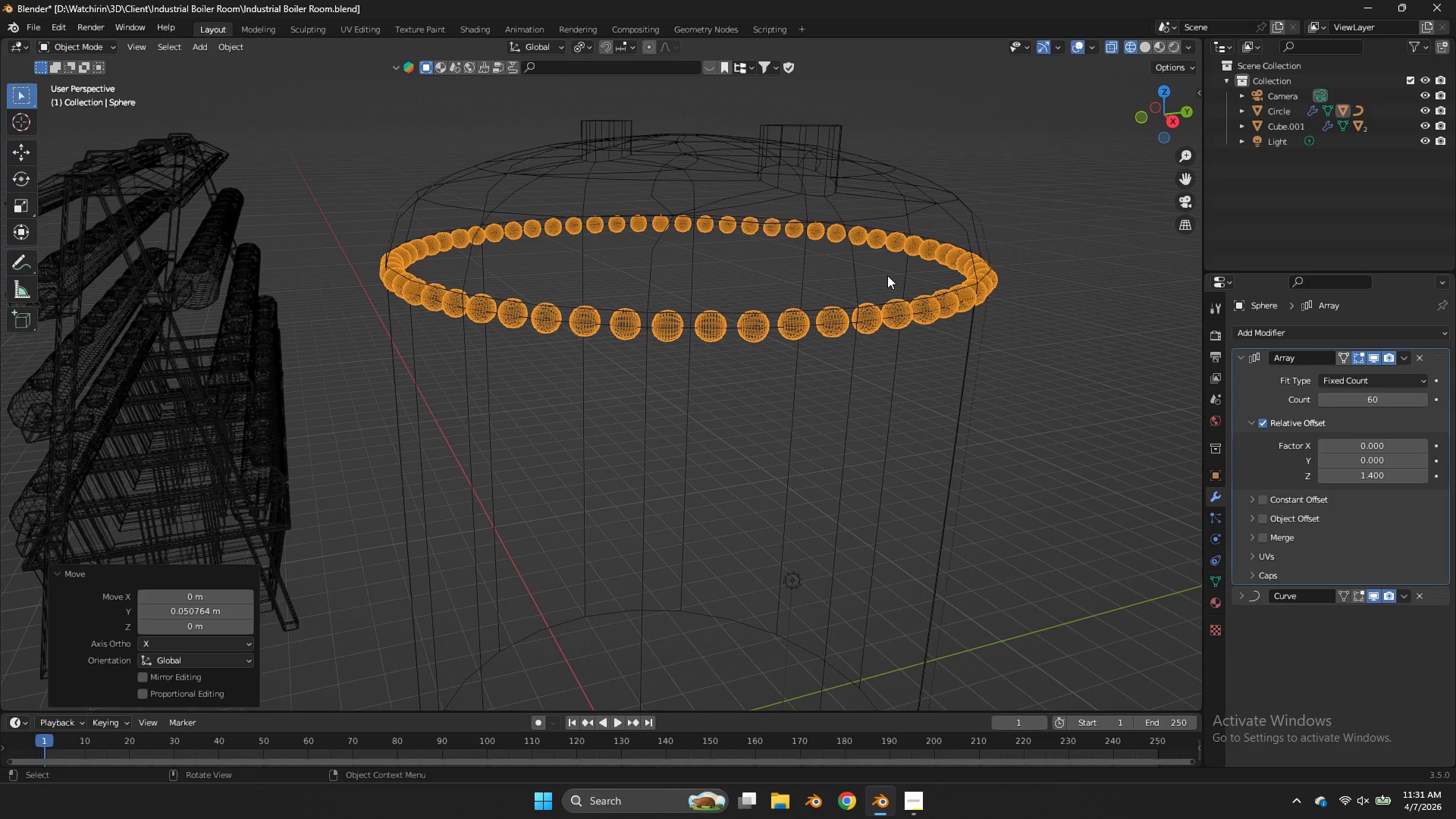 
left_click([887, 275])
 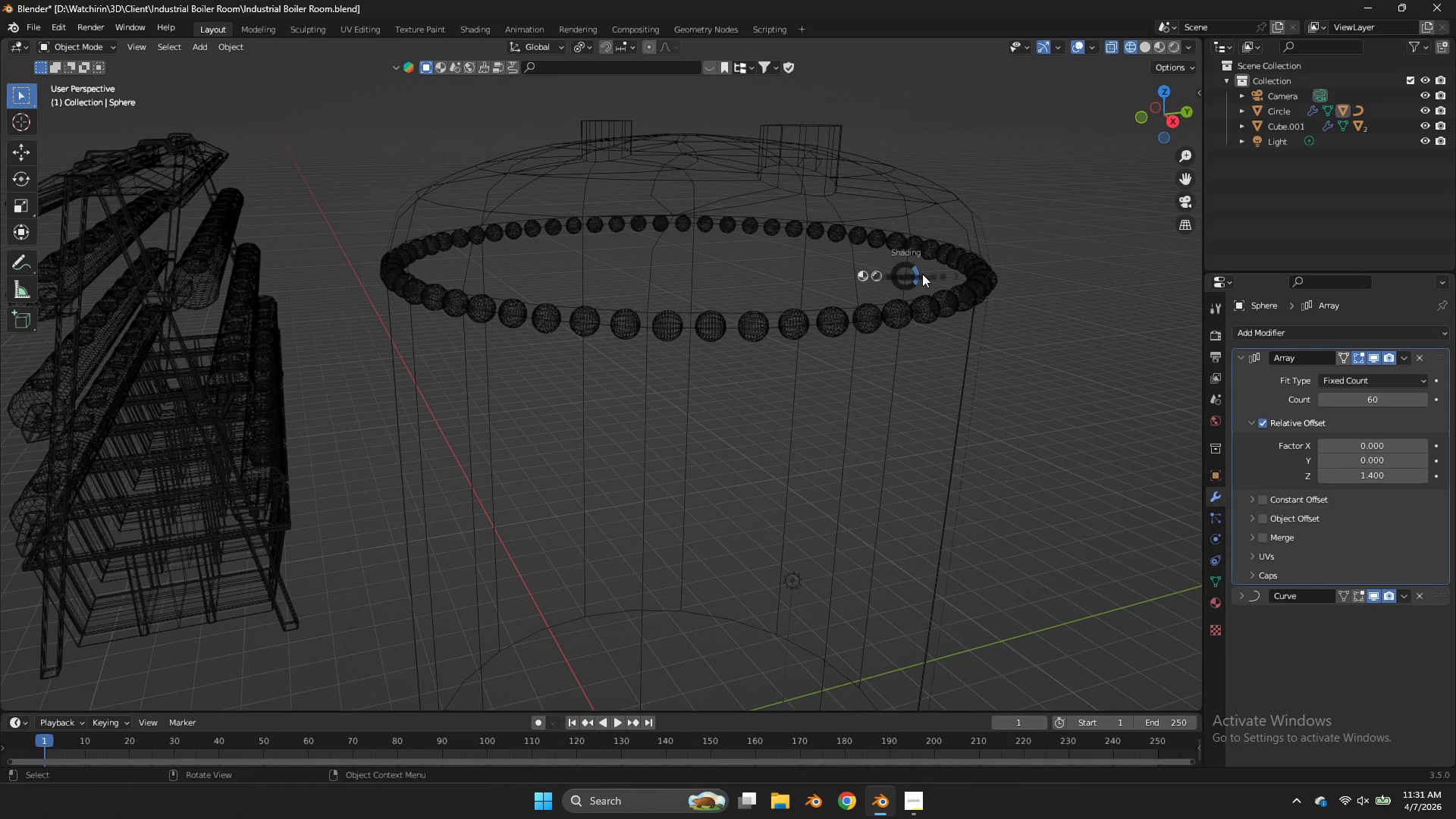 
key(Z)
 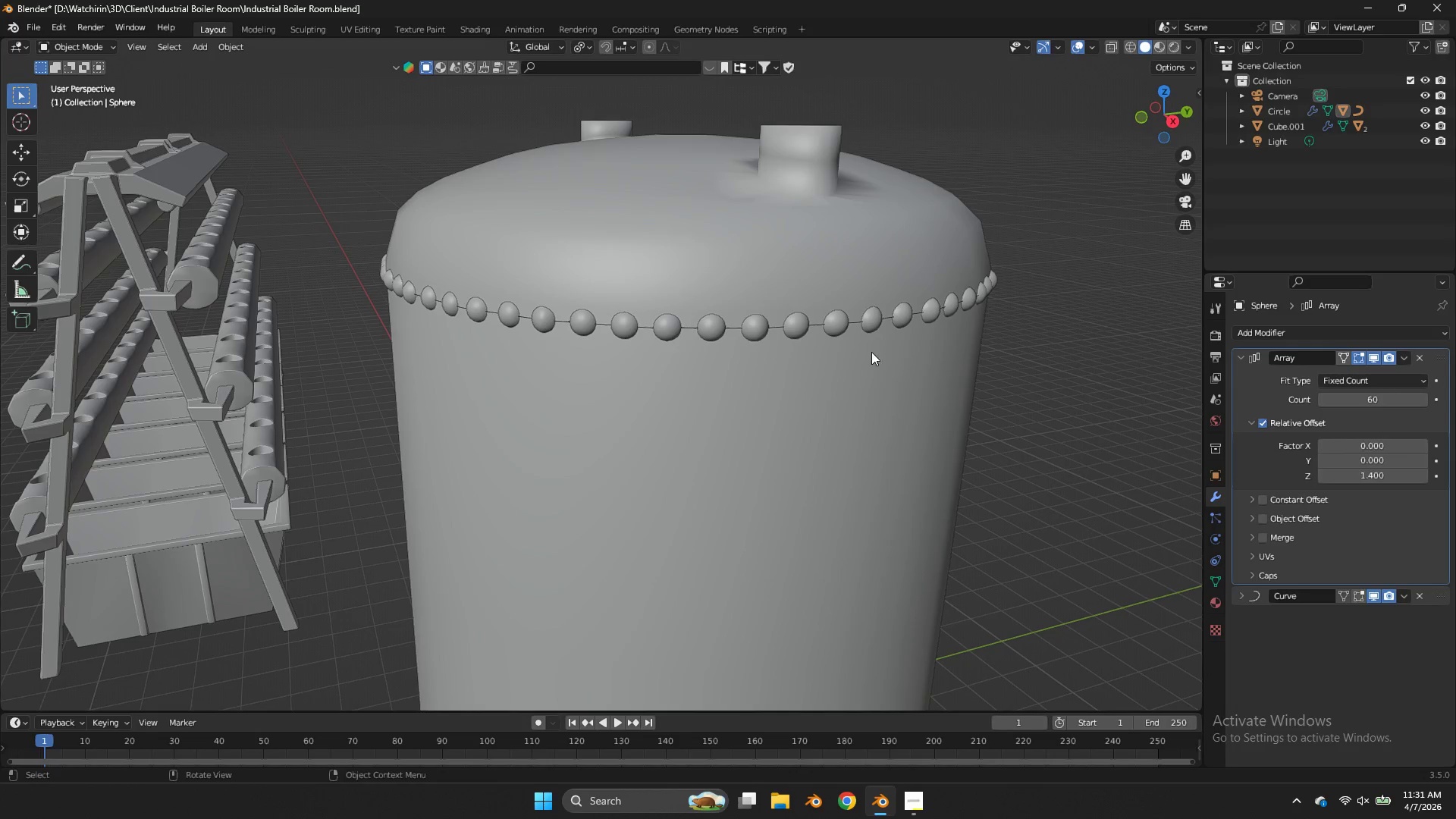 
left_click([871, 352])
 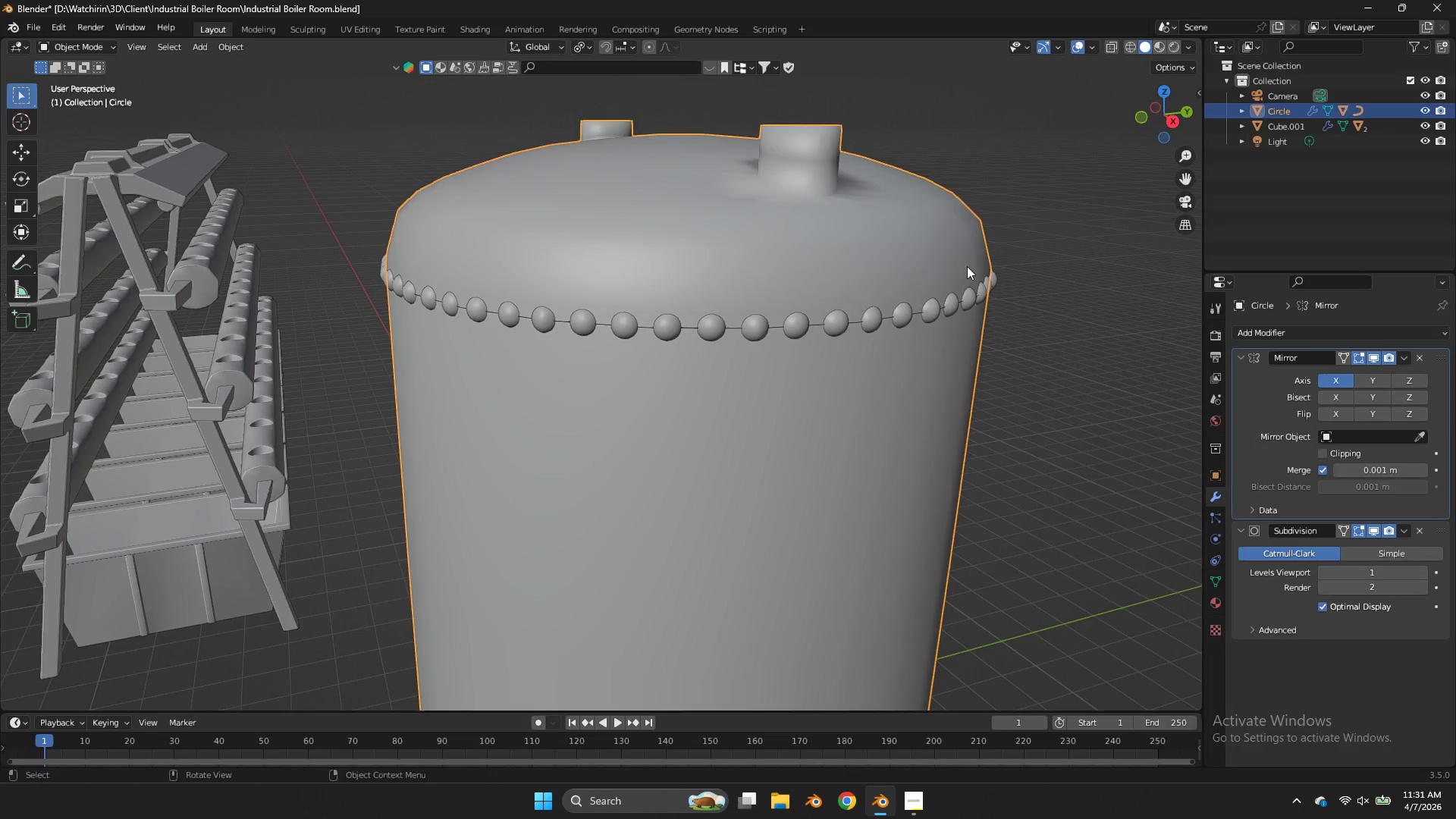 
key(Tab)
 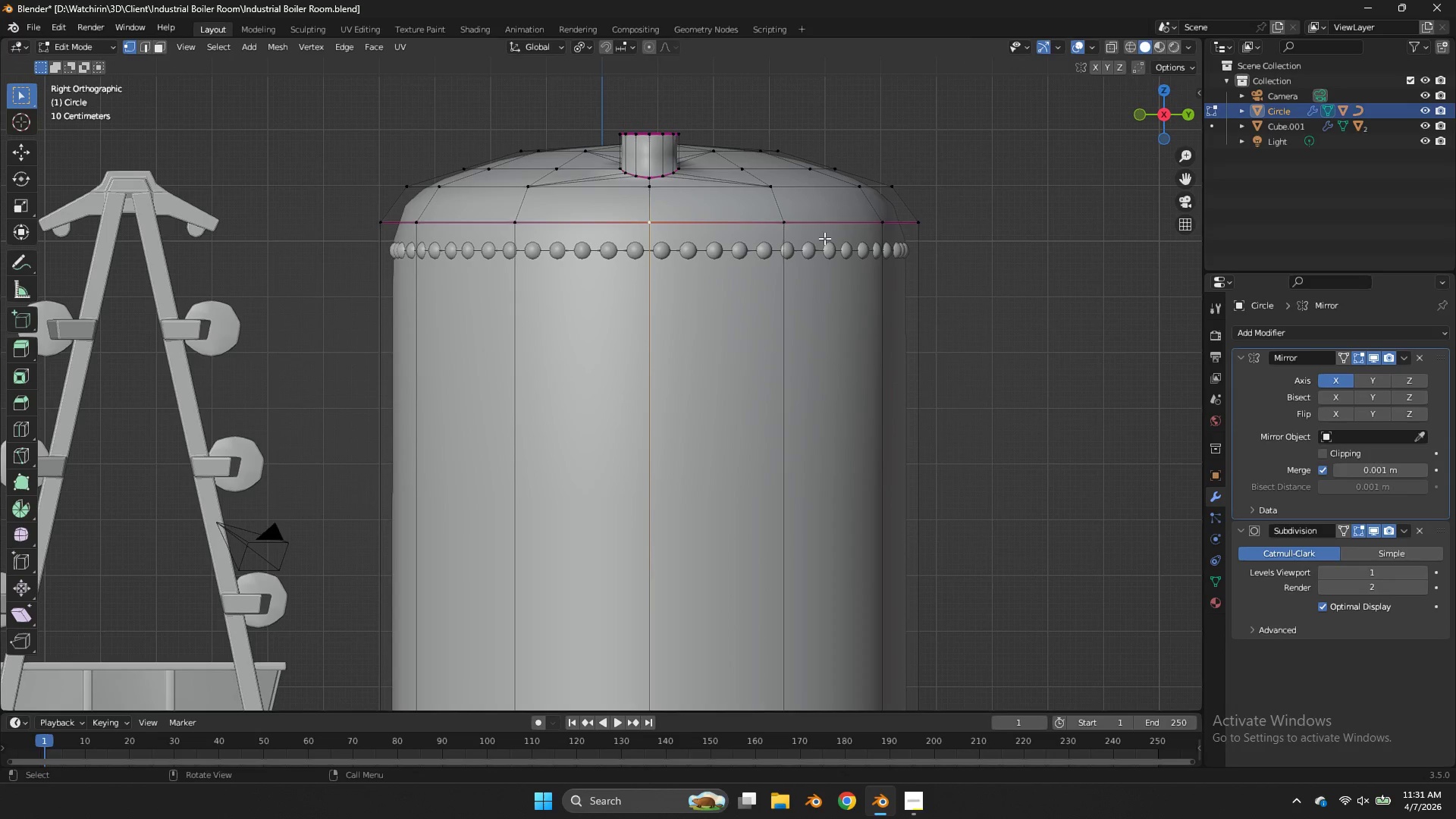 
key(Tab)
 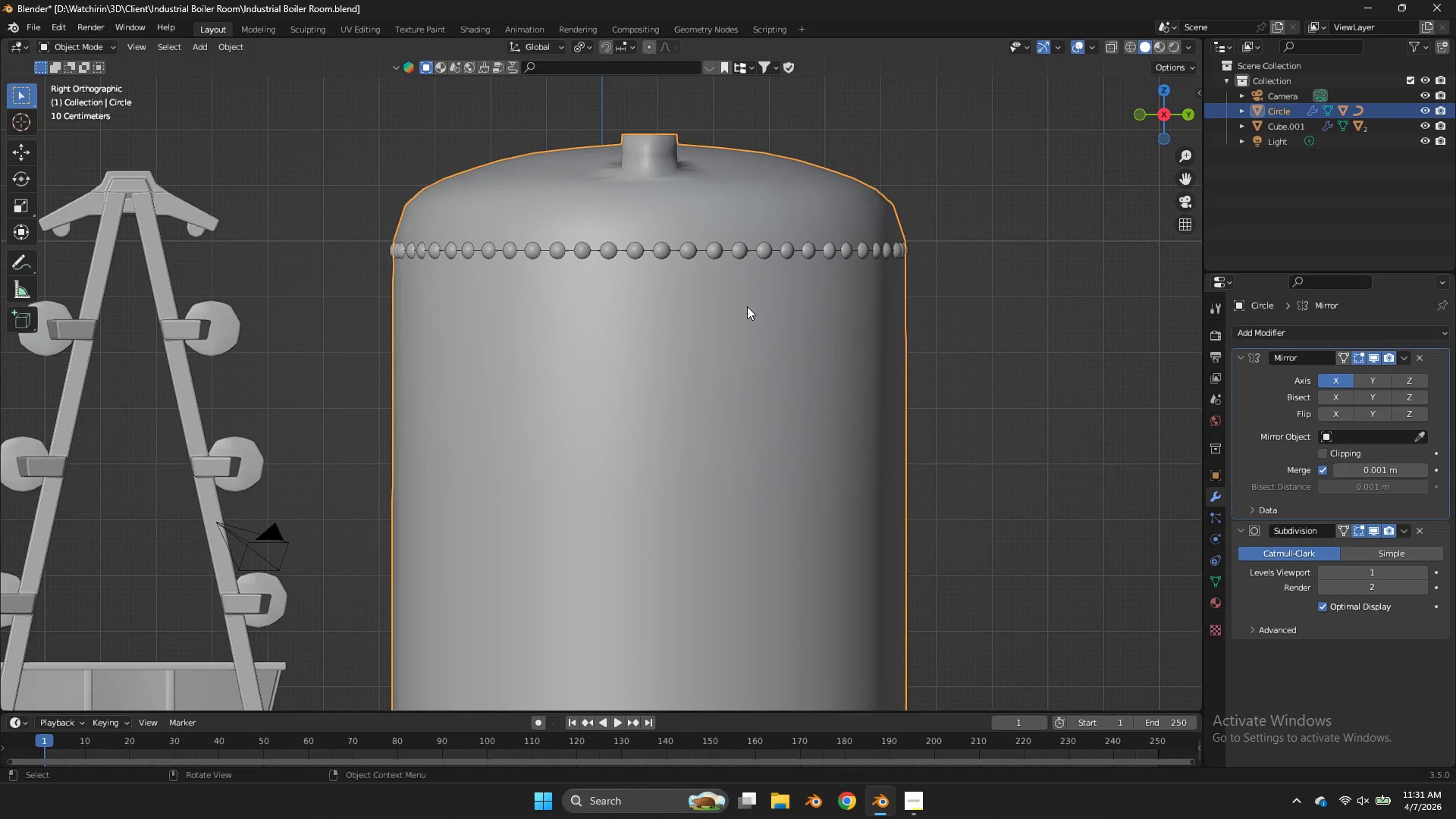 
key(Tab)
 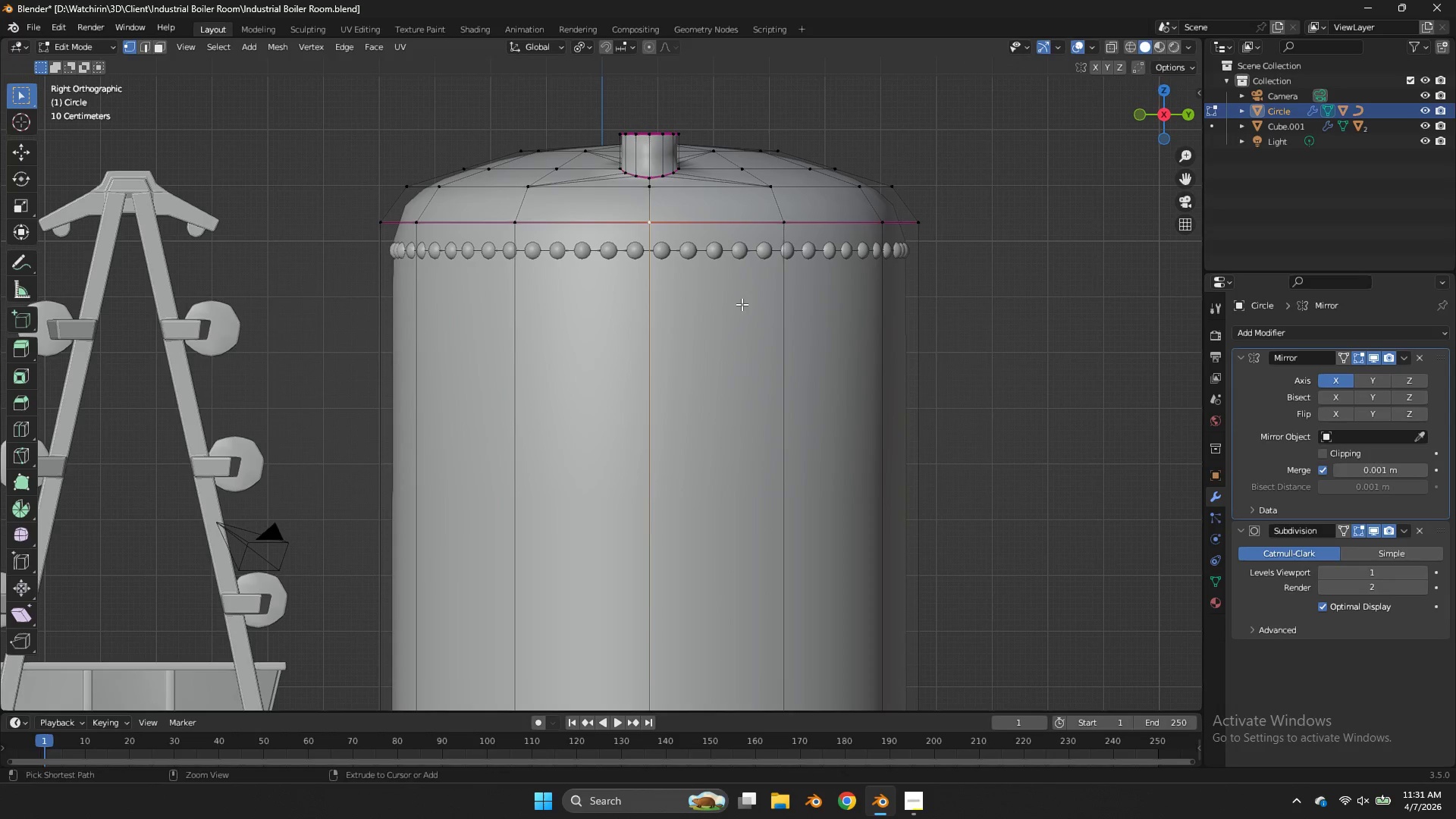 
key(Control+R)
 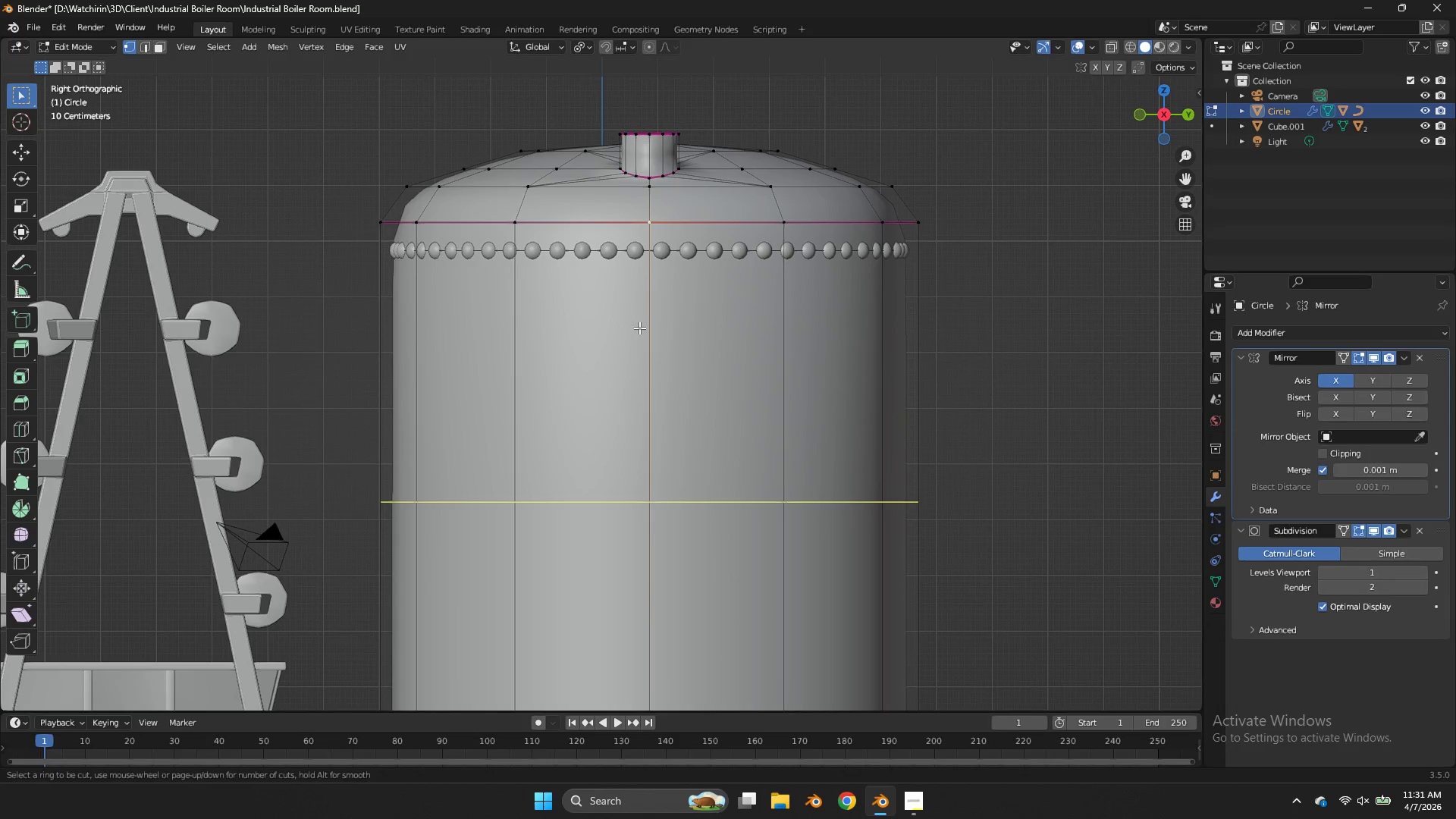 
left_click([639, 328])
 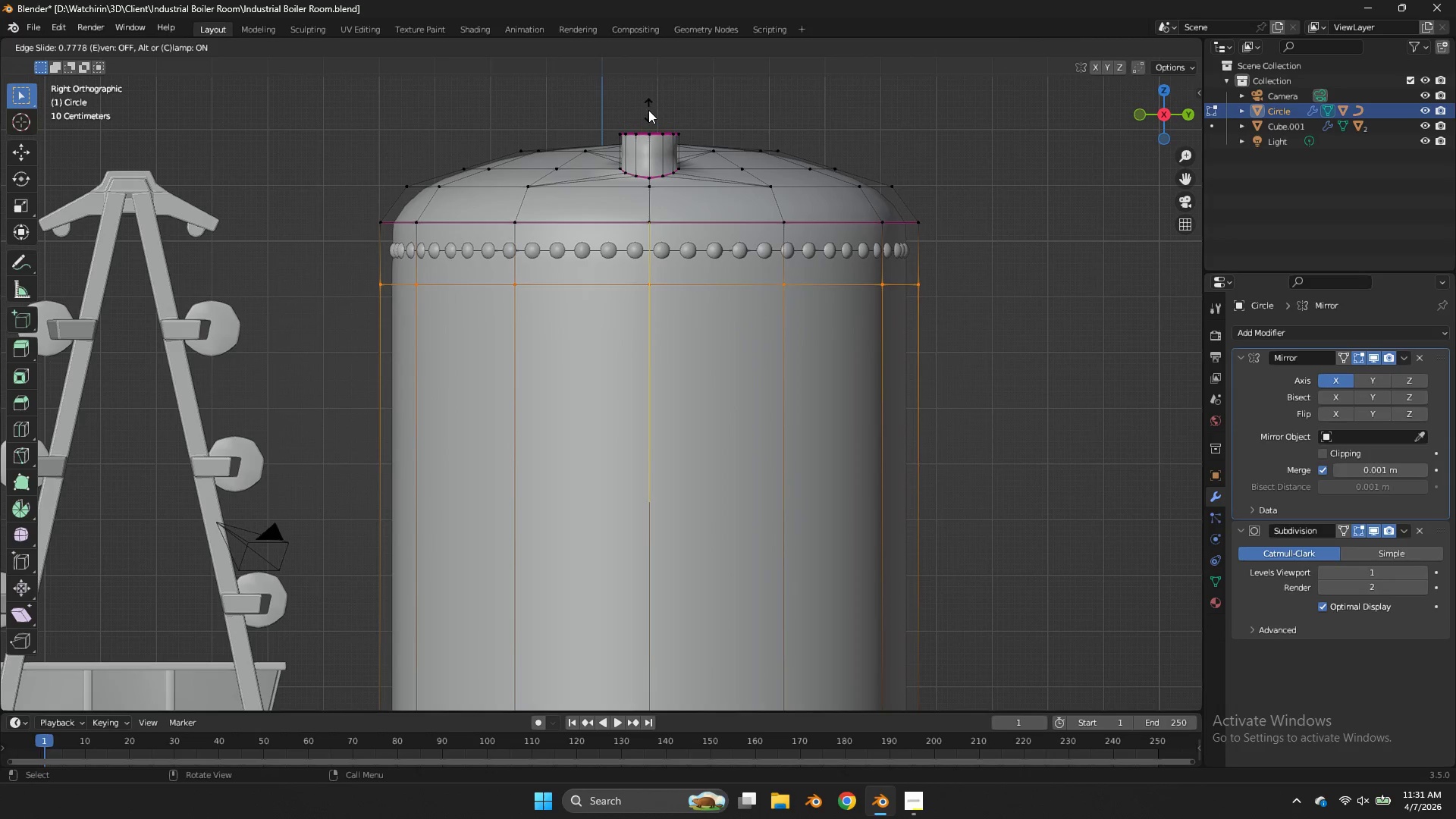 
left_click([650, 108])
 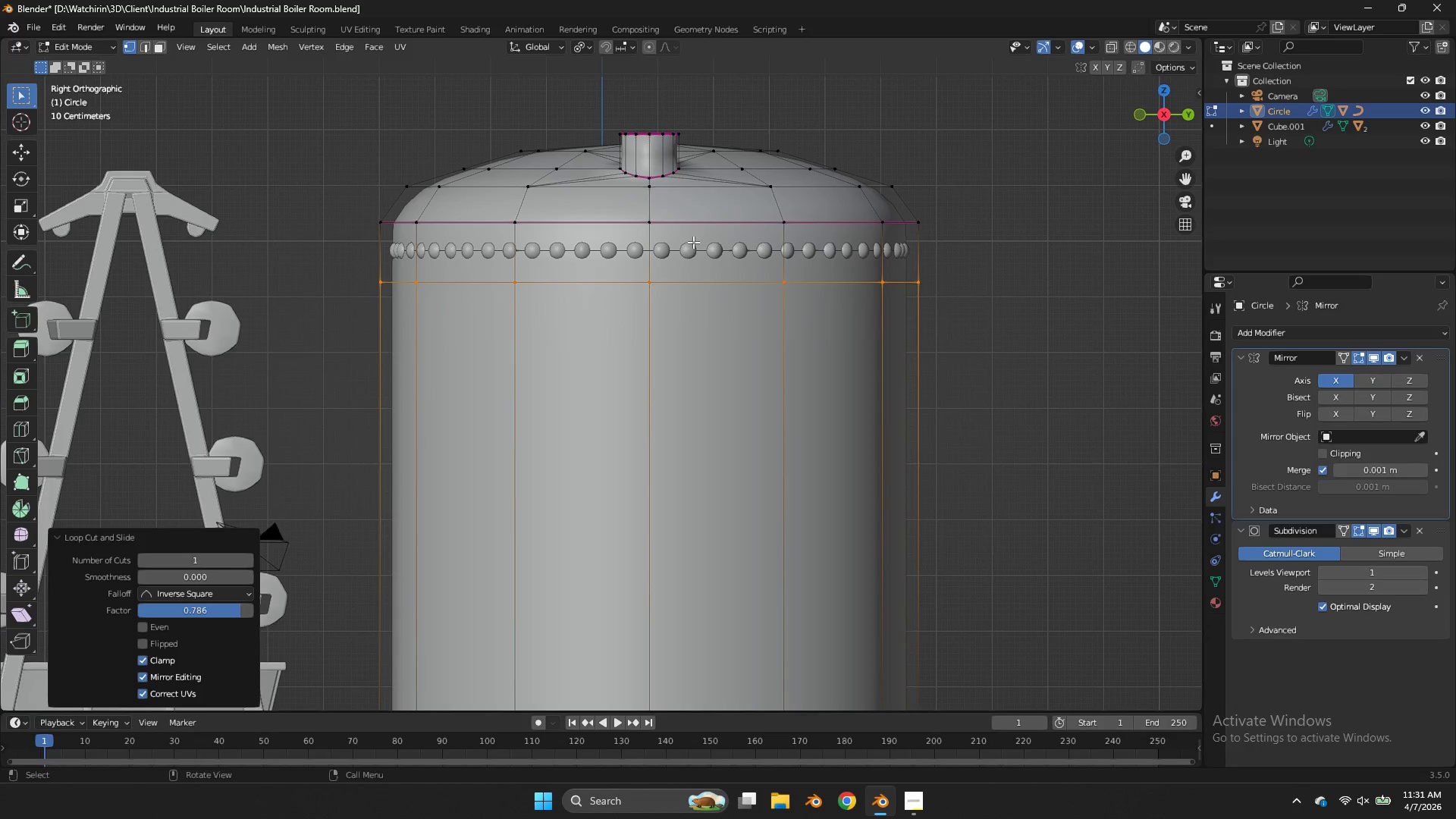 
left_click([661, 289])
 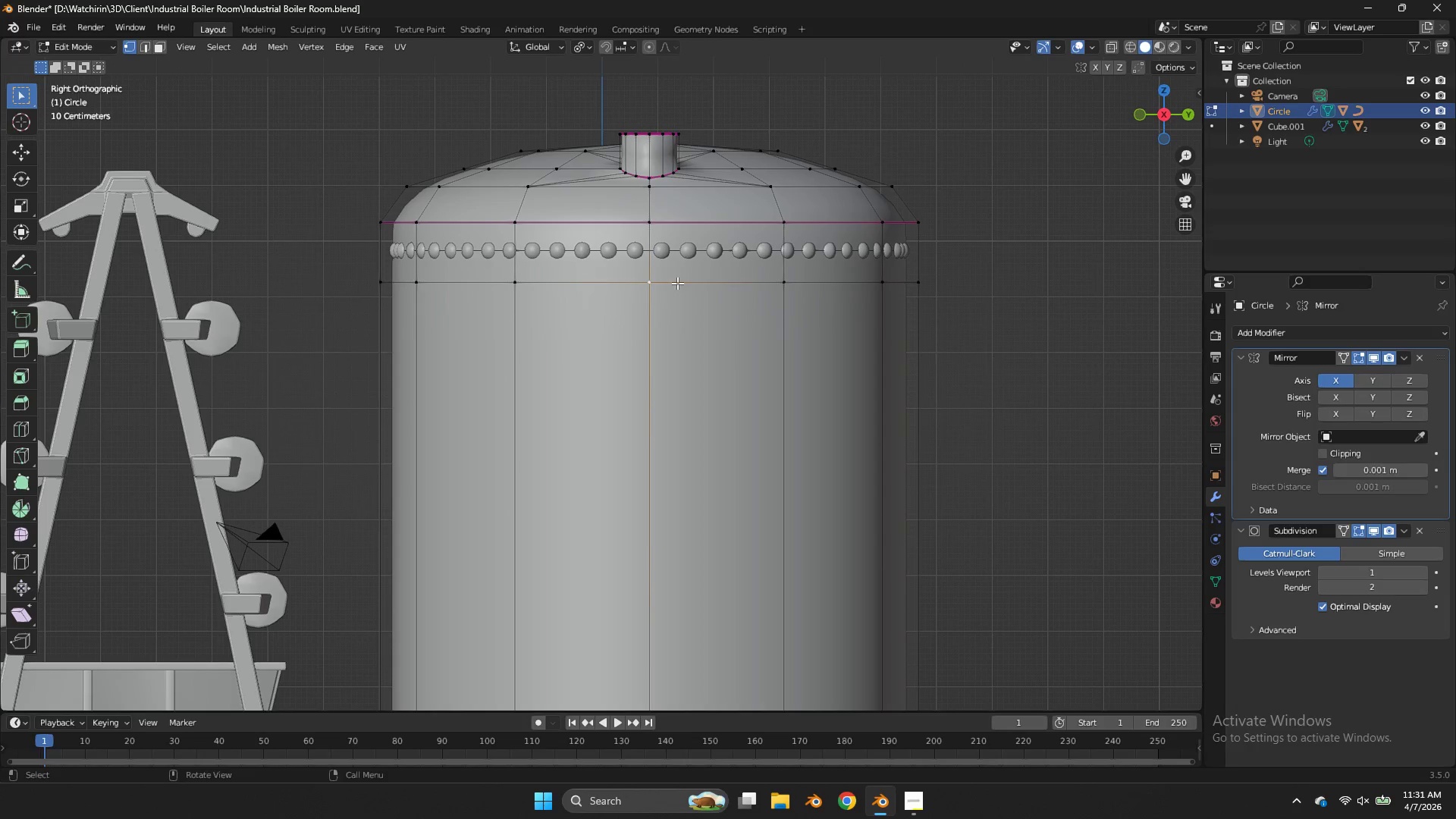 
key(Control+B)
 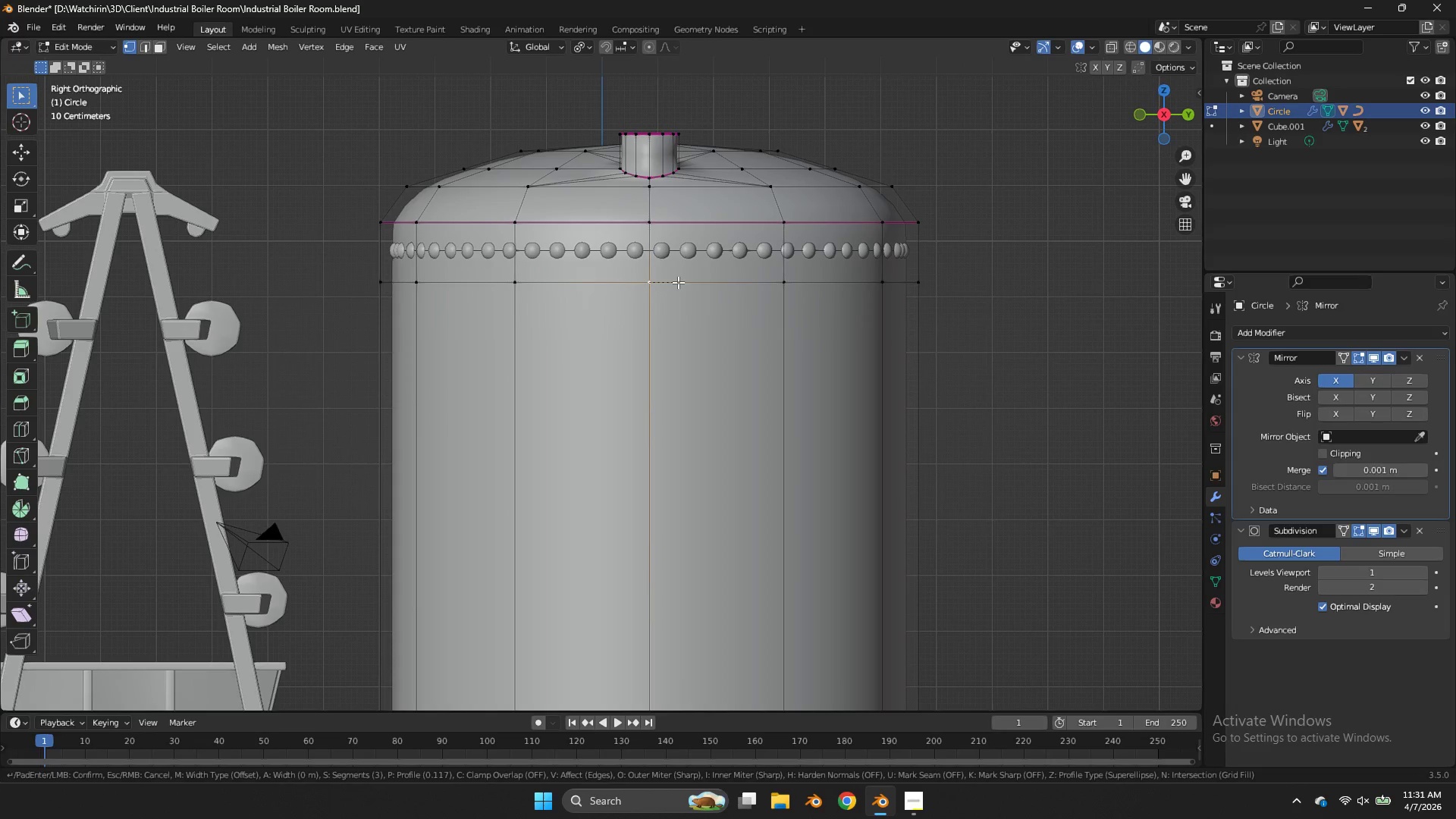 
key(V)
 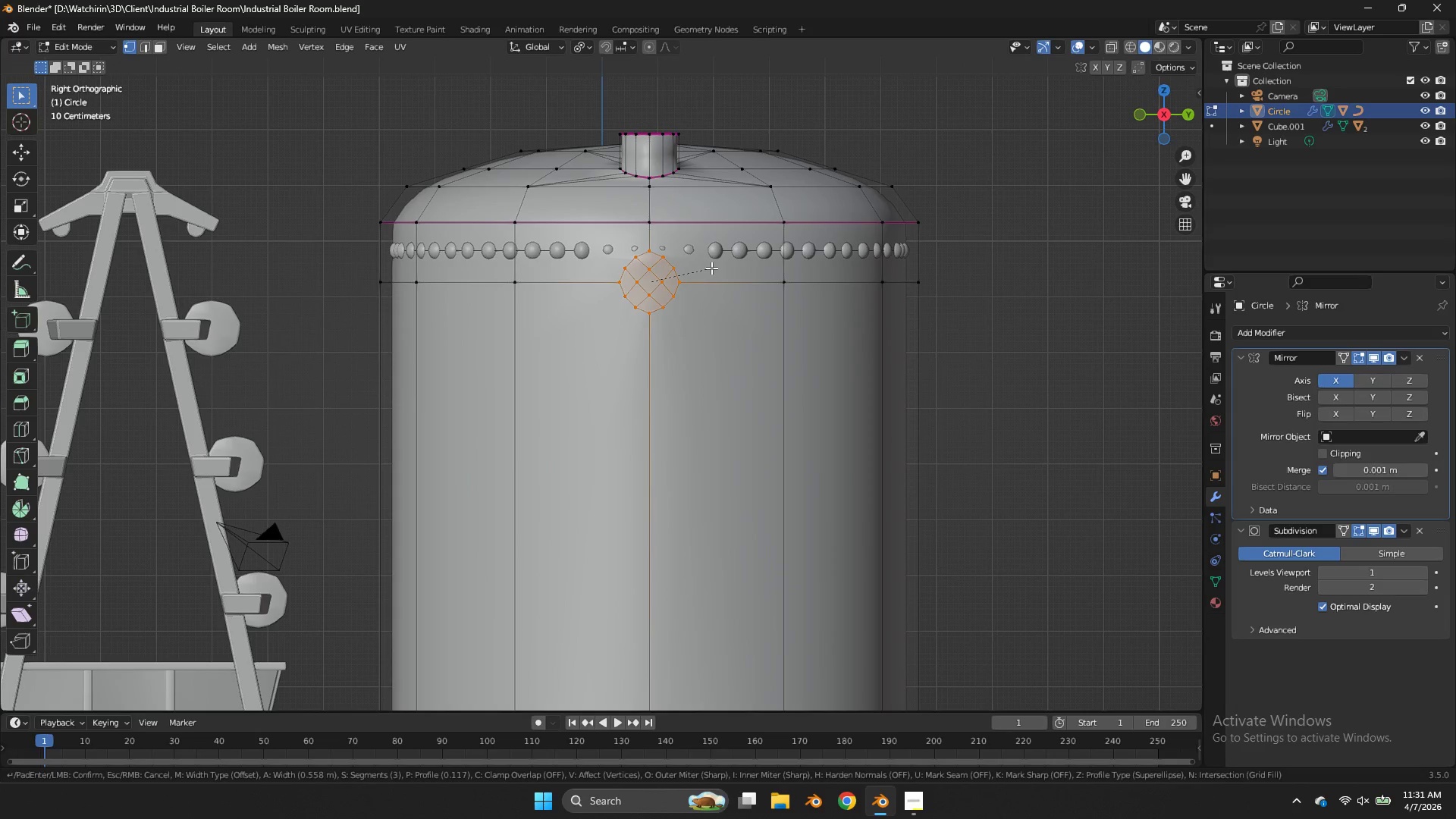 
scroll: coordinate [708, 268], scroll_direction: down, amount: 1.0
 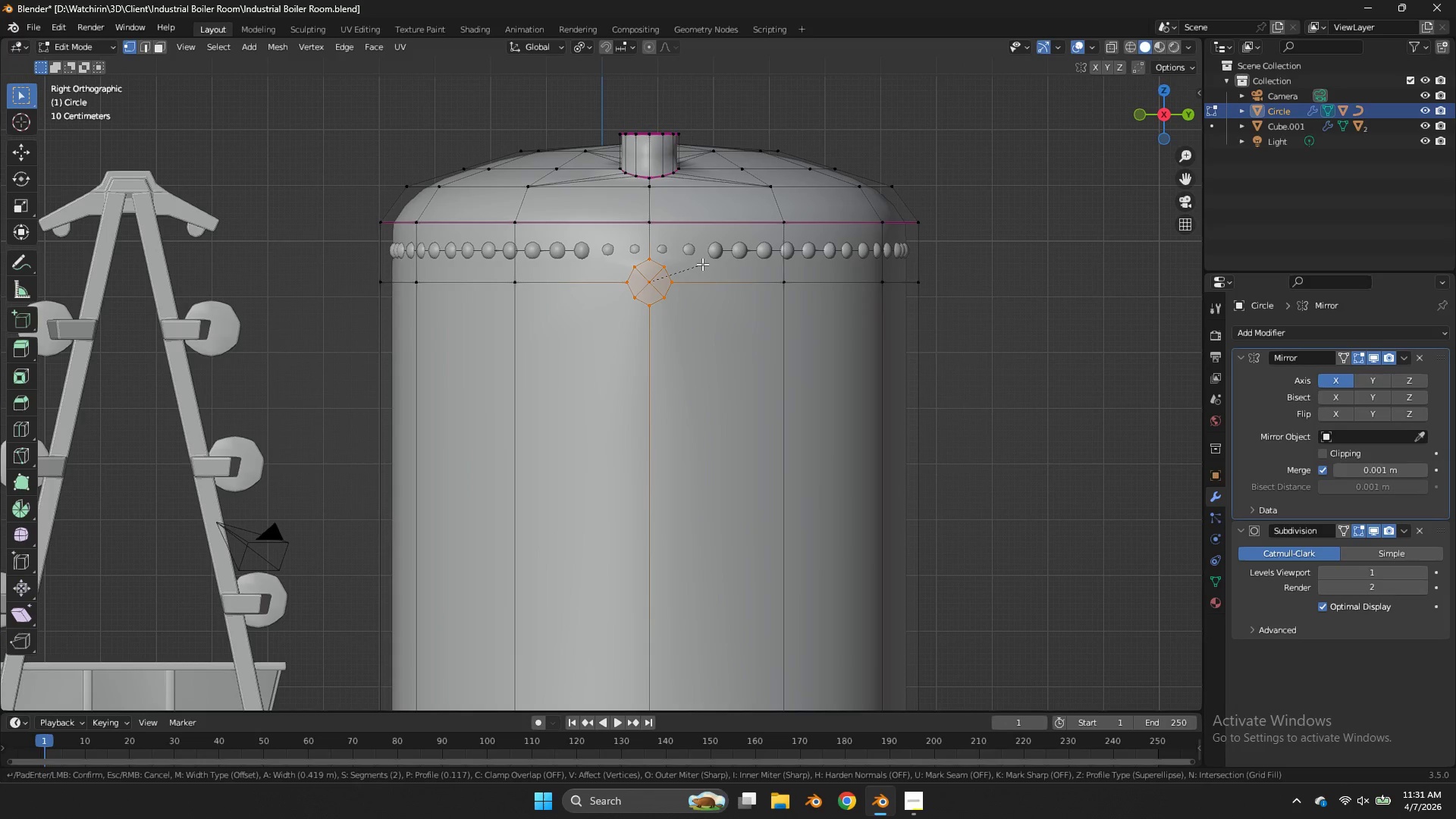 
left_click_drag(start_coordinate=[706, 265], to_coordinate=[710, 264])
 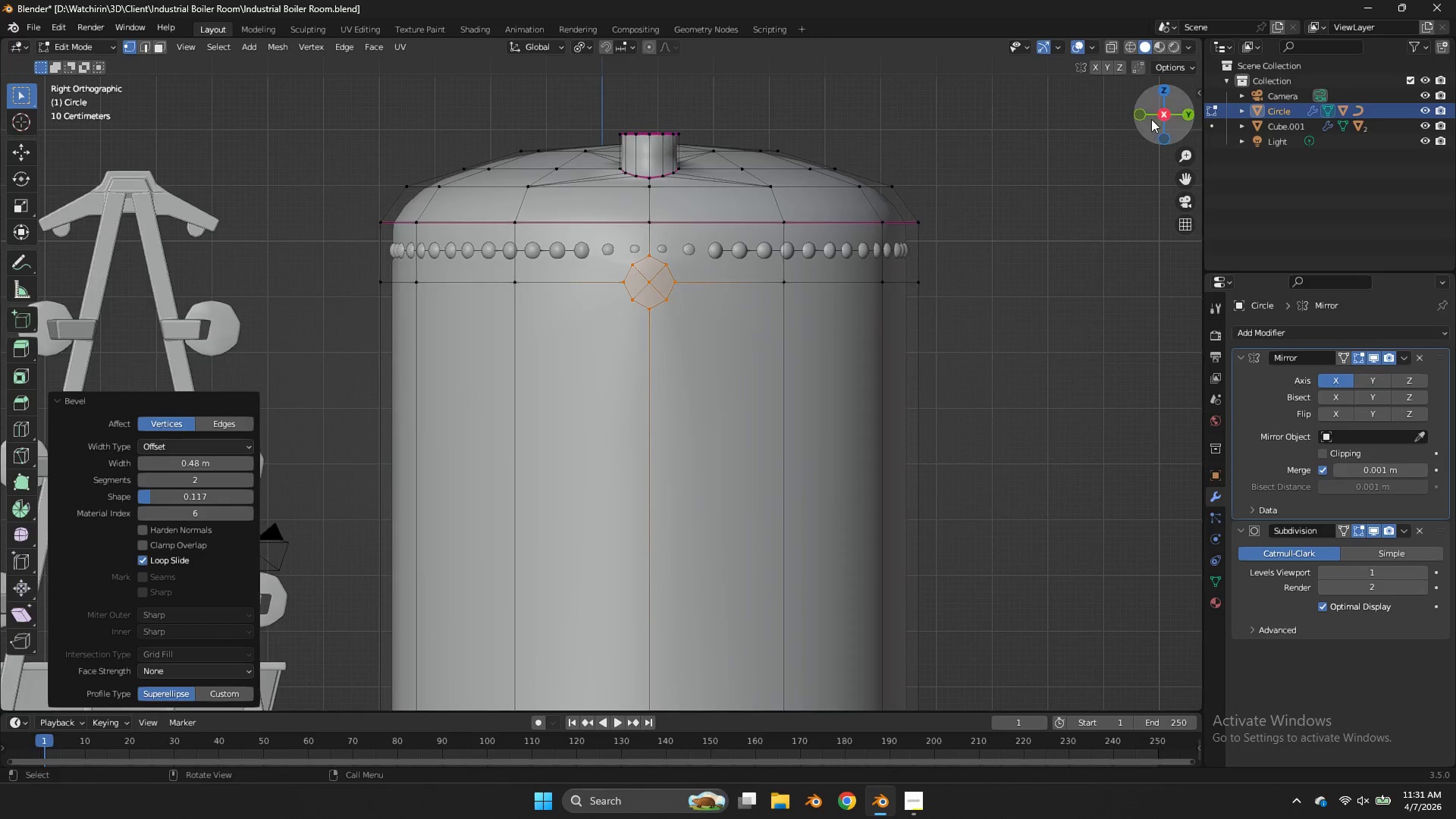 
left_click_drag(start_coordinate=[1153, 118], to_coordinate=[34, 148])
 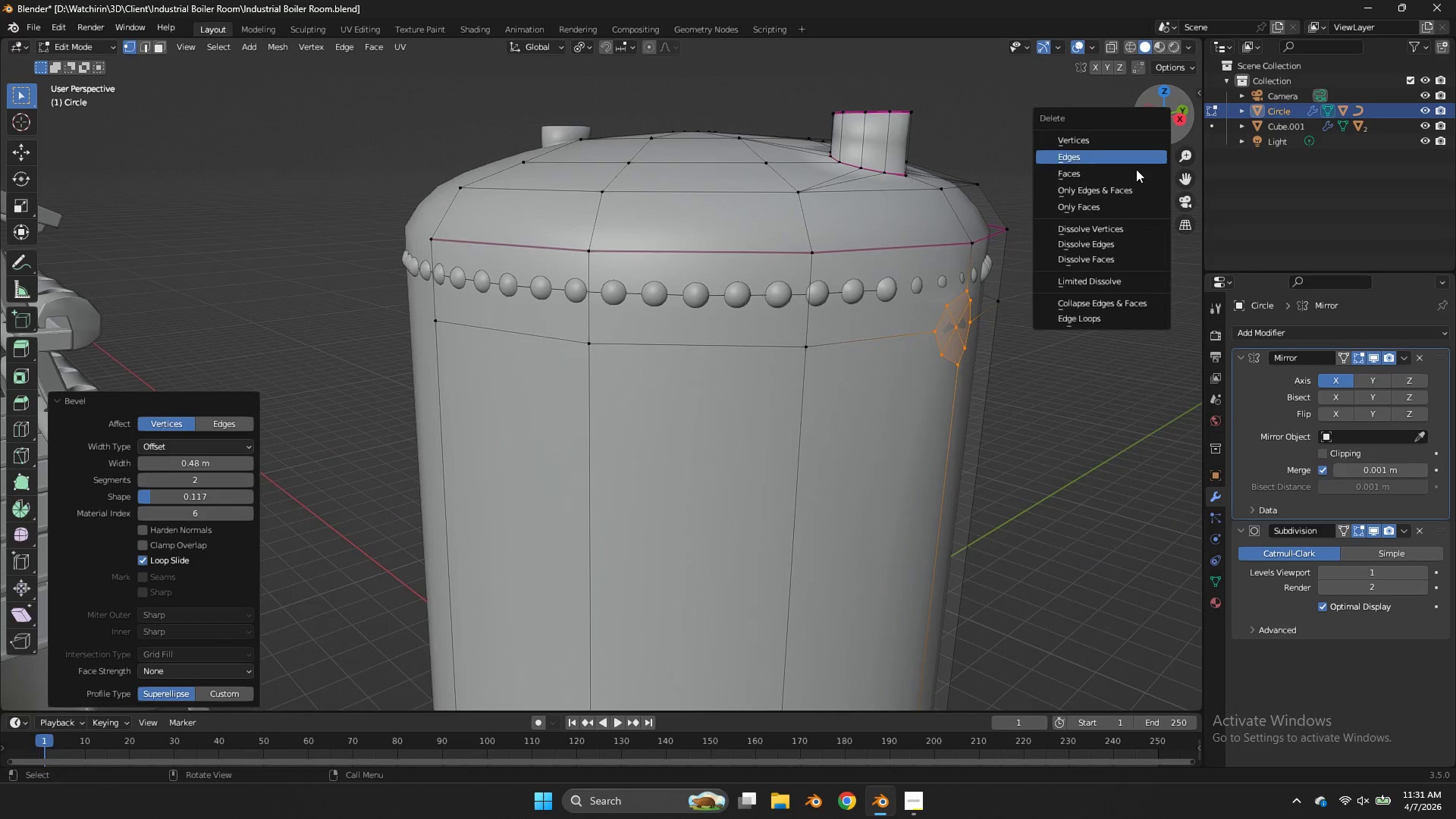 
key(X)
 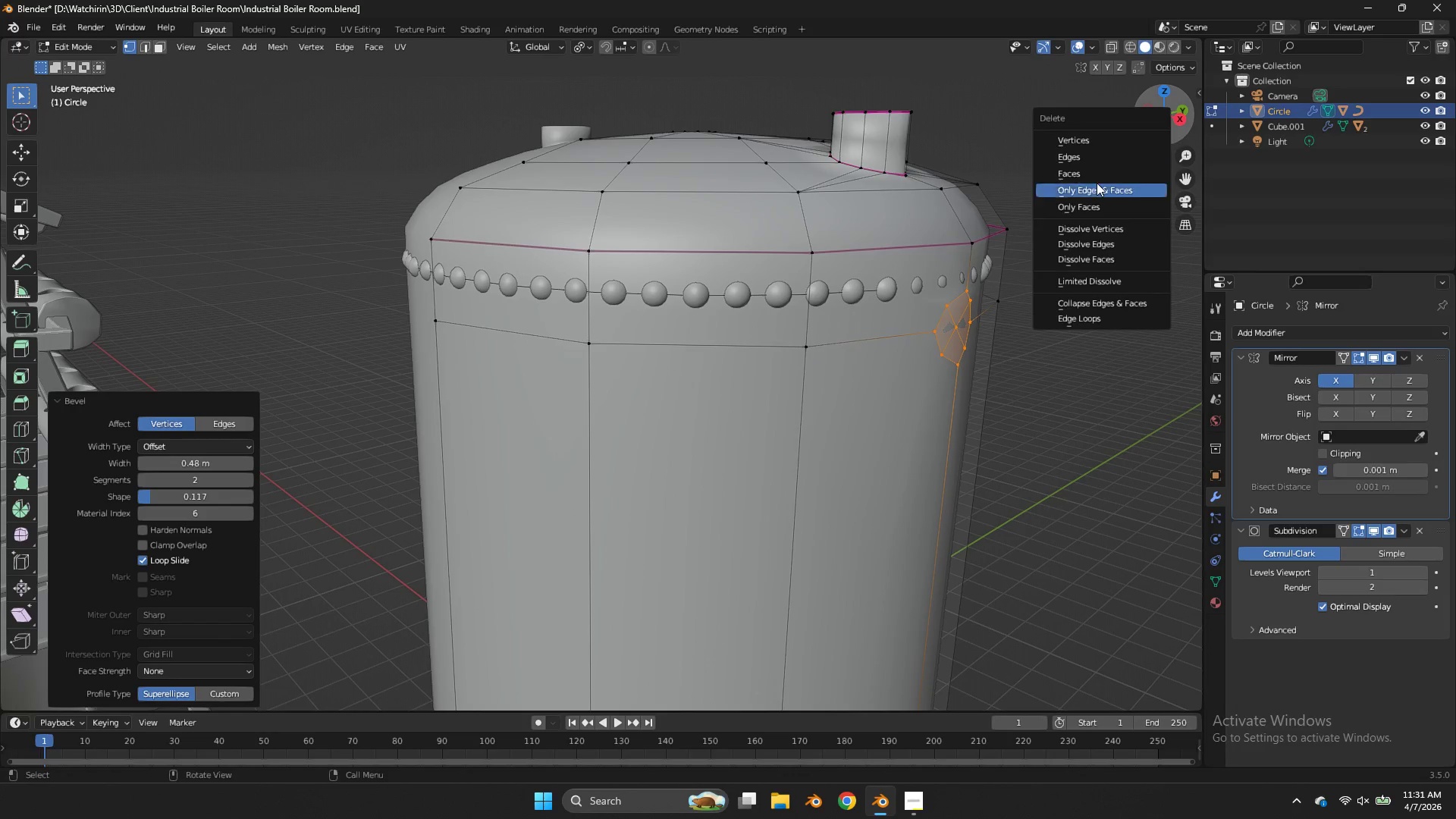 
left_click([1097, 171])
 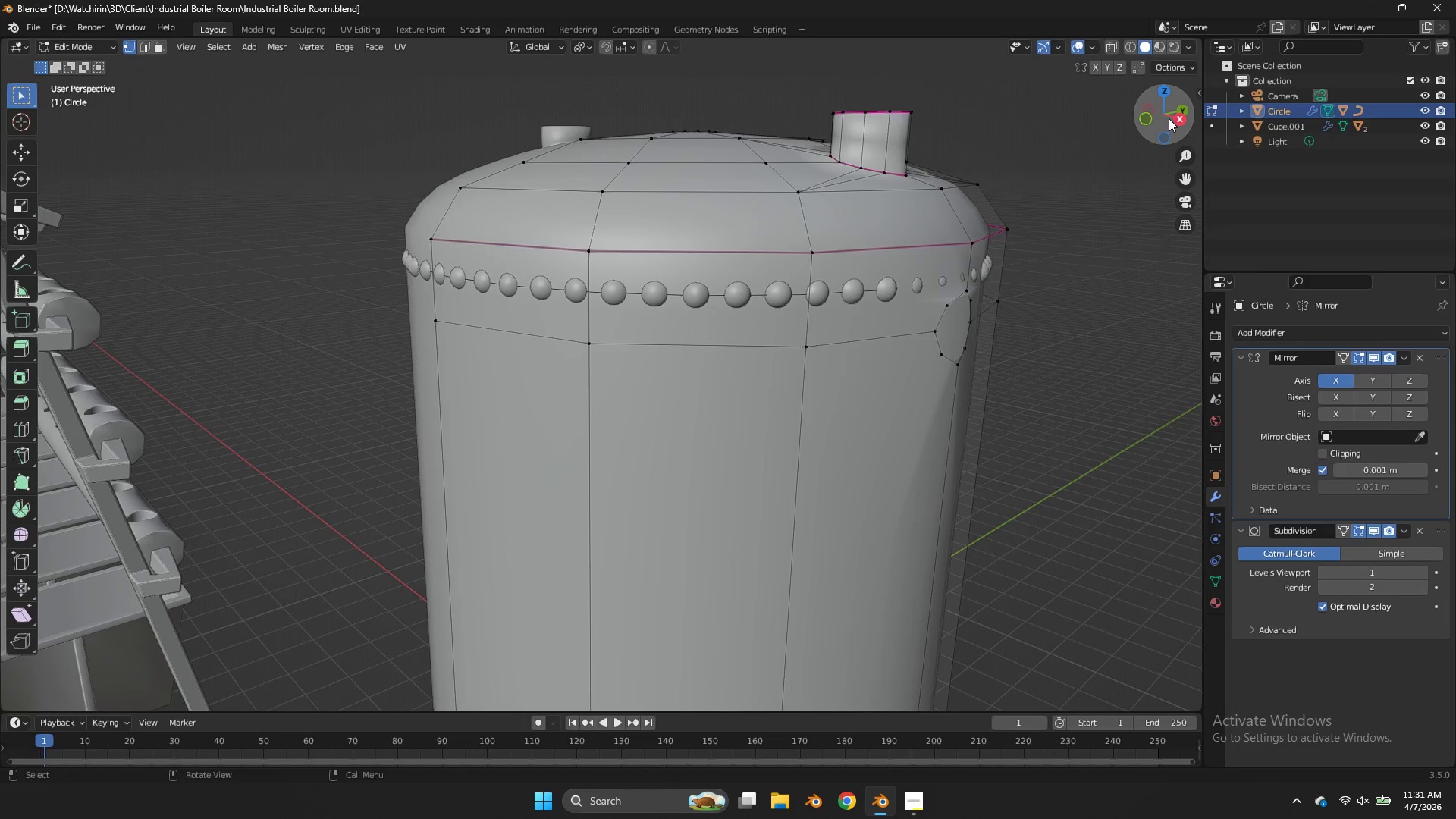 
left_click_drag(start_coordinate=[1169, 118], to_coordinate=[1134, 124])
 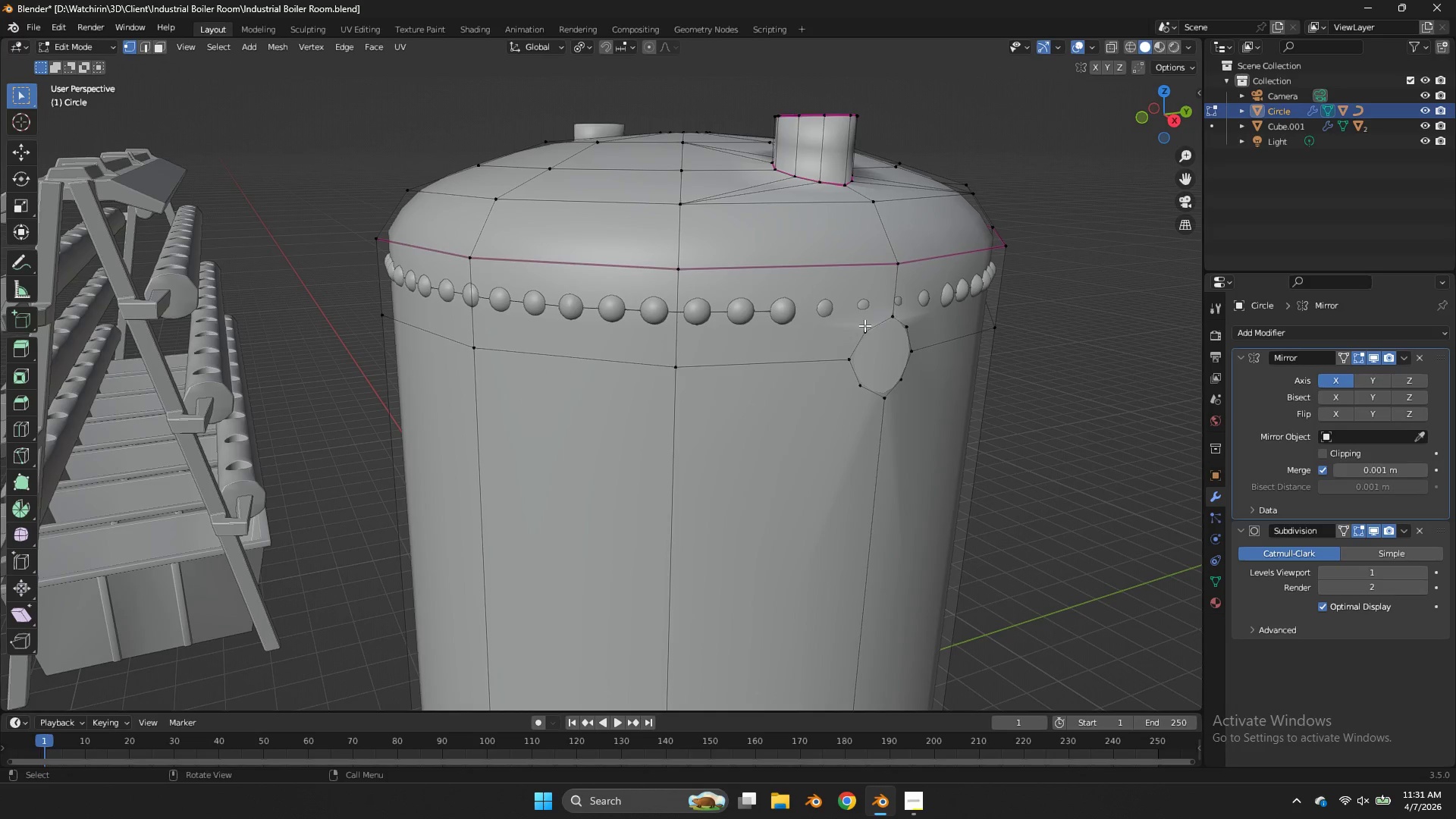 
left_click([863, 326])
 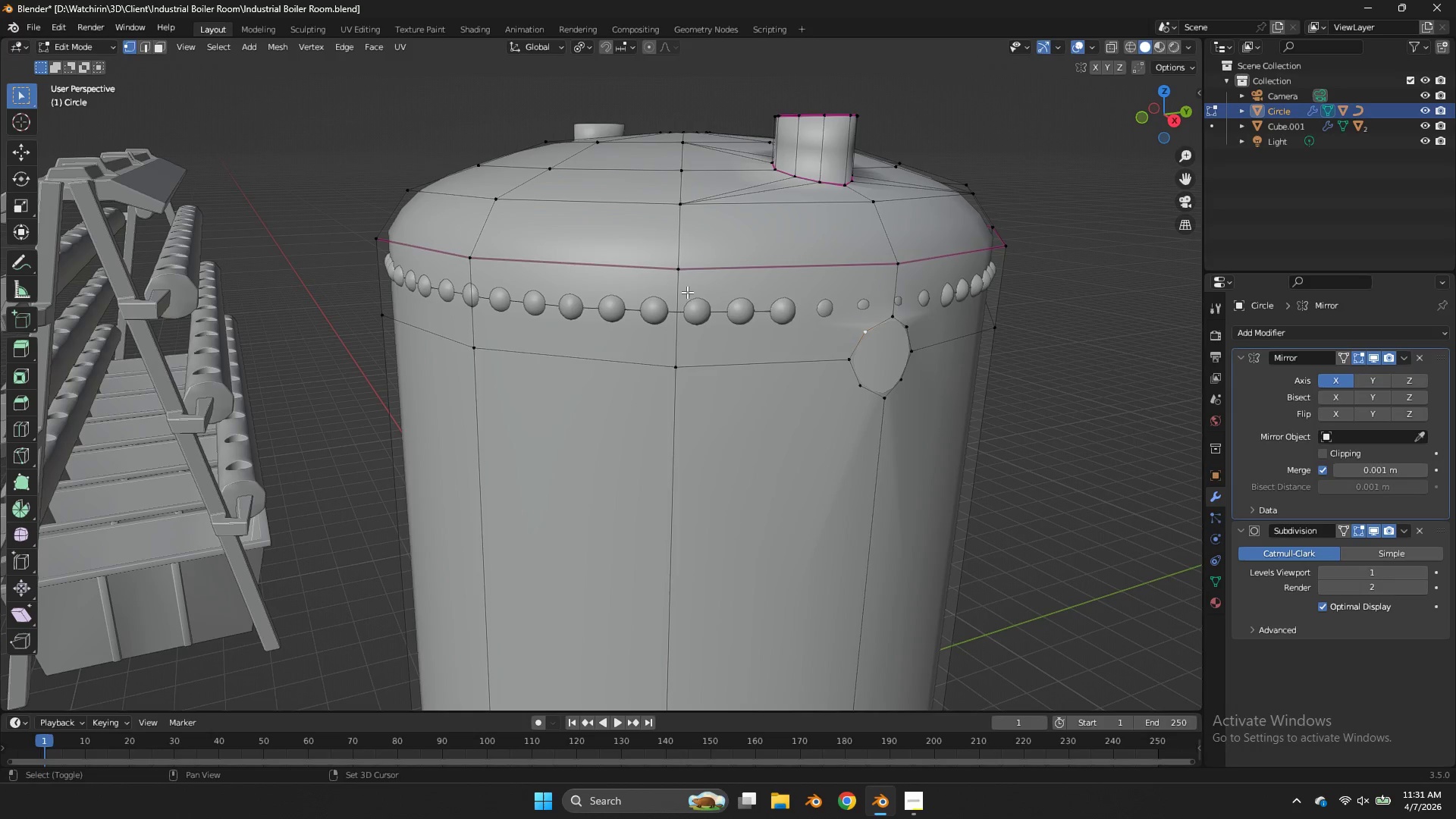 
hold_key(key=ShiftLeft, duration=0.47)
left_click([679, 278])
 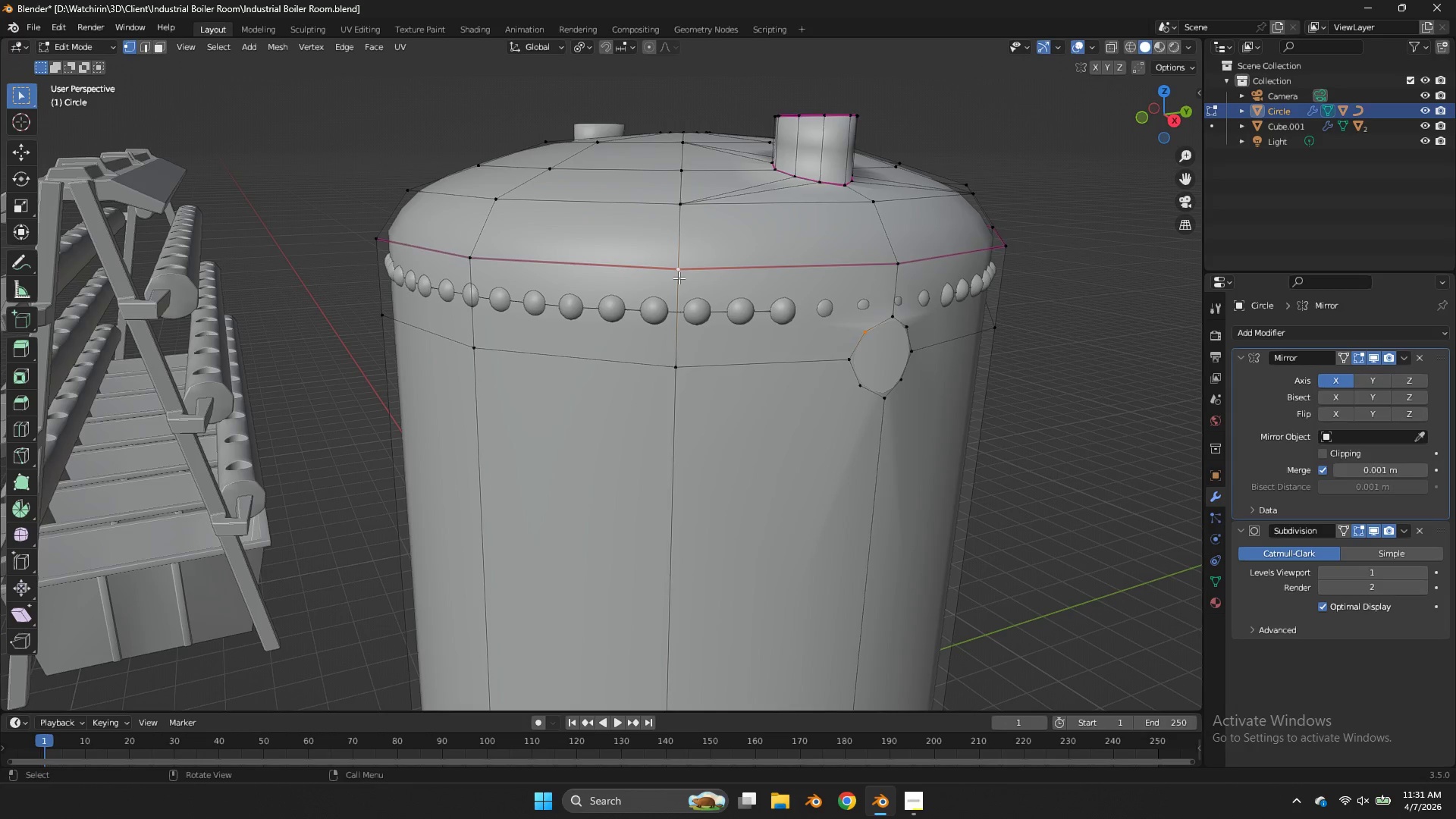 
key(J)
 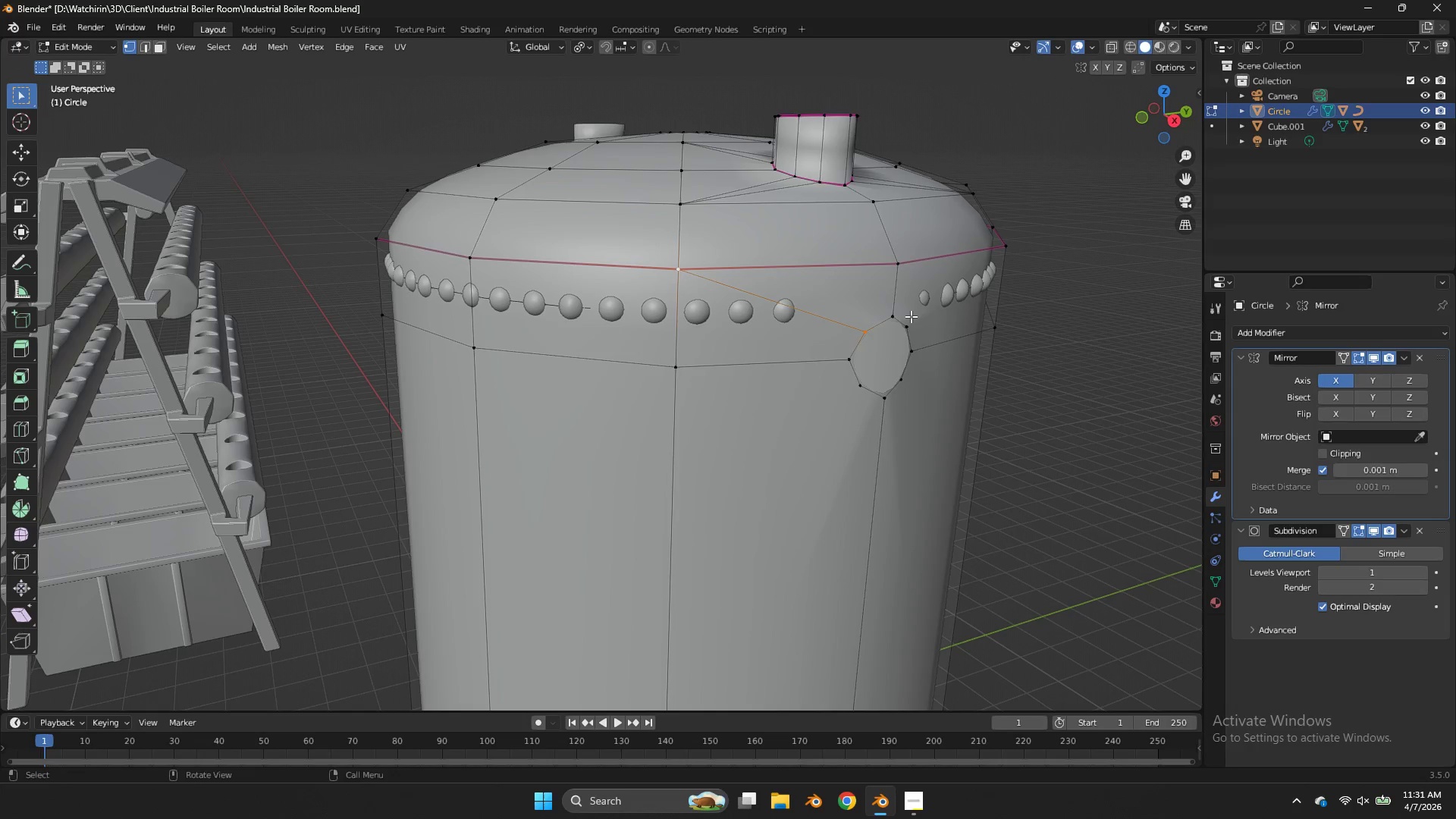 
left_click([911, 319])
 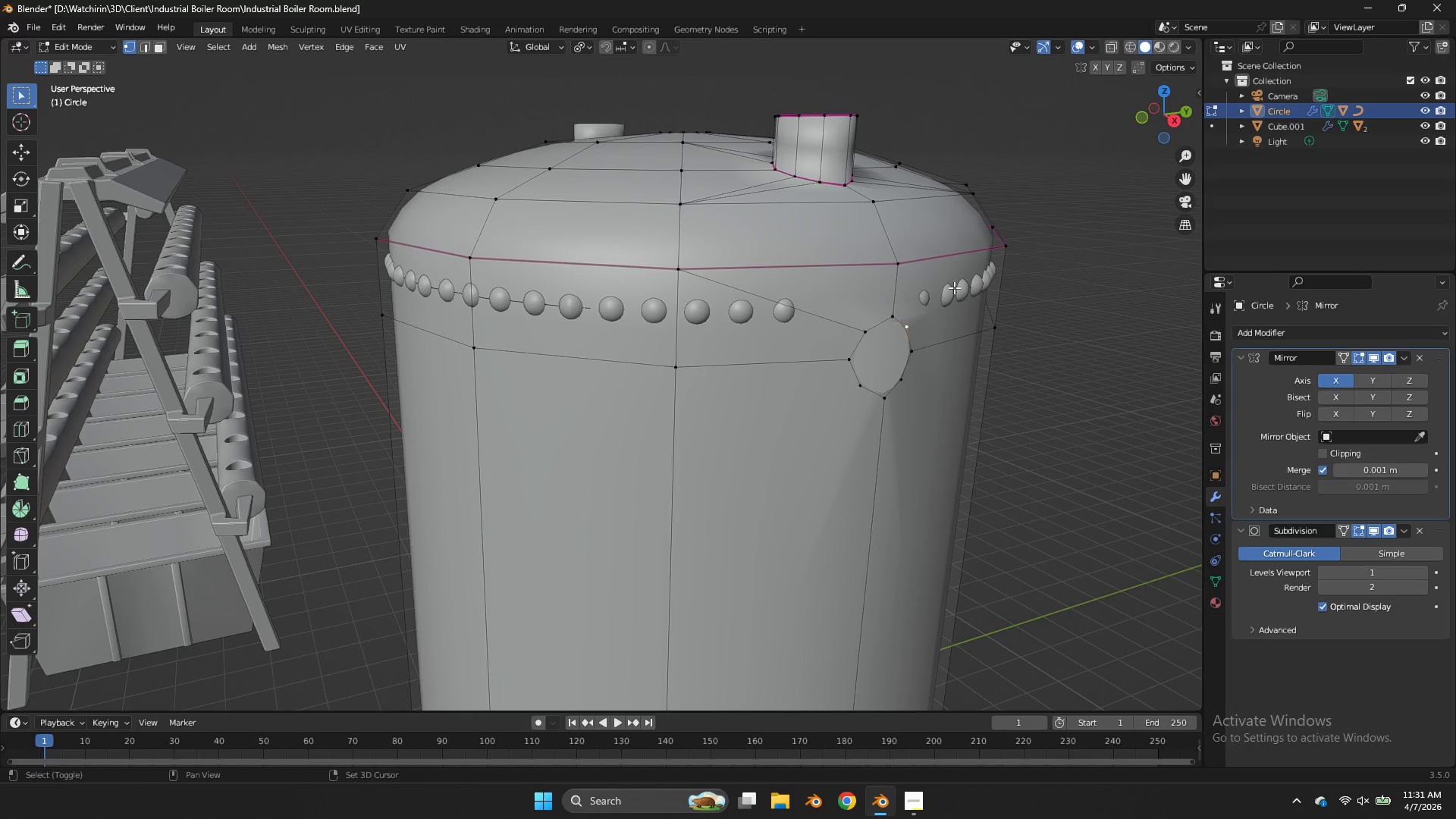 
hold_key(key=ShiftLeft, duration=0.78)
 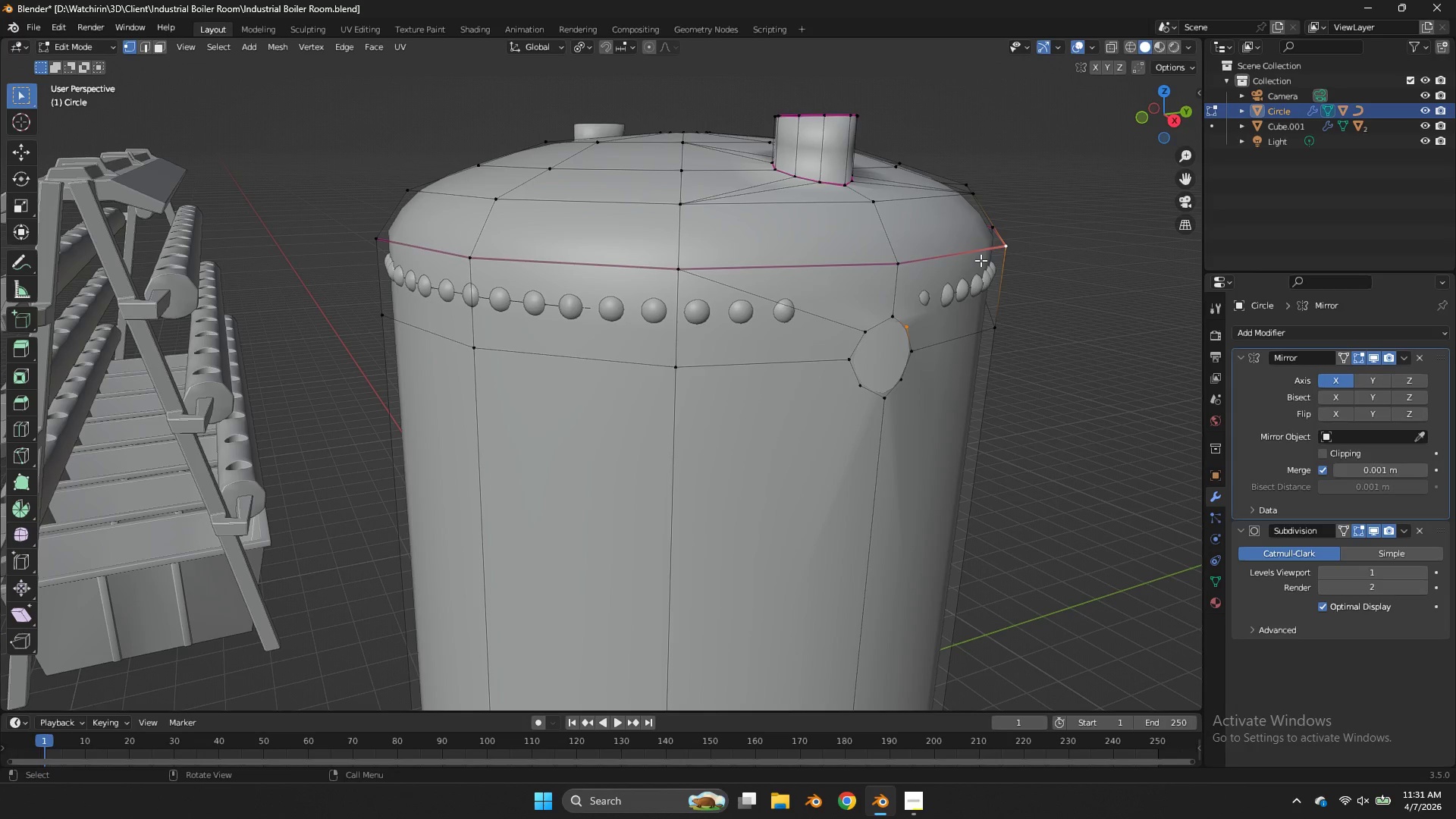 
key(J)
 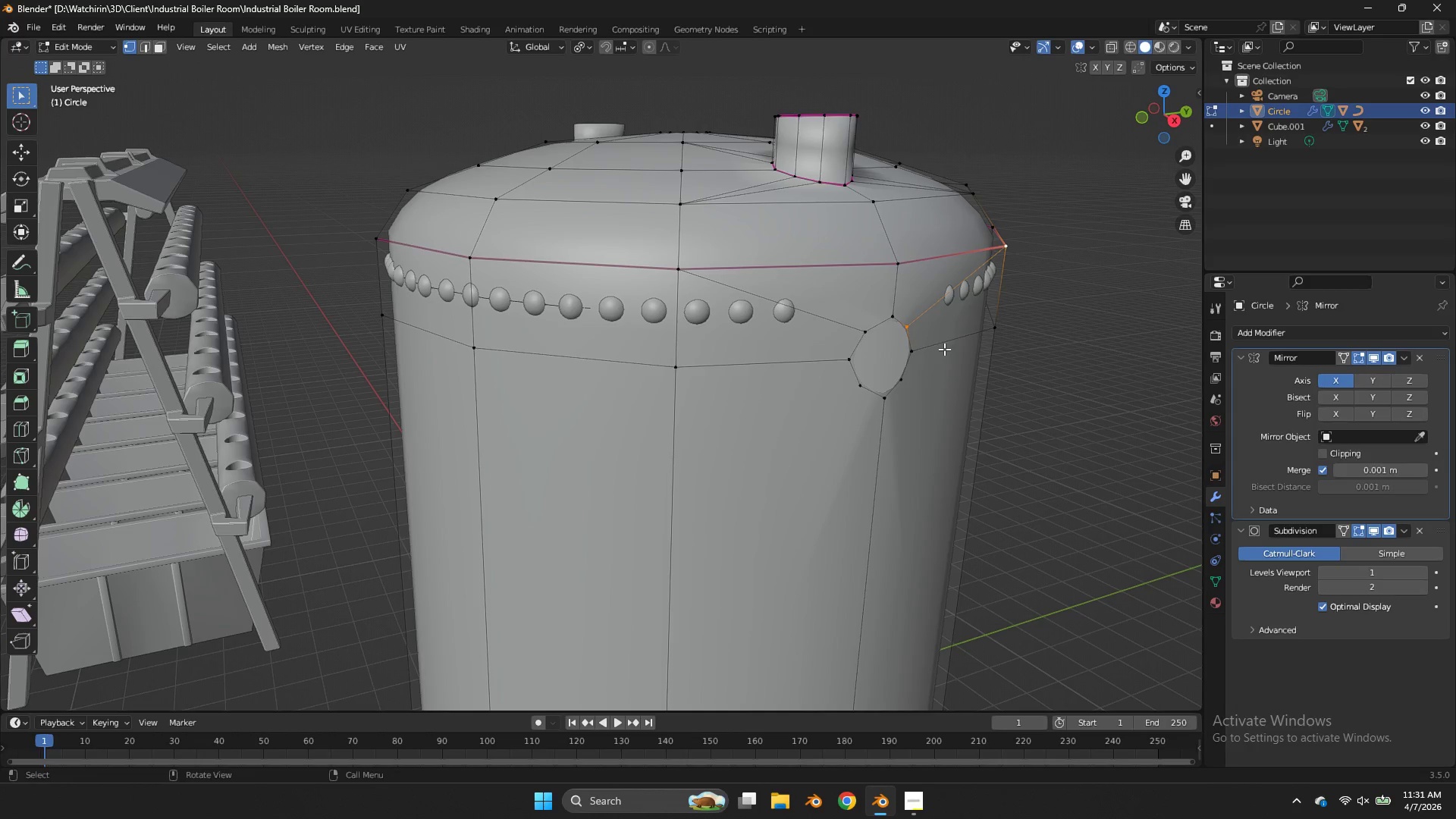 
left_click([927, 360])
 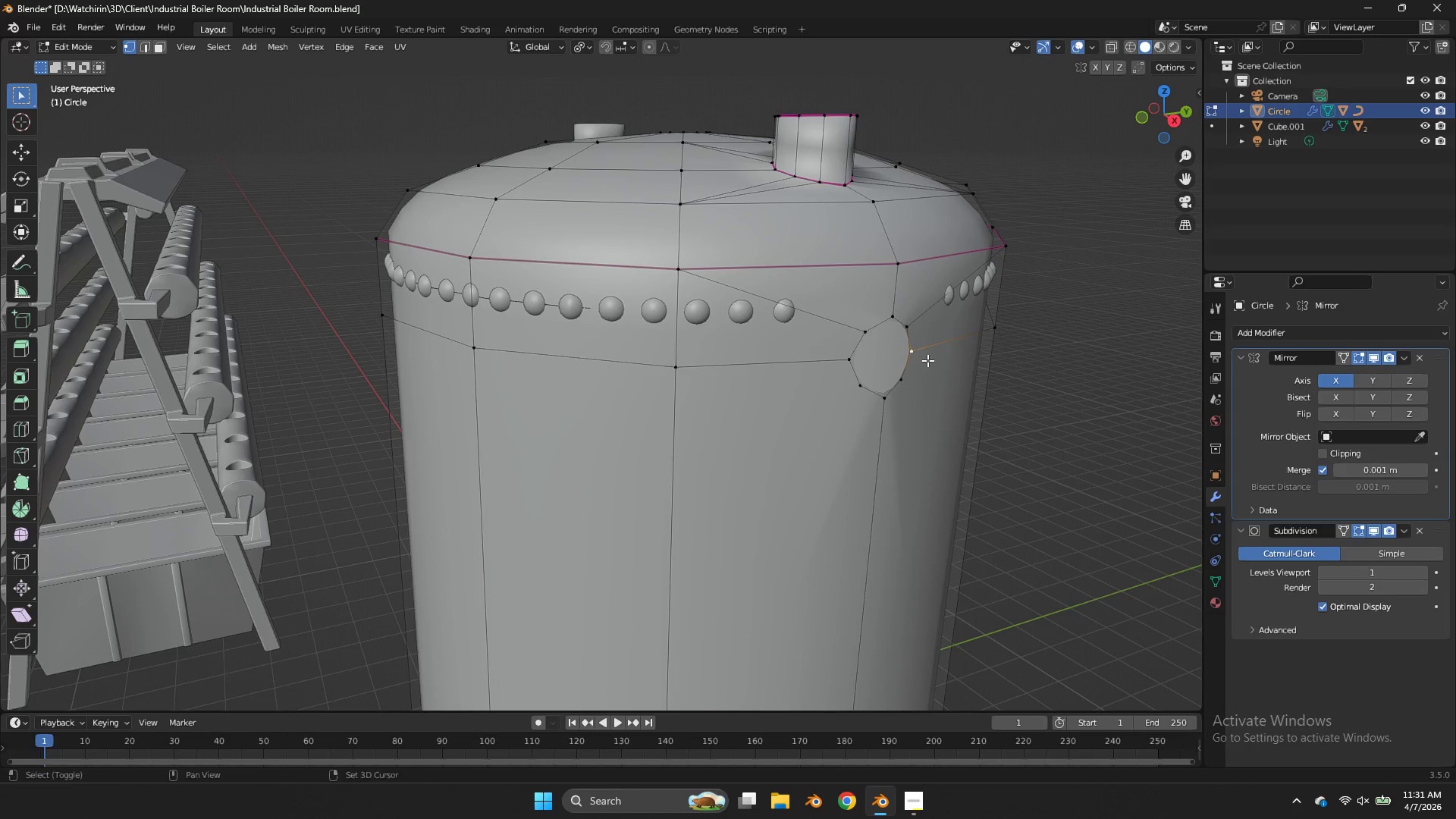 
hold_key(key=ShiftLeft, duration=0.45)
 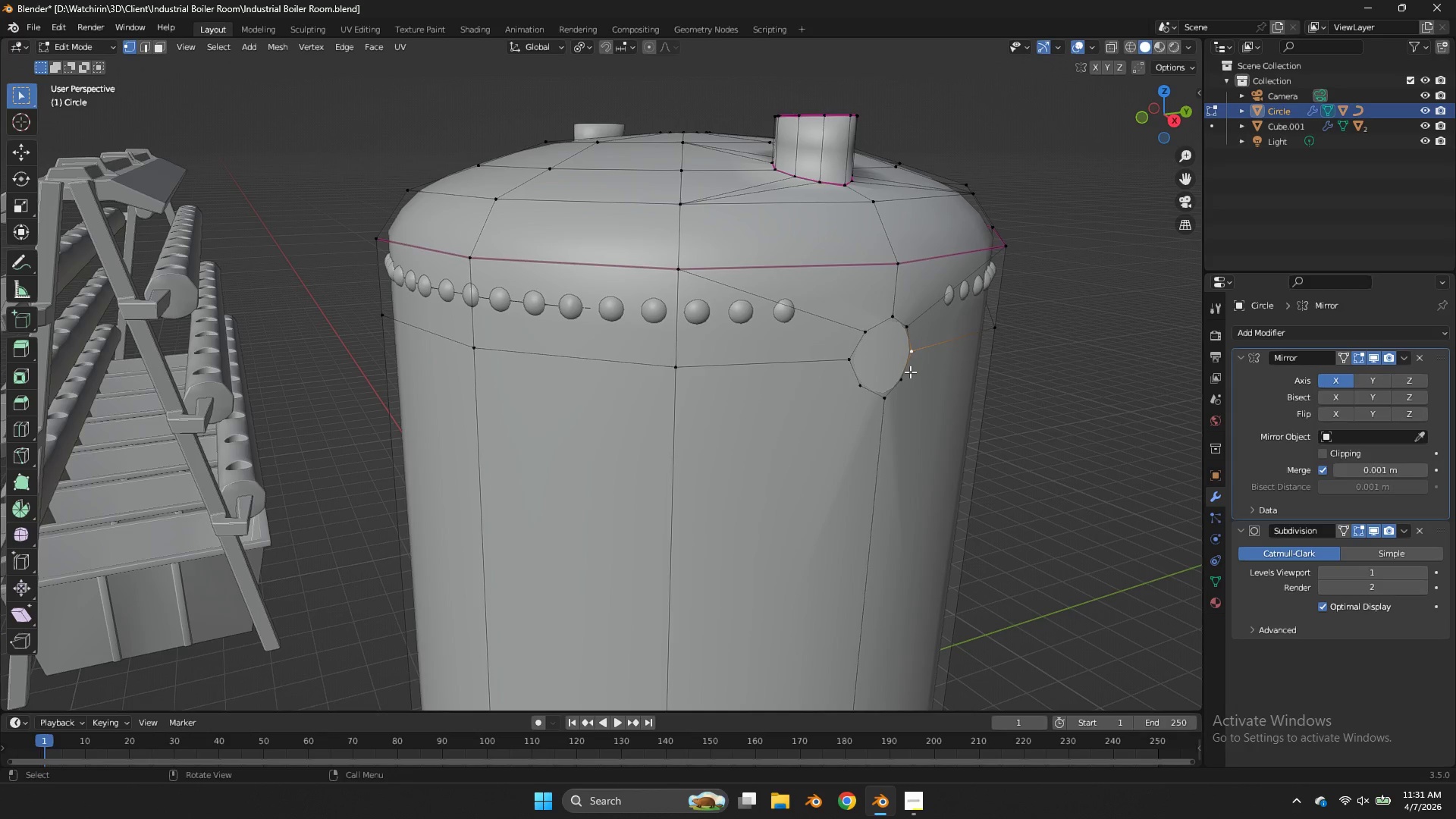 
left_click([910, 372])
 